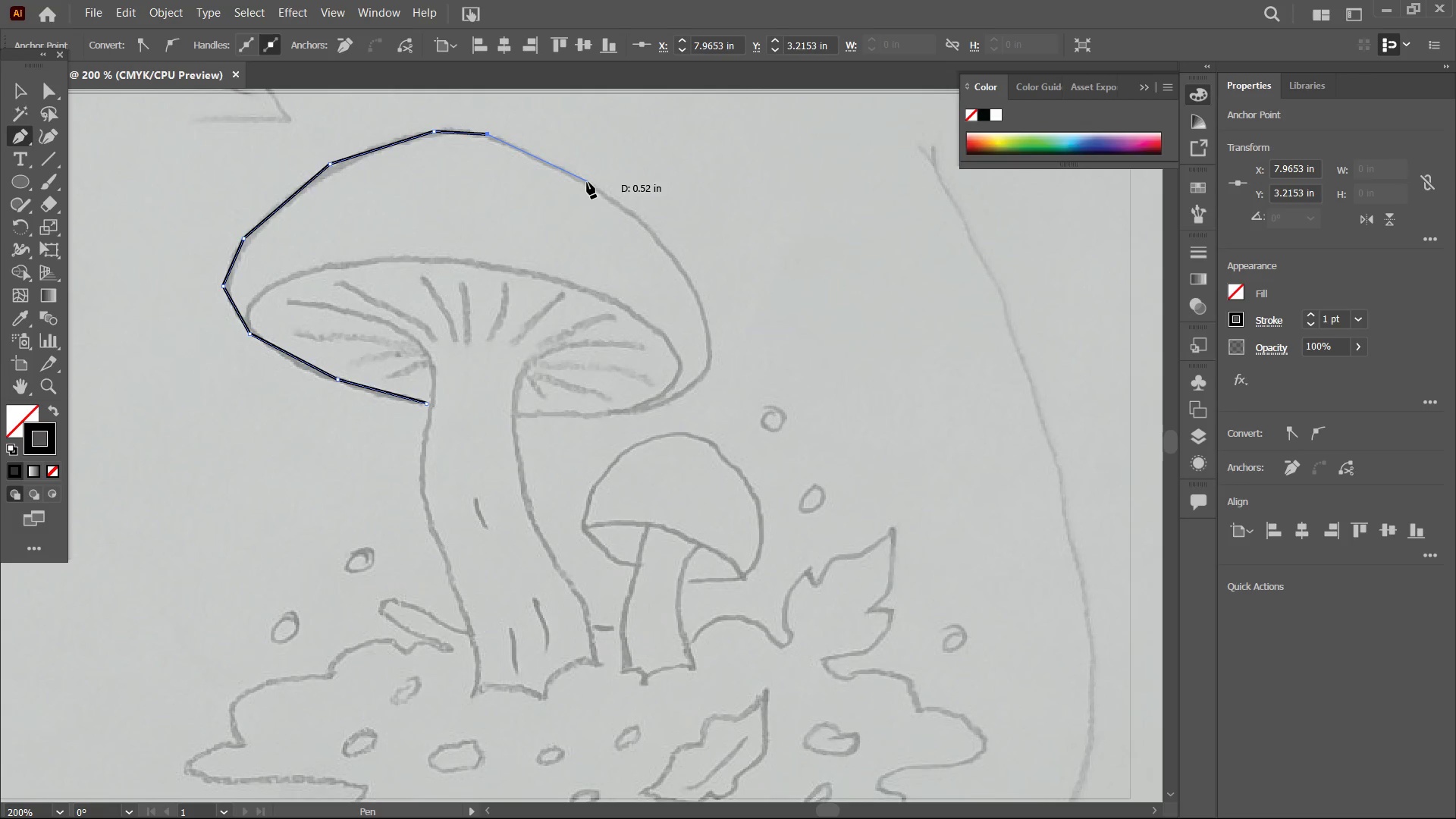 
wait(6.27)
 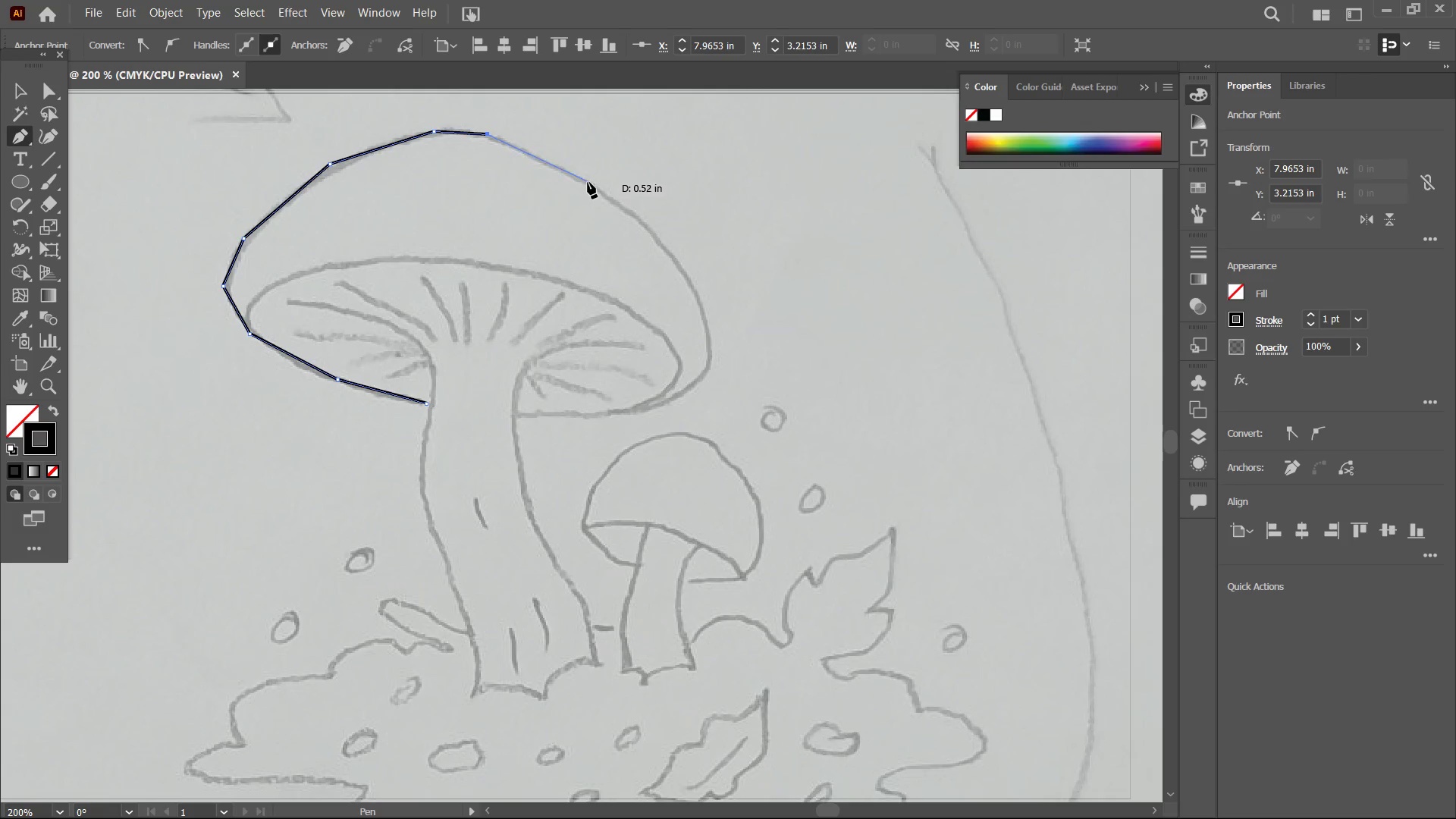 
left_click([596, 188])
 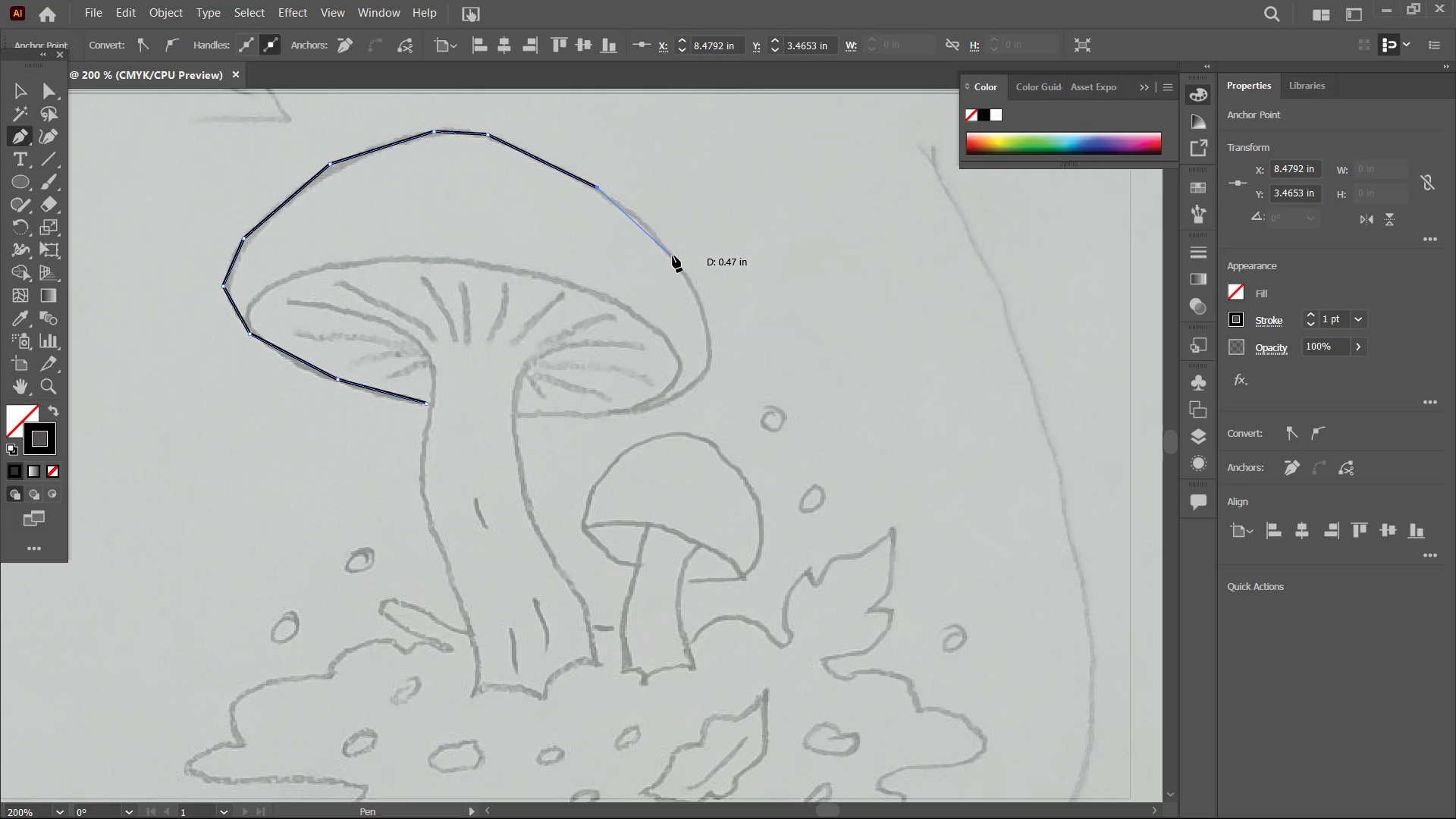 
left_click([673, 256])
 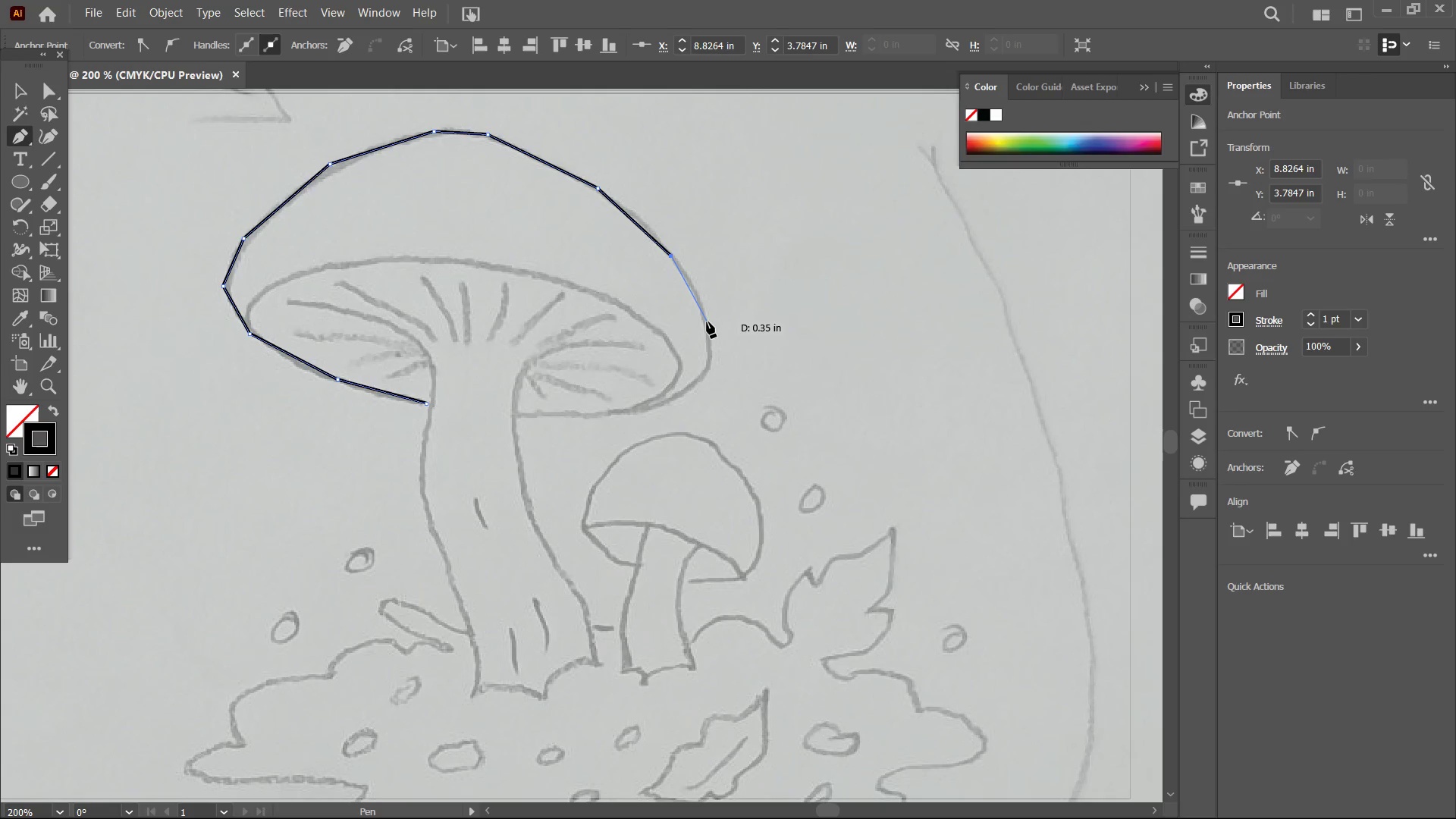 
left_click([707, 322])
 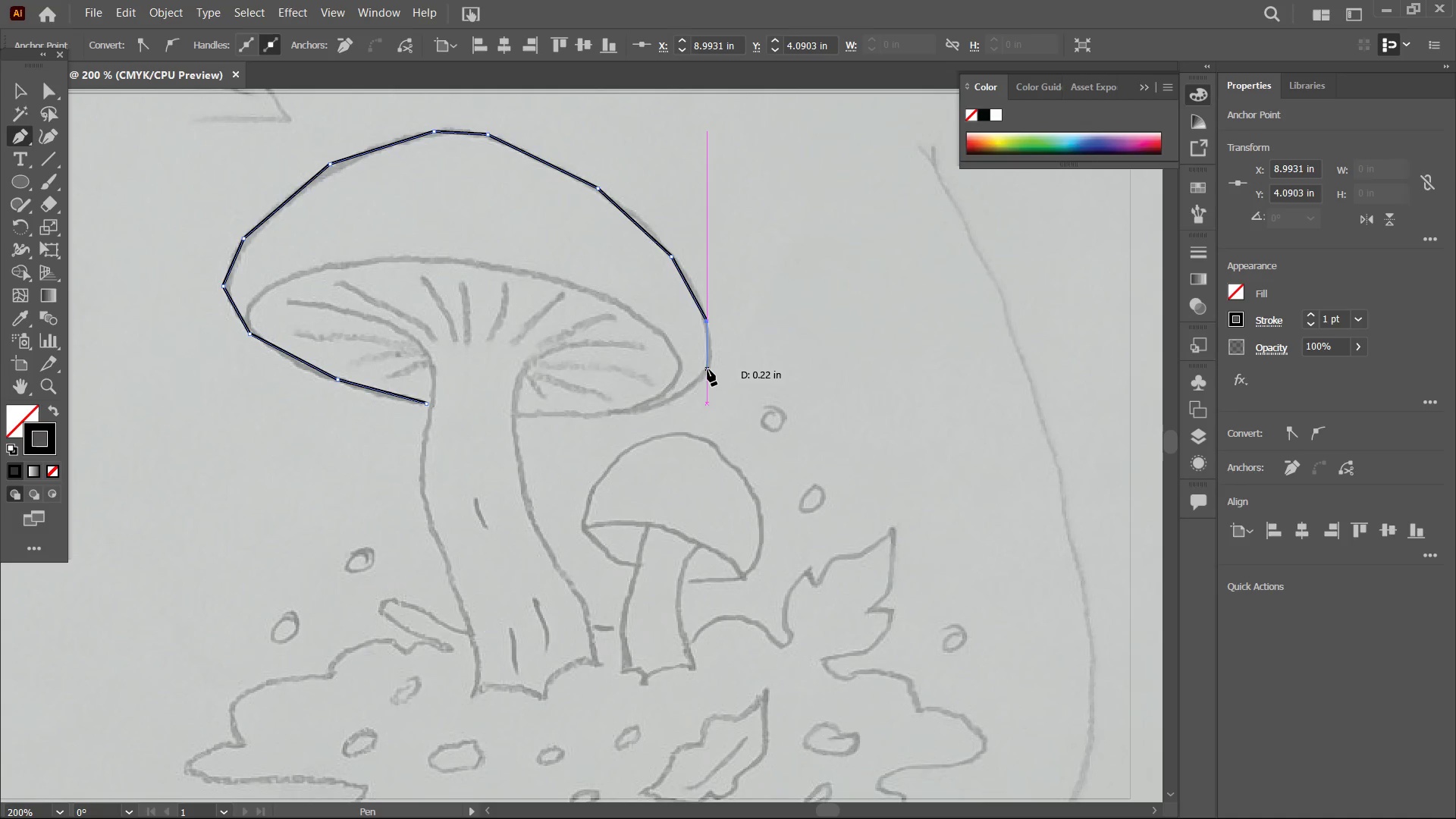 
left_click([707, 369])
 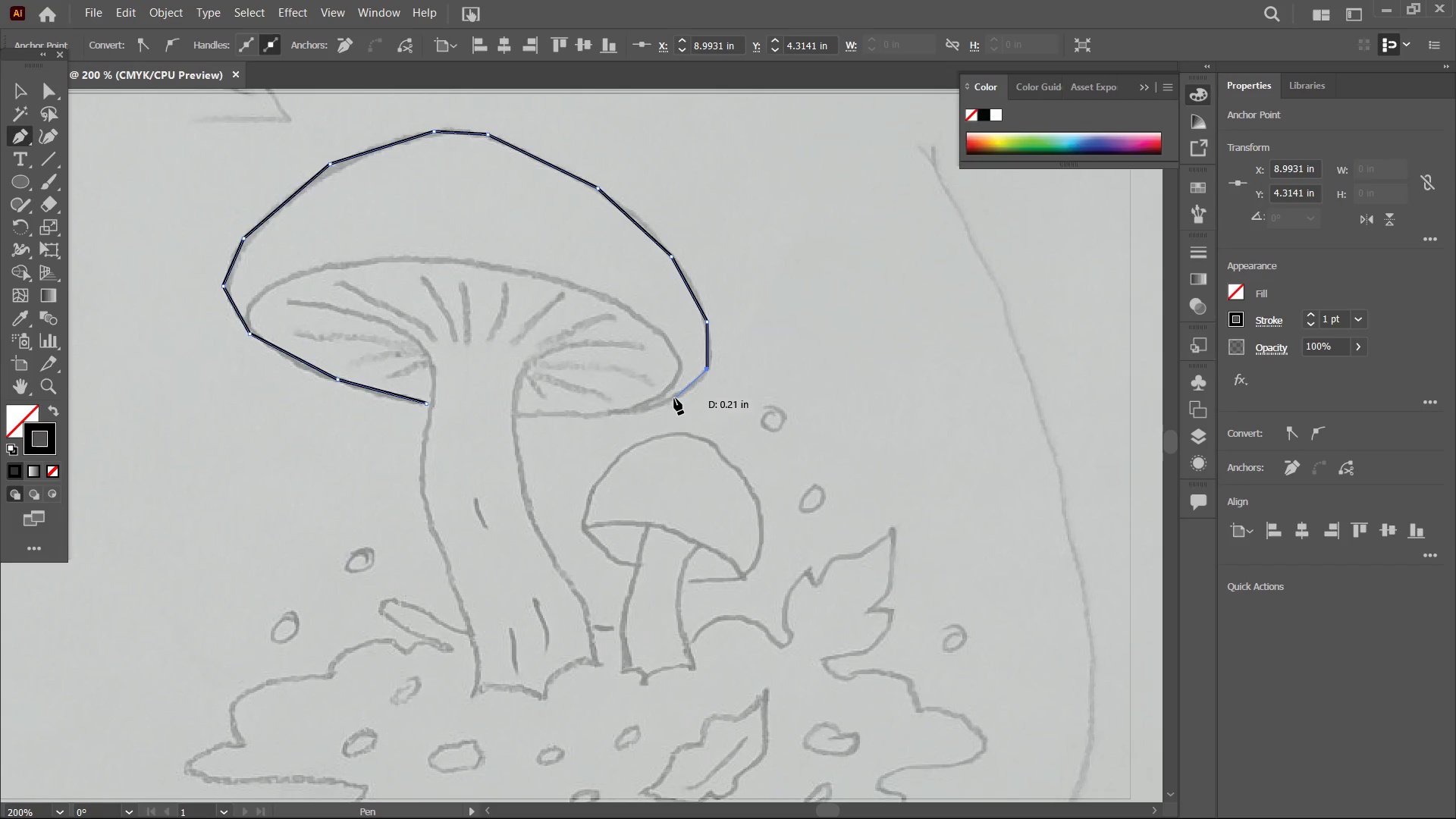 
left_click([674, 397])
 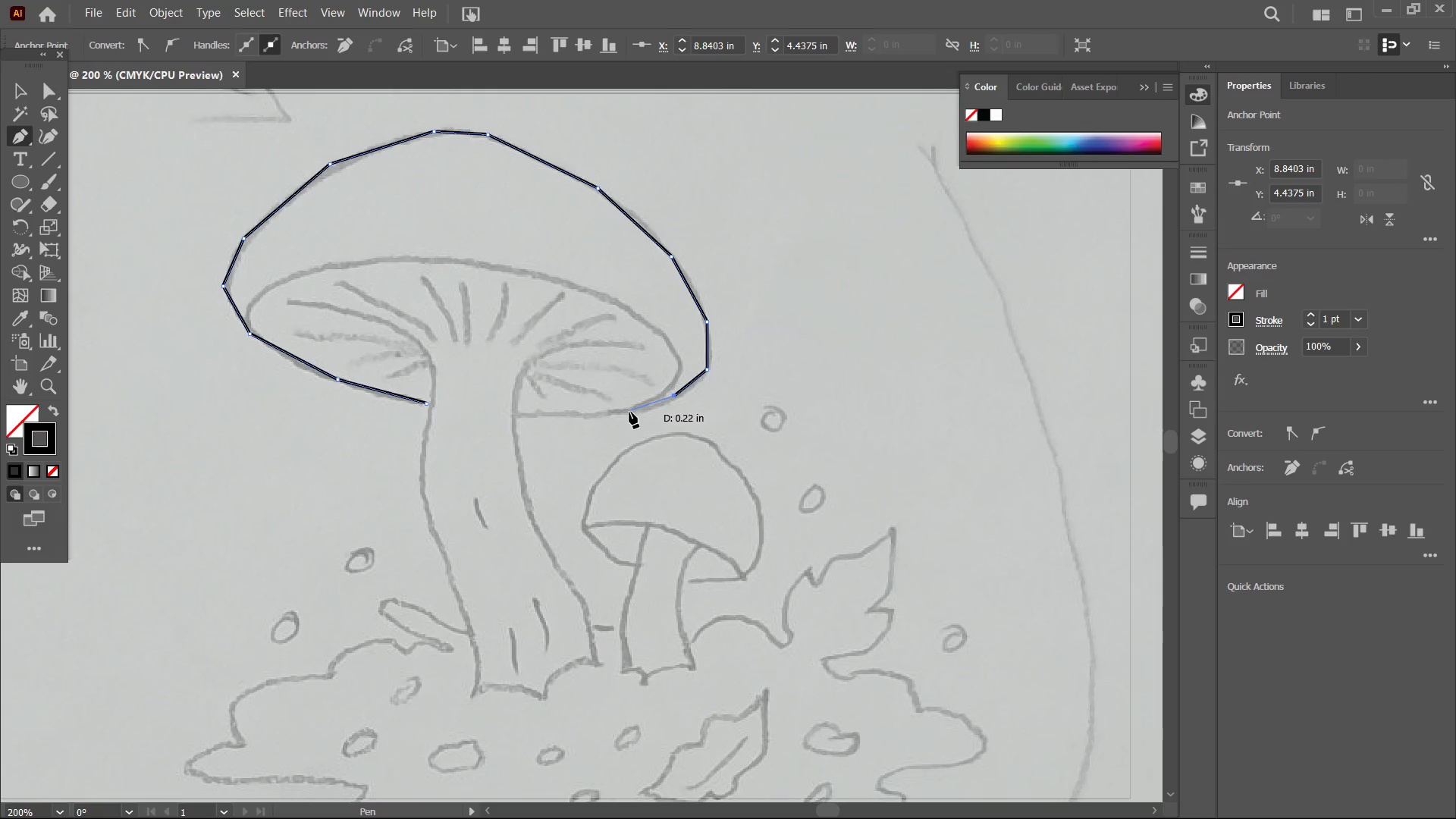 
left_click([631, 411])
 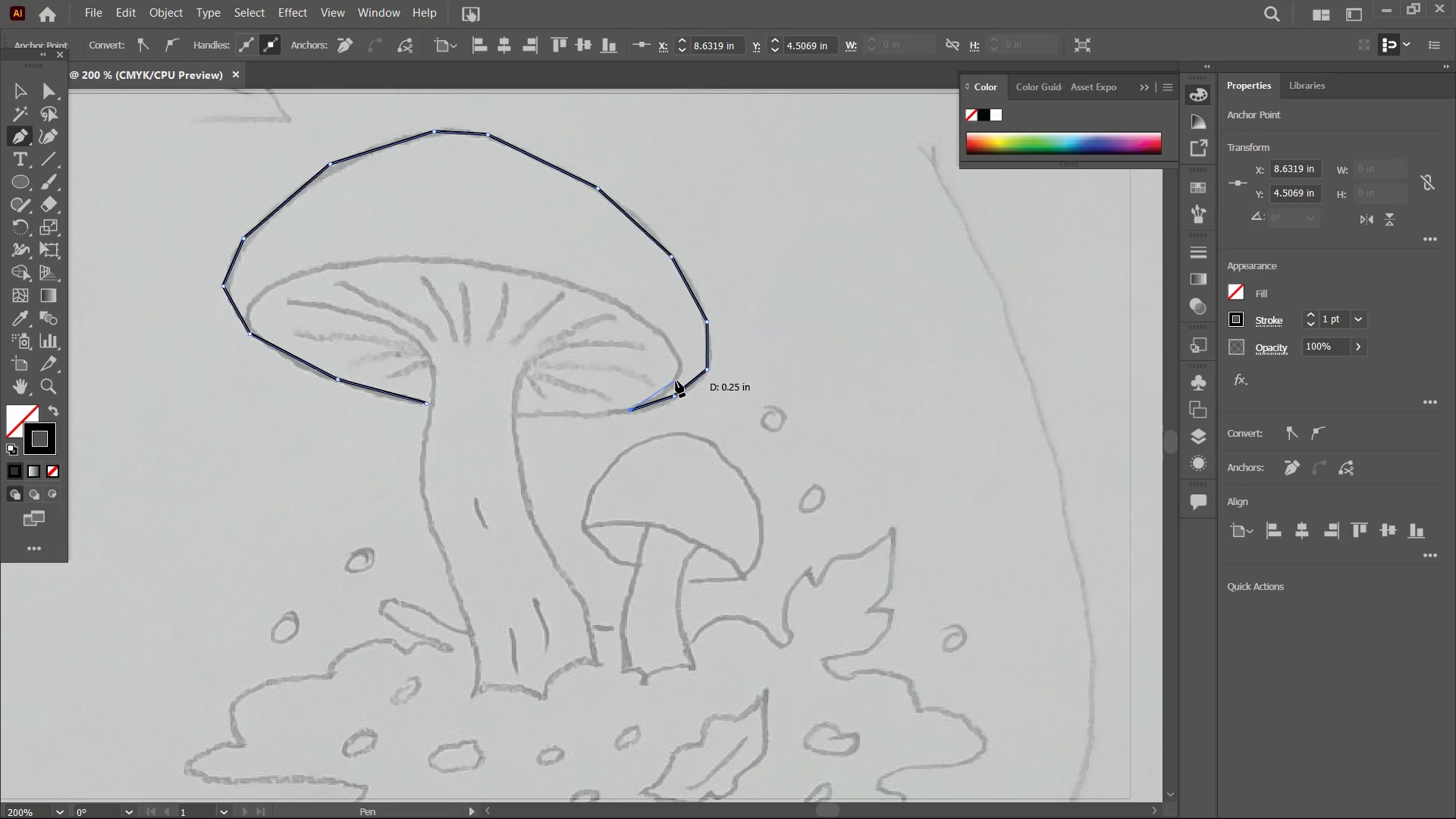 
left_click([676, 380])
 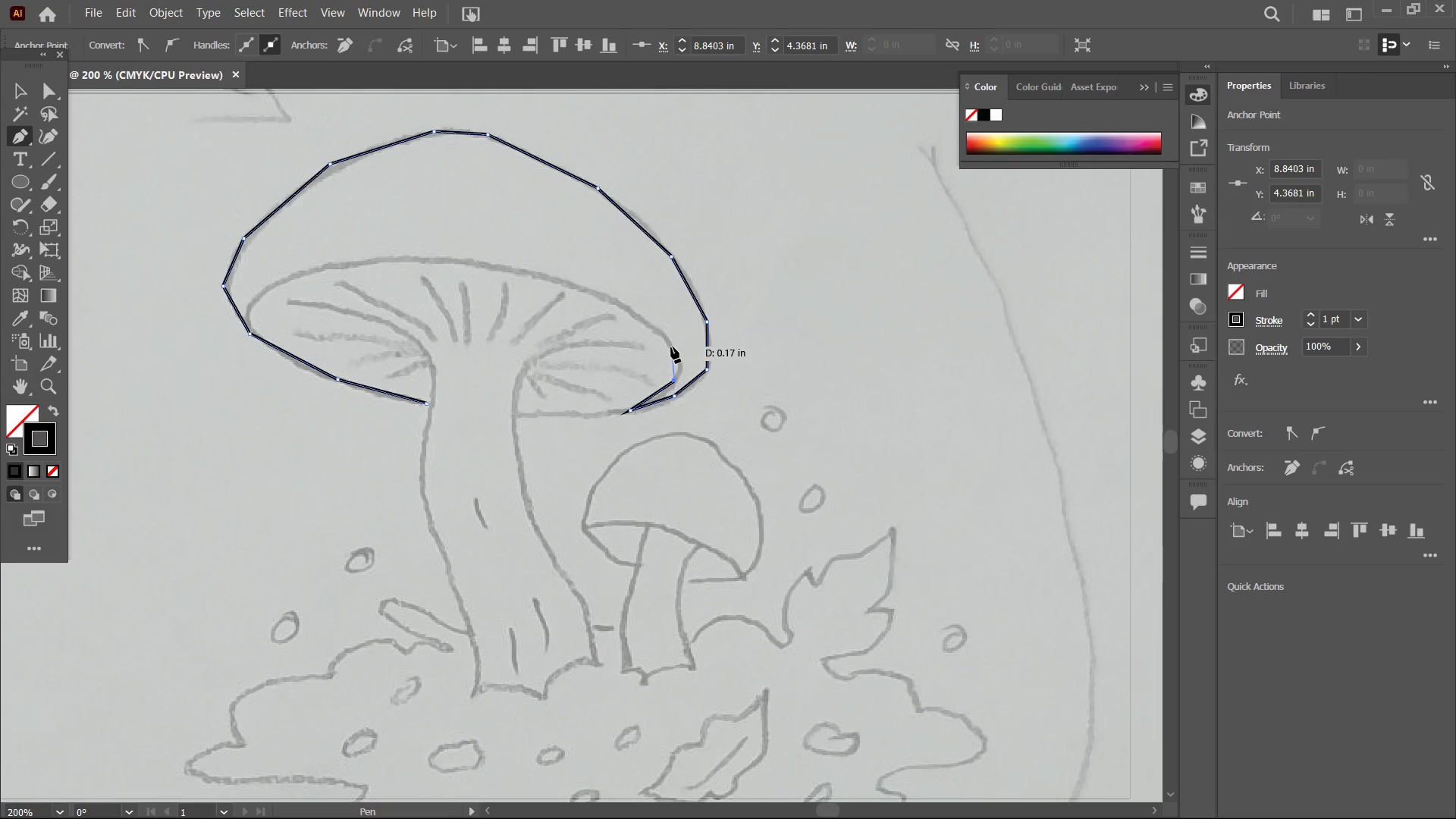 
key(Control+Z)
 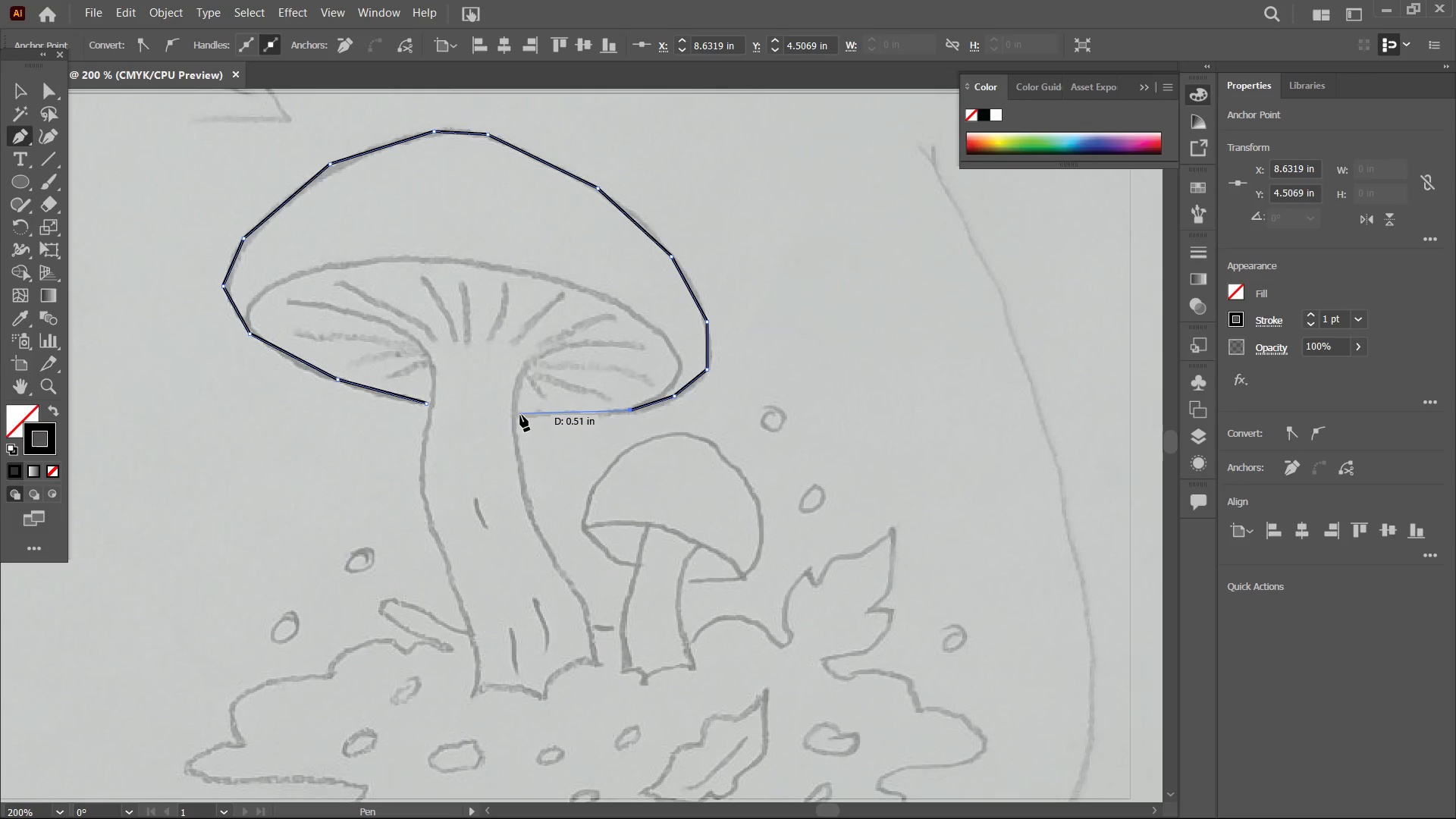 
left_click([517, 416])
 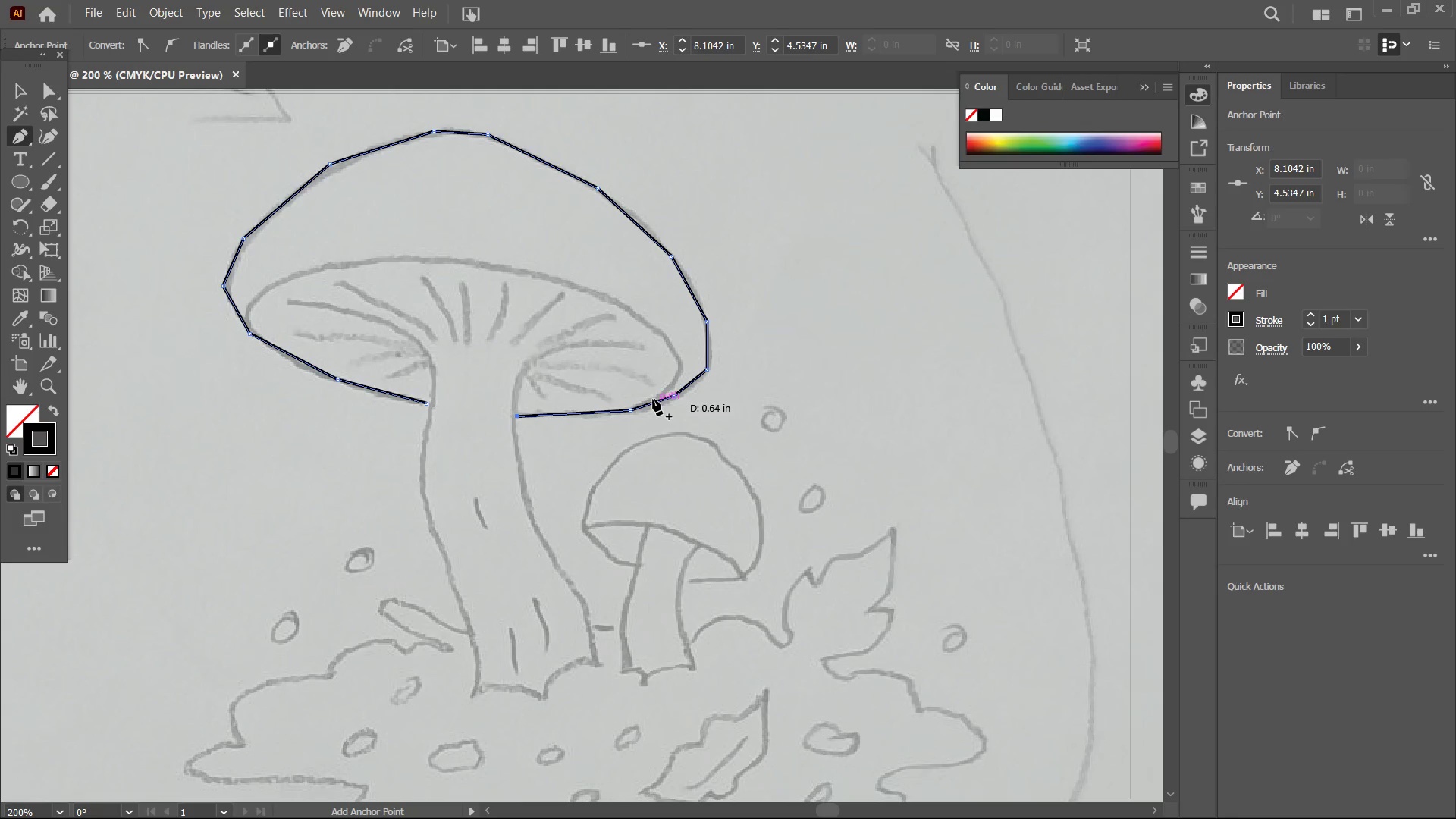 
left_click([653, 399])
 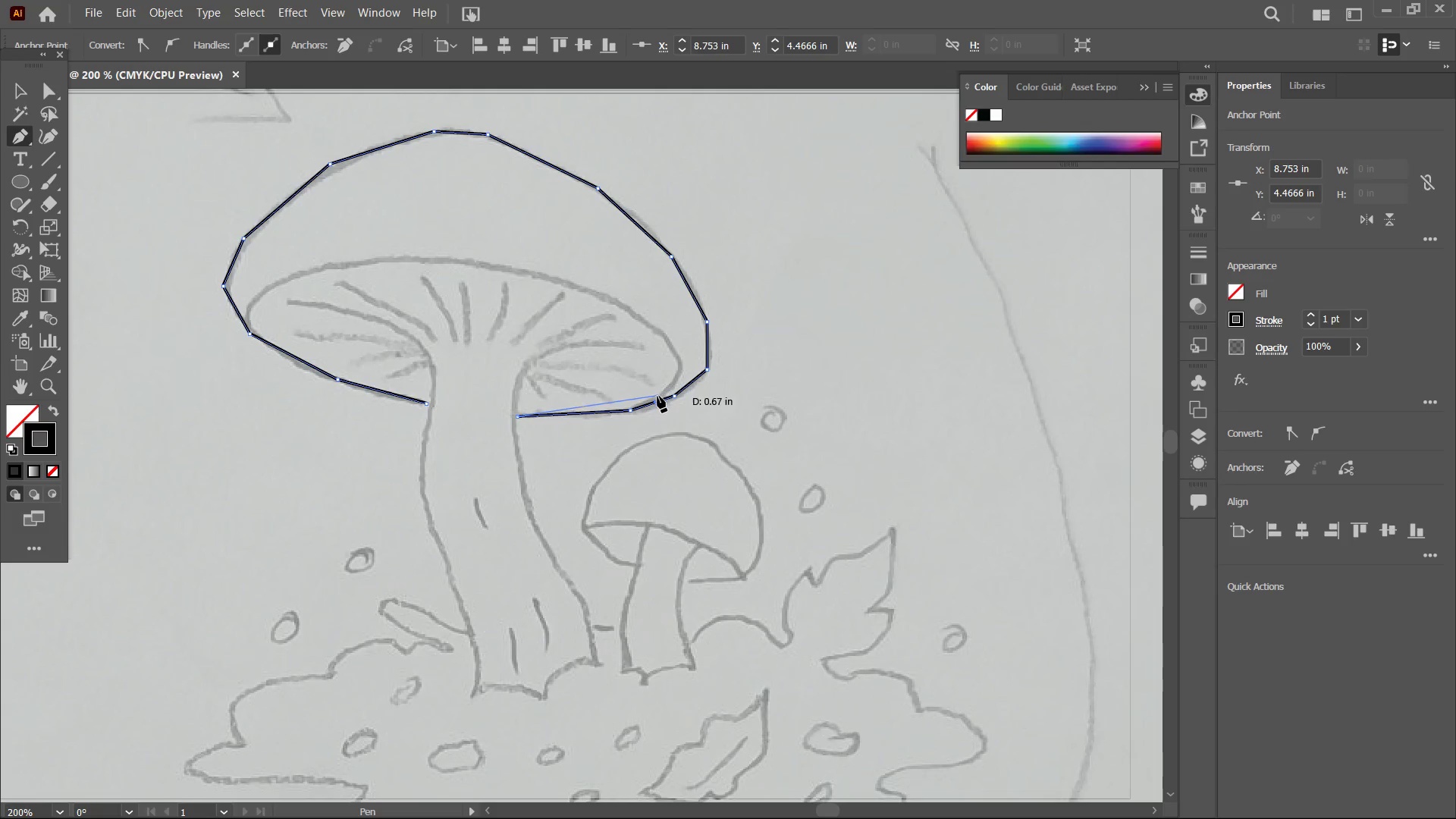 
left_click([657, 396])
 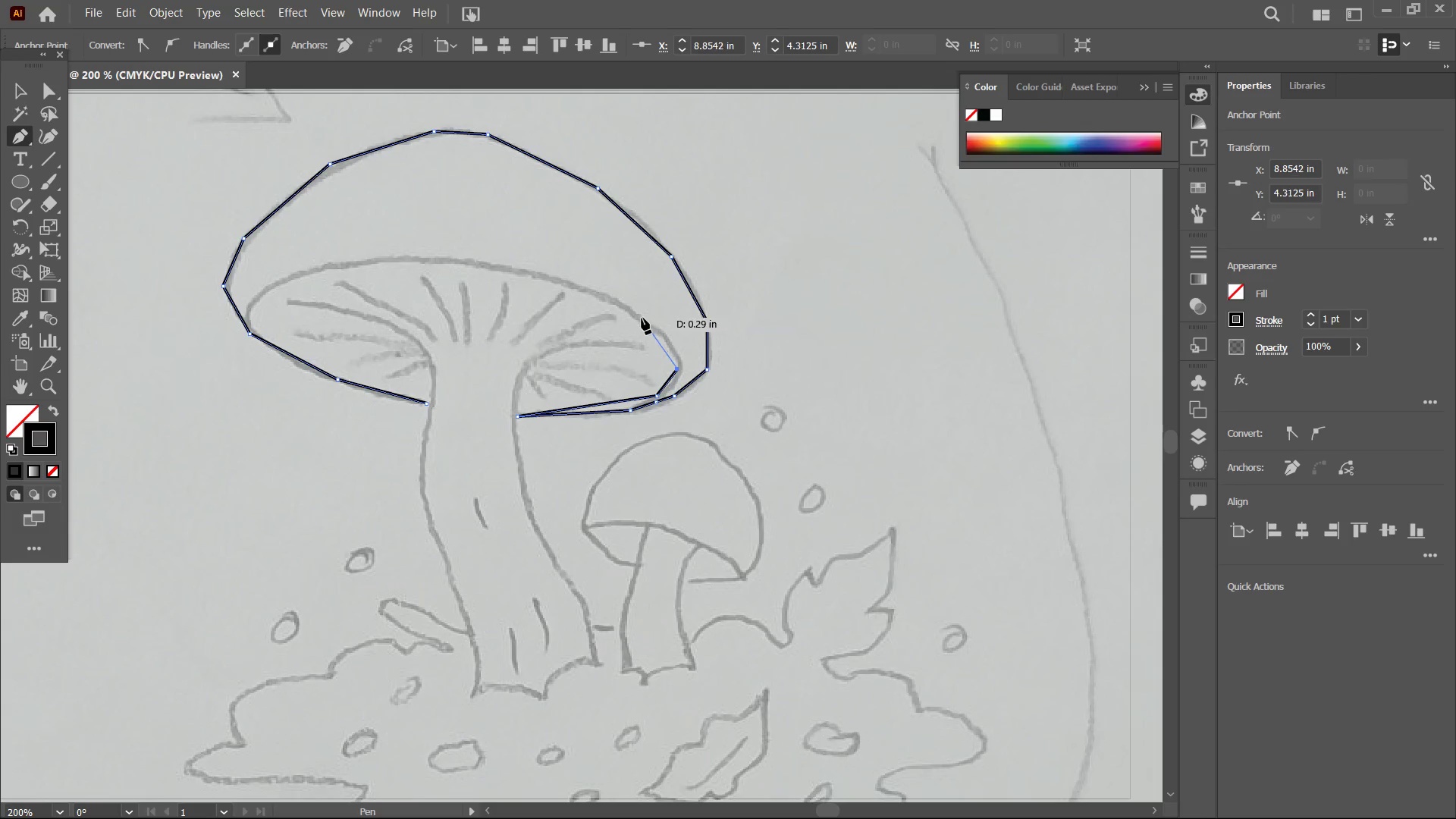 
left_click([636, 315])
 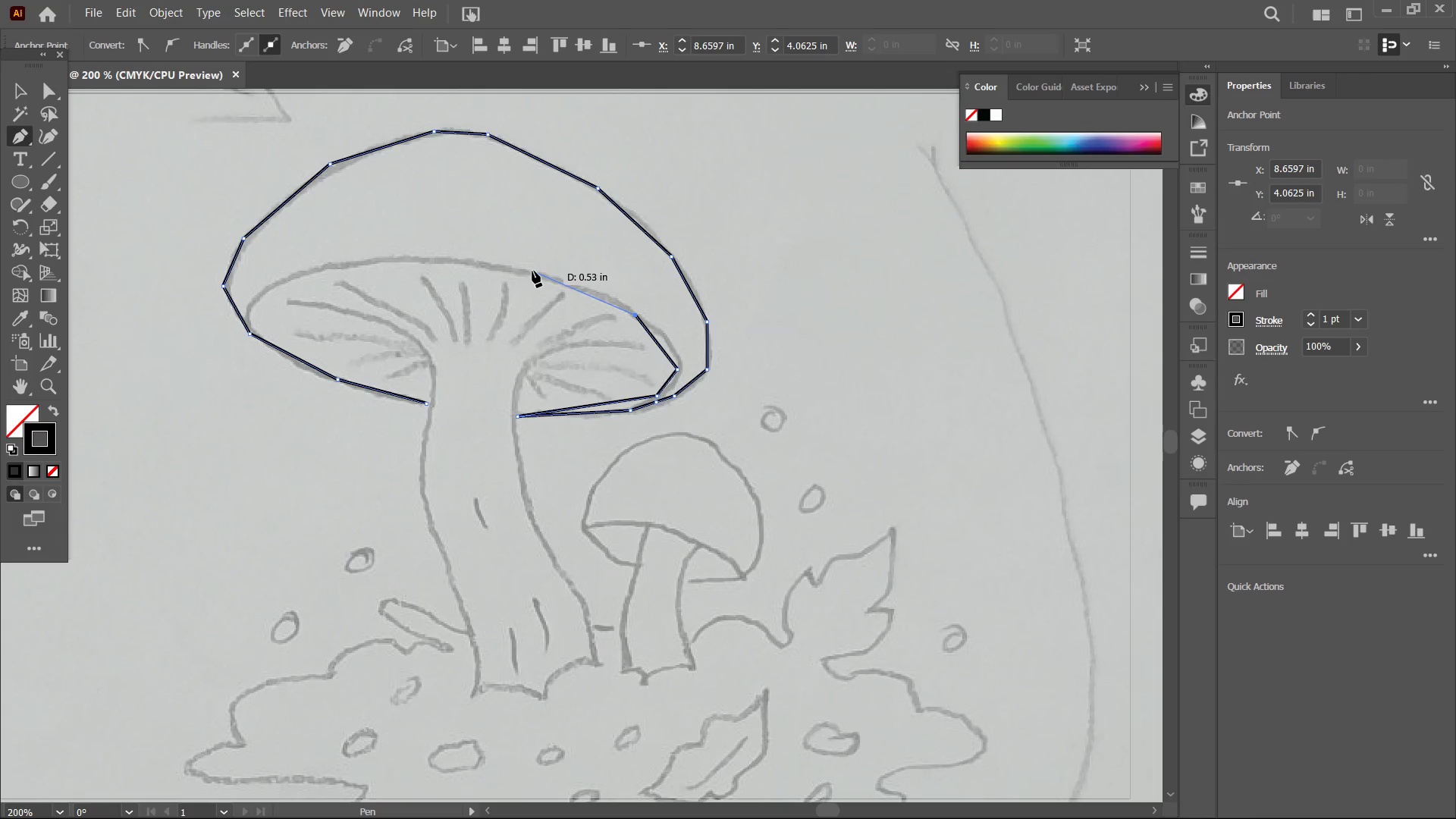 
left_click([531, 271])
 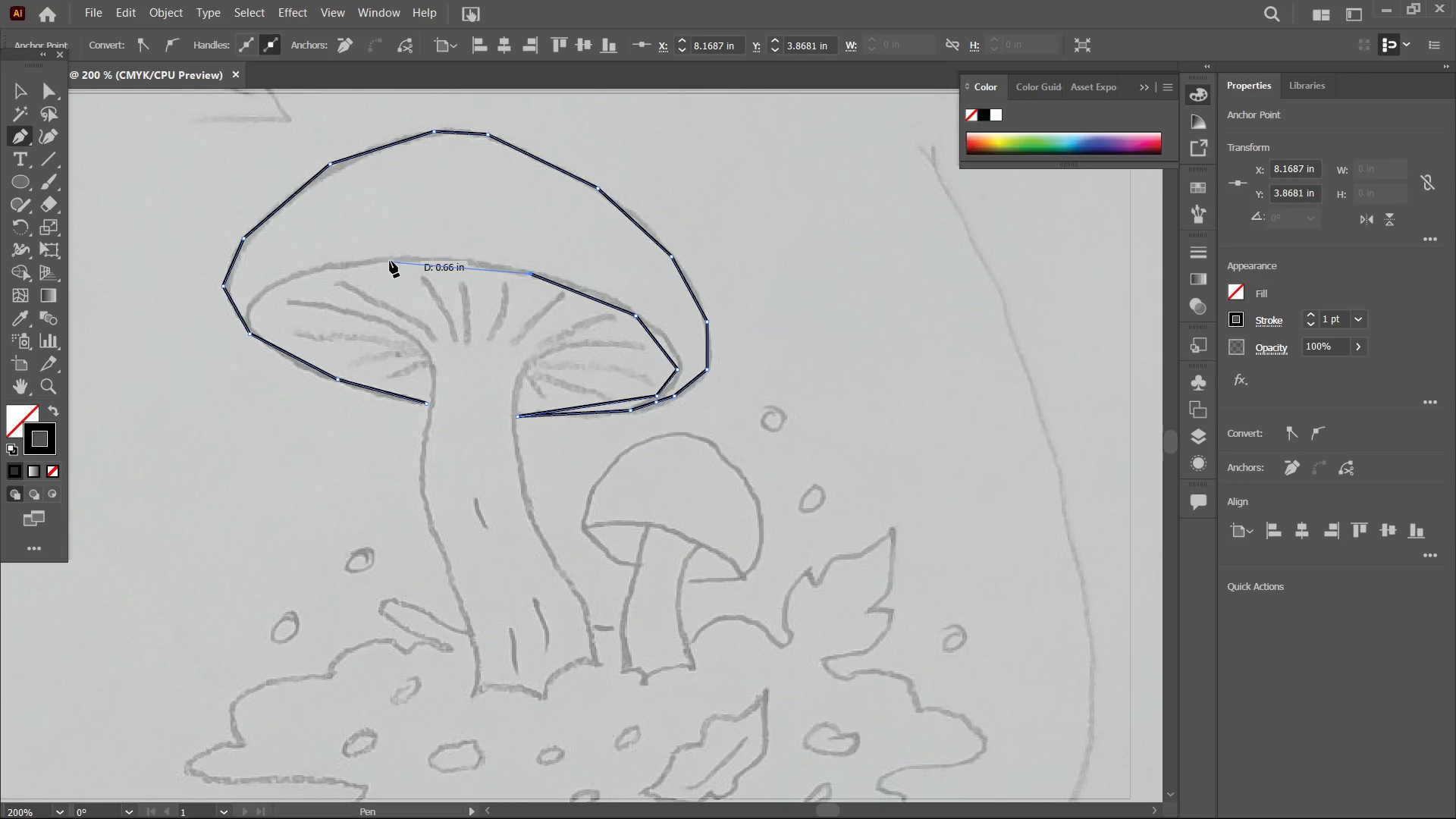 
left_click([390, 261])
 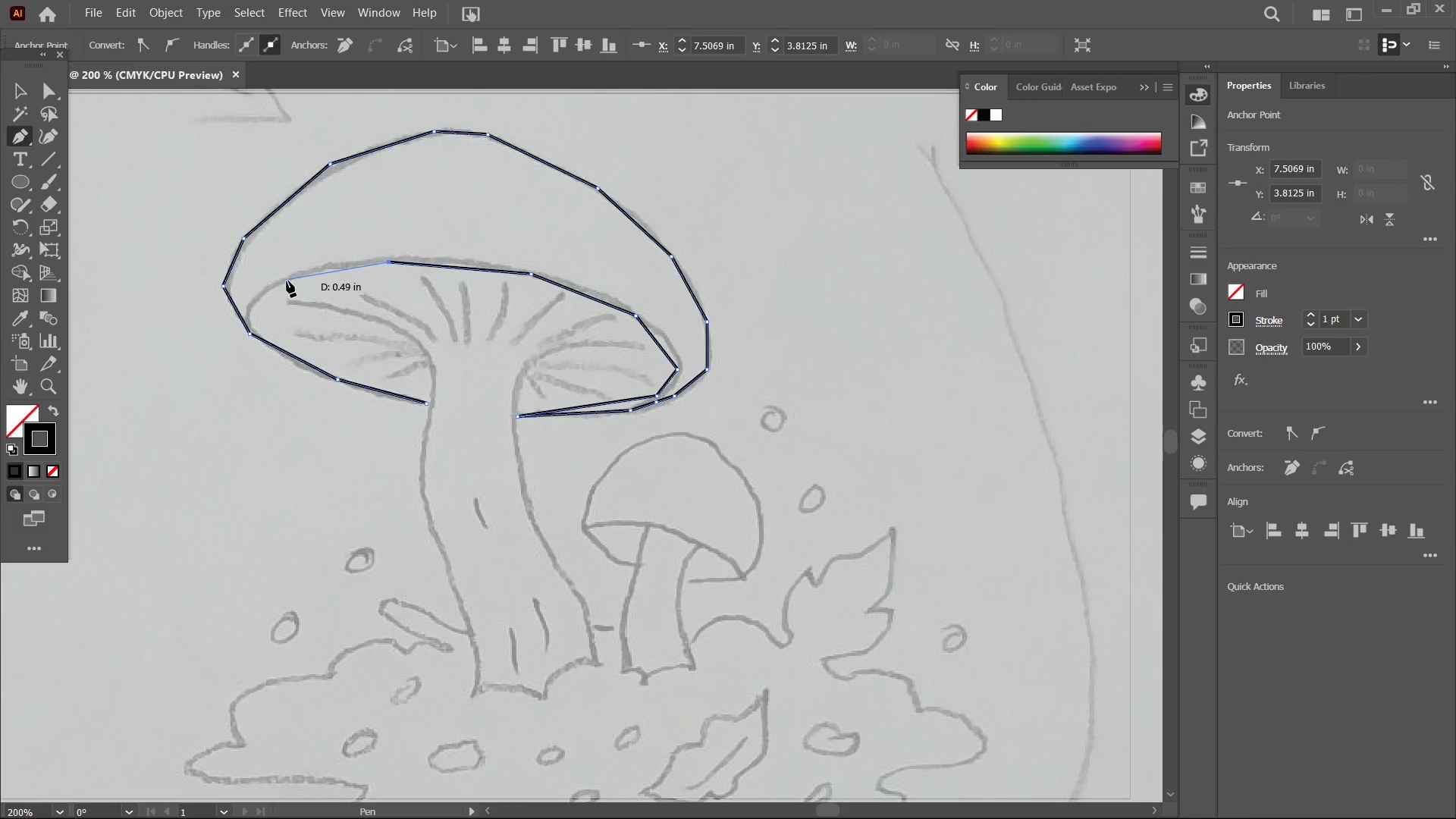 
left_click([284, 281])
 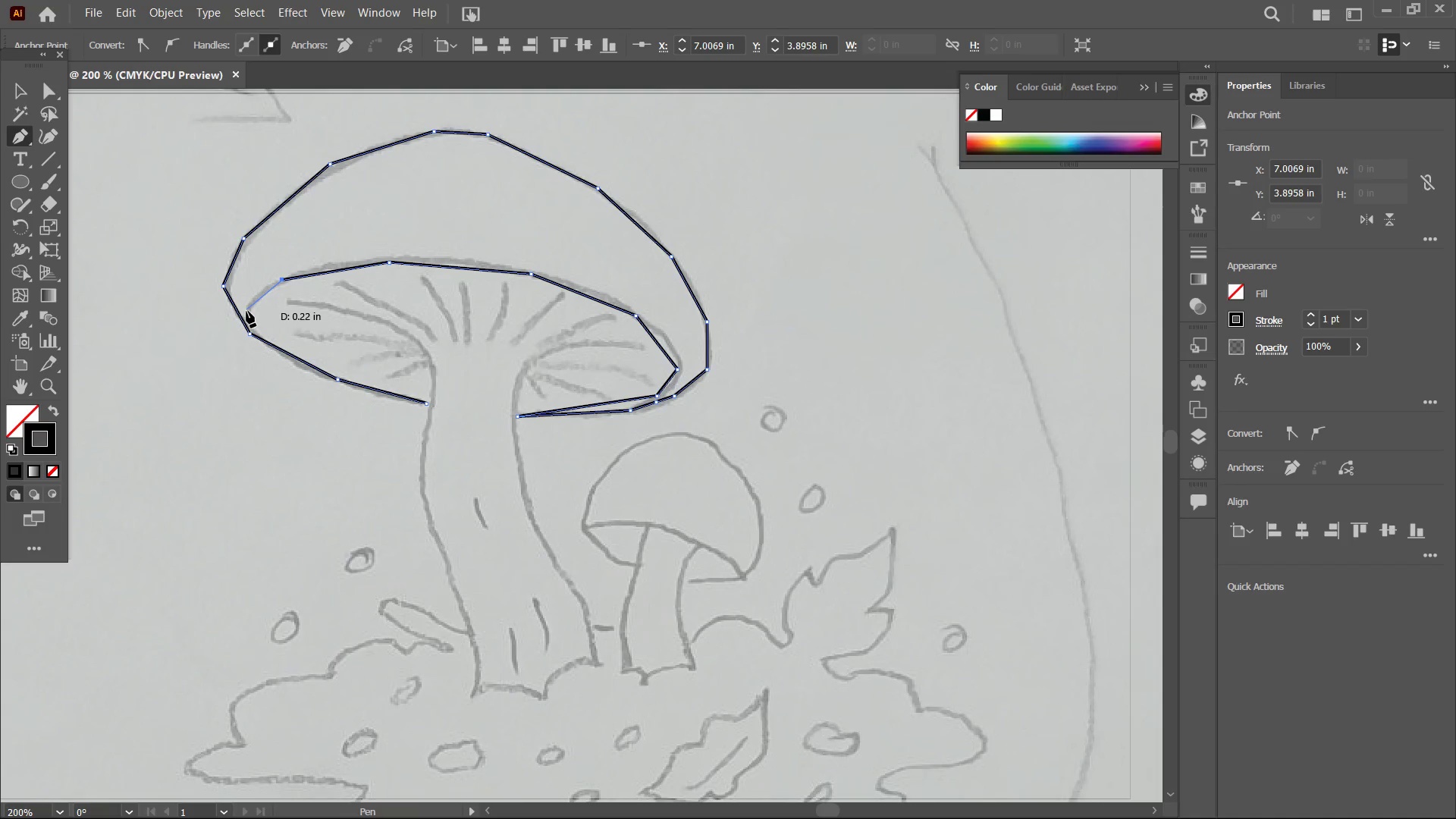 
left_click([248, 315])
 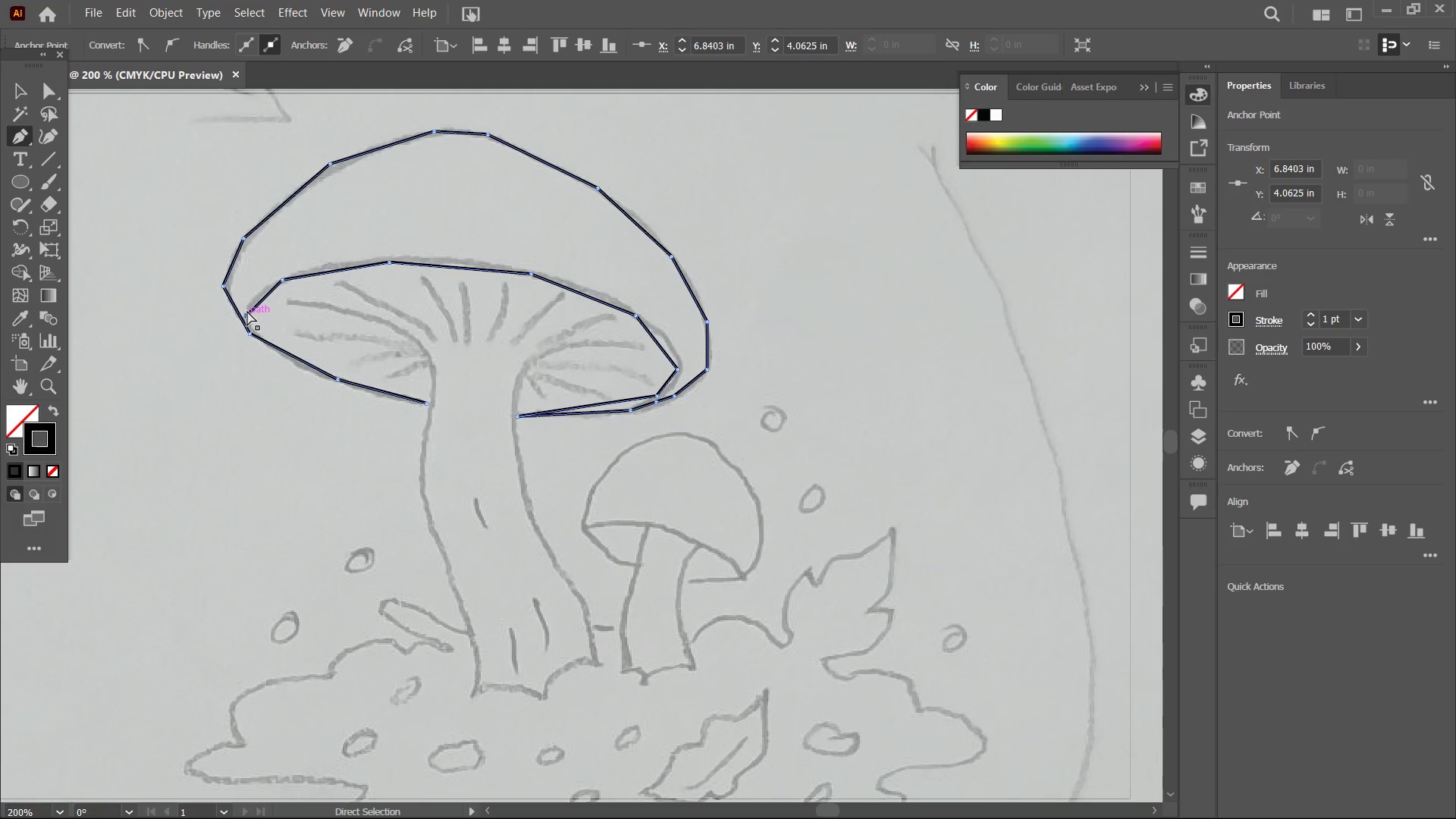 
key(Control+Equal)
 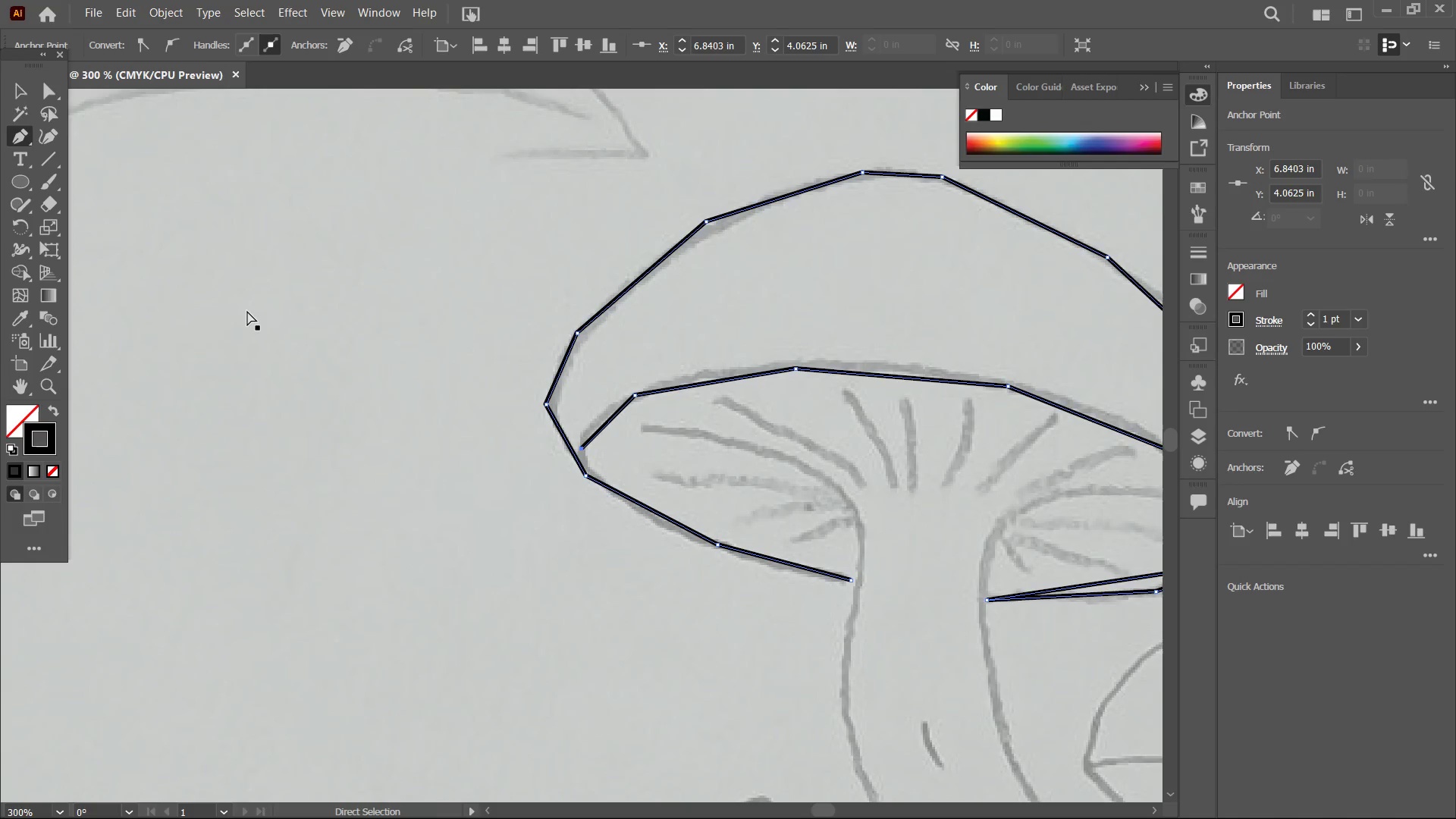 
key(Control+Equal)
 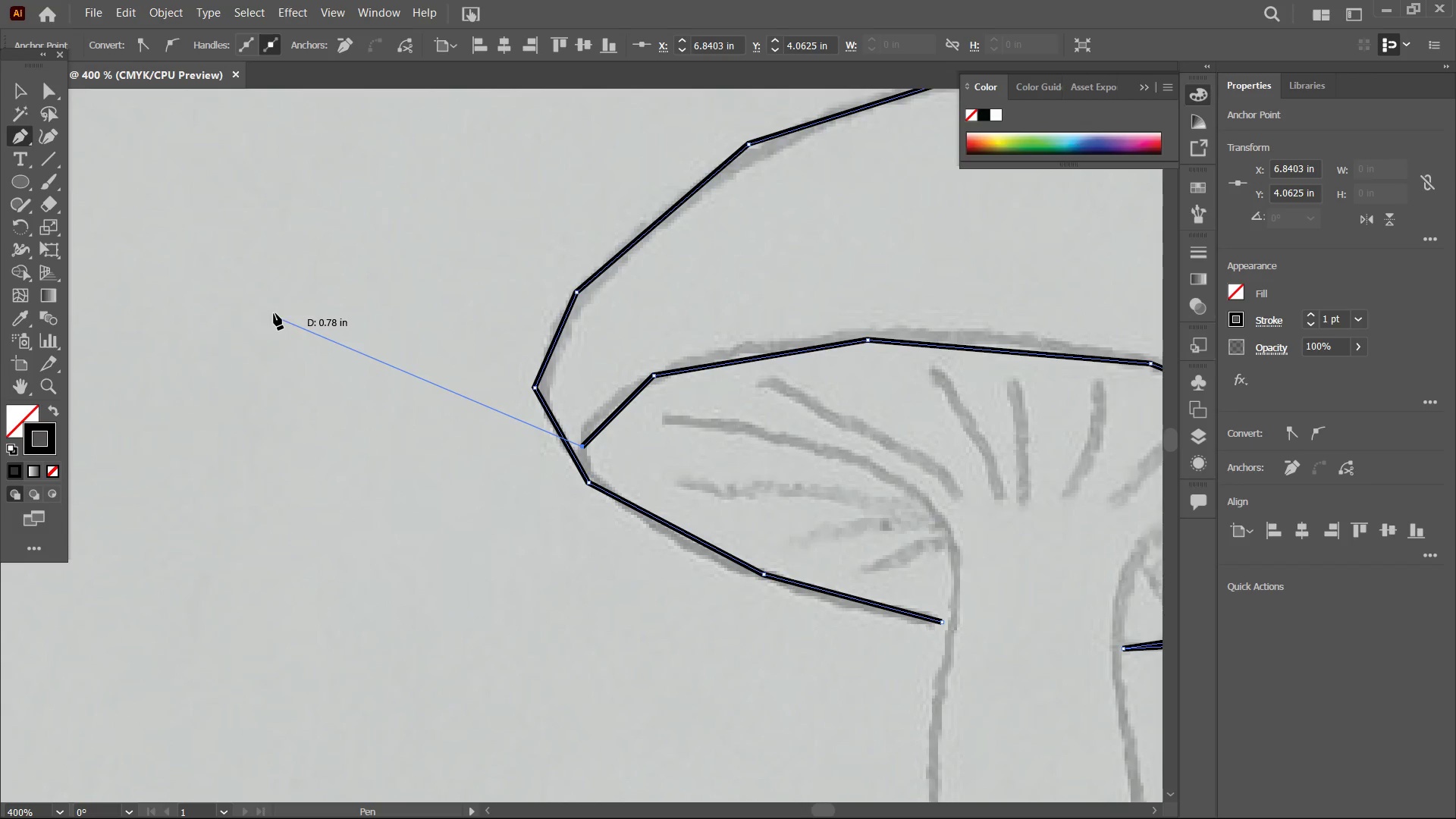 
hold_key(key=Space, duration=0.77)
 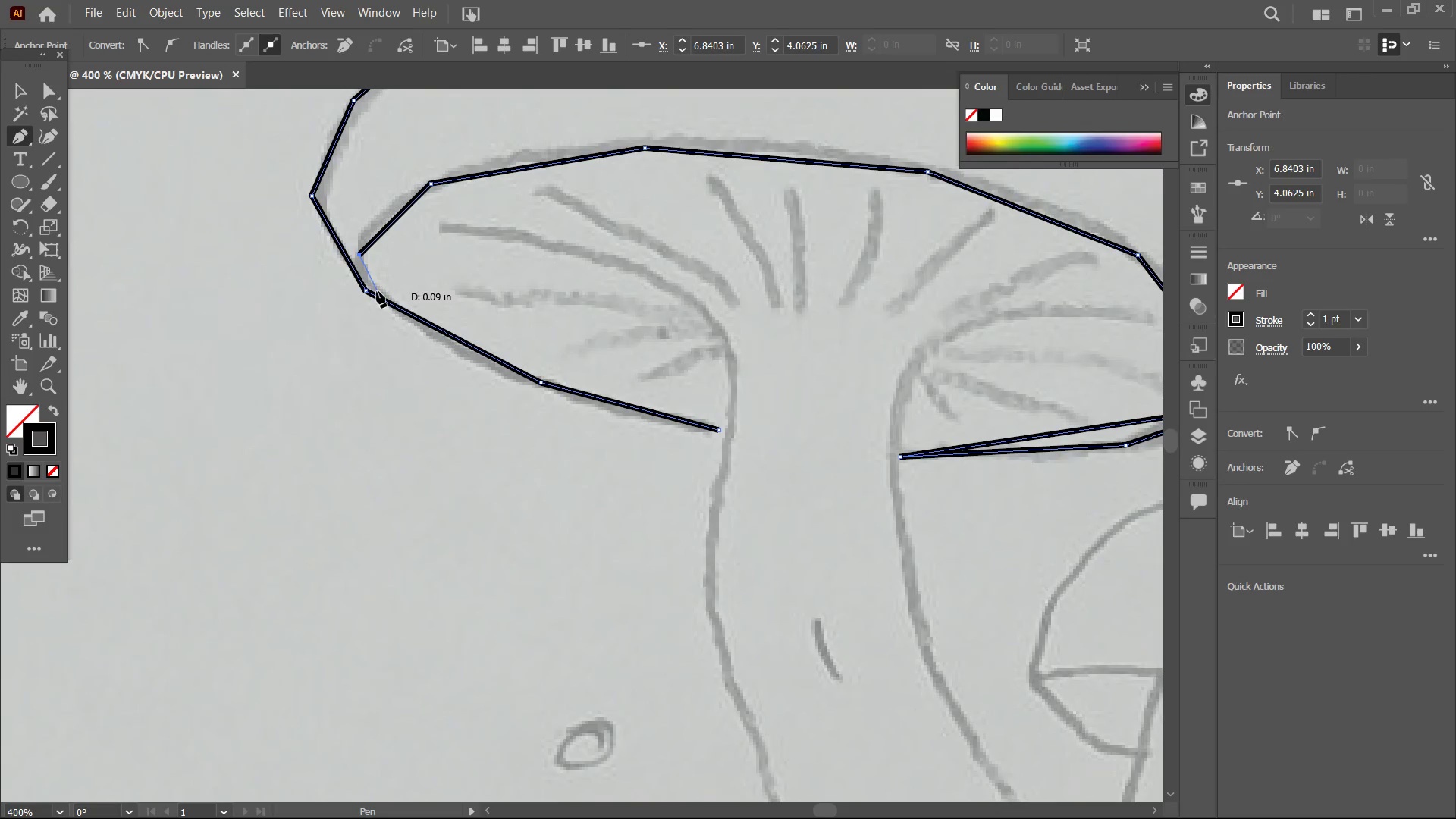 
left_click_drag(start_coordinate=[595, 438], to_coordinate=[369, 245])
 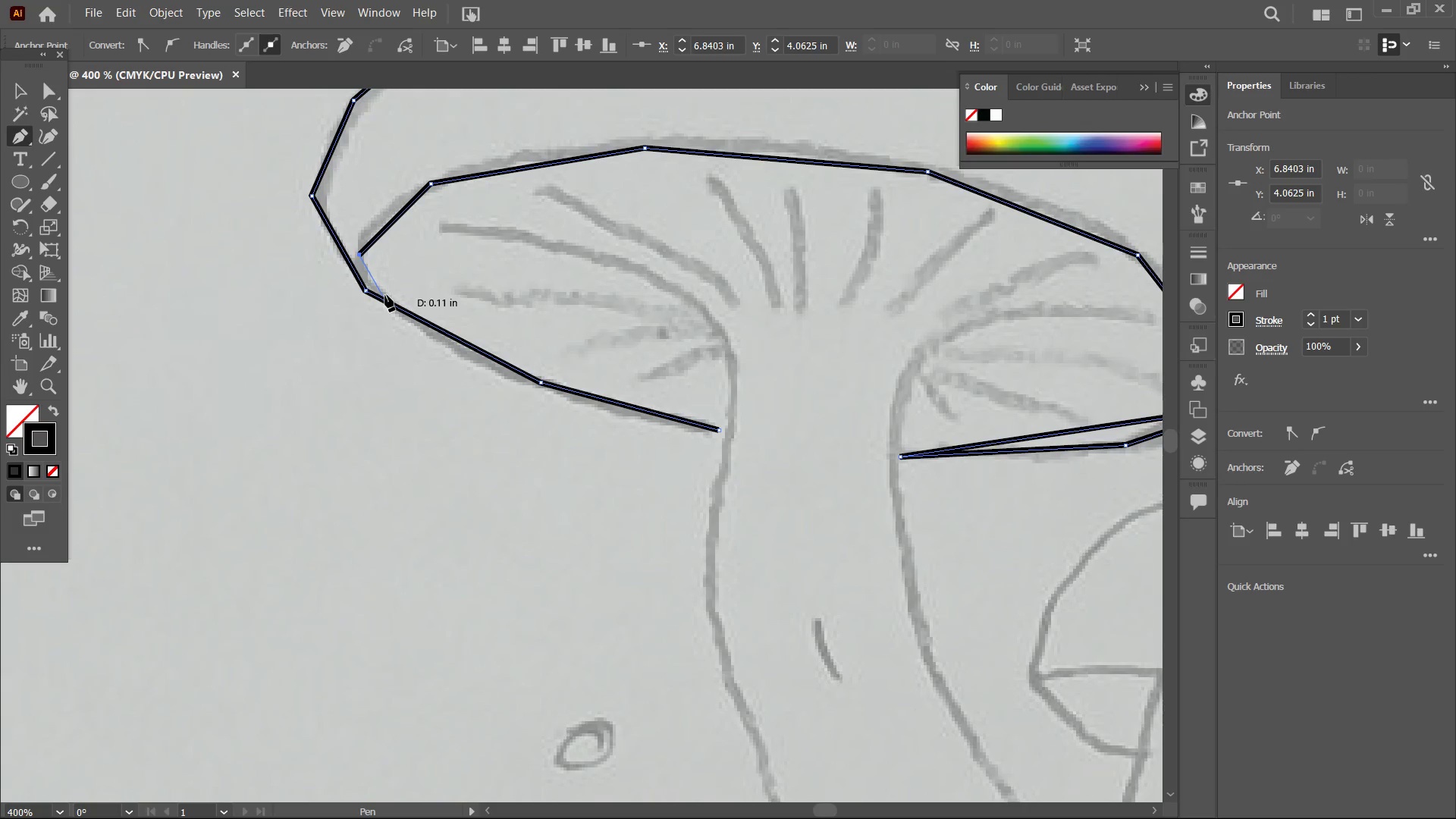 
left_click([385, 295])
 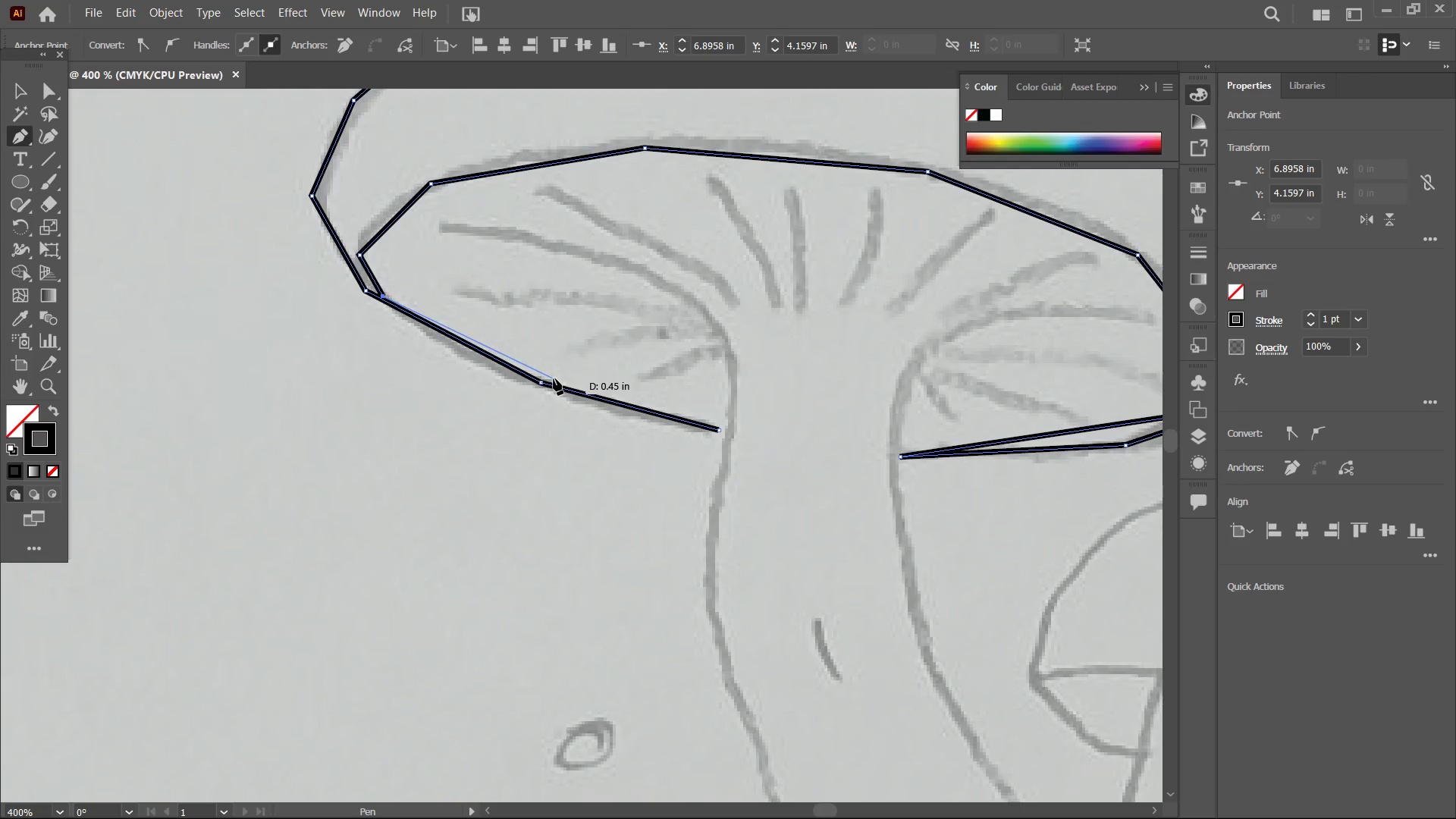 
left_click([552, 379])
 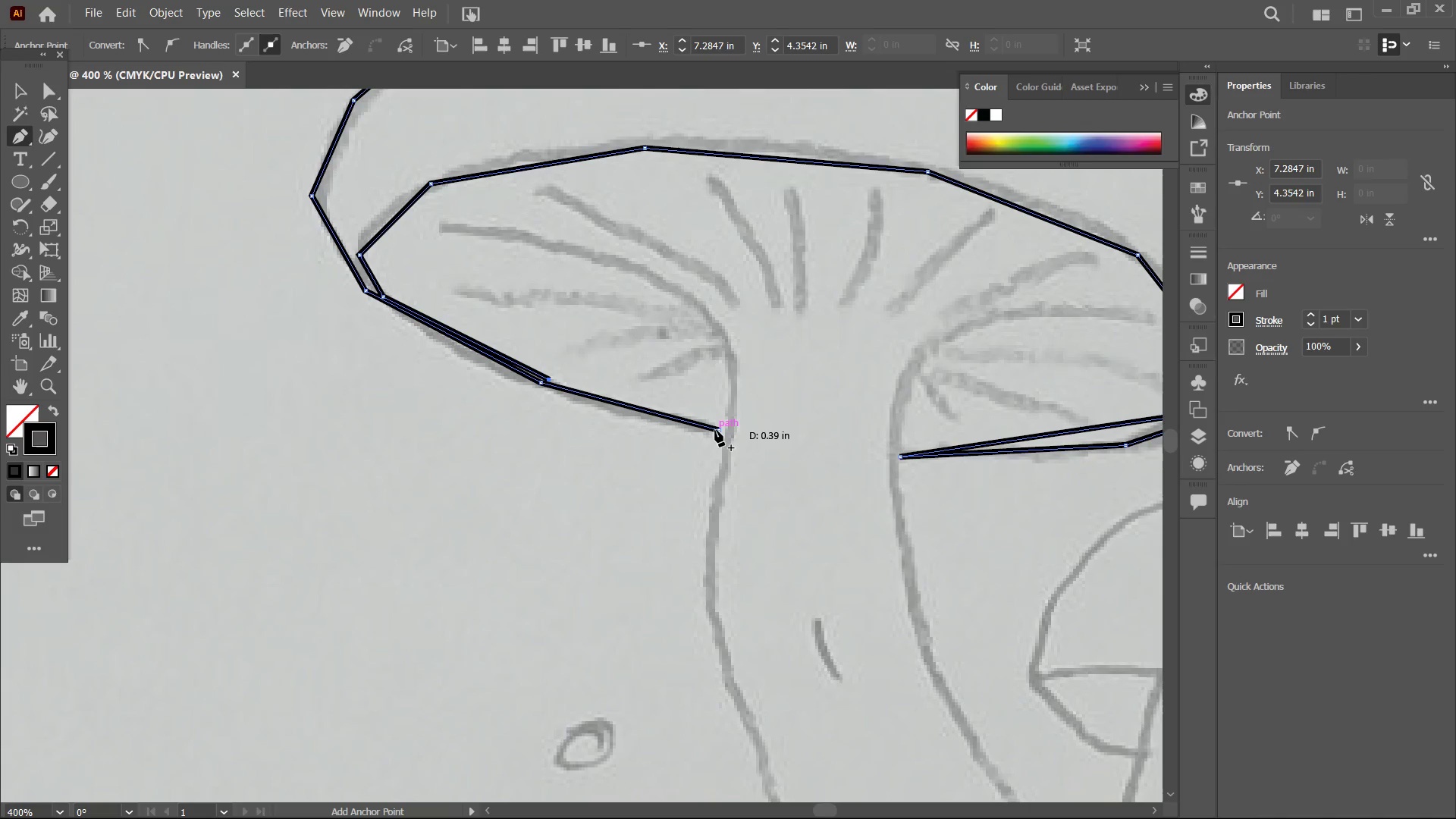 
left_click([718, 431])
 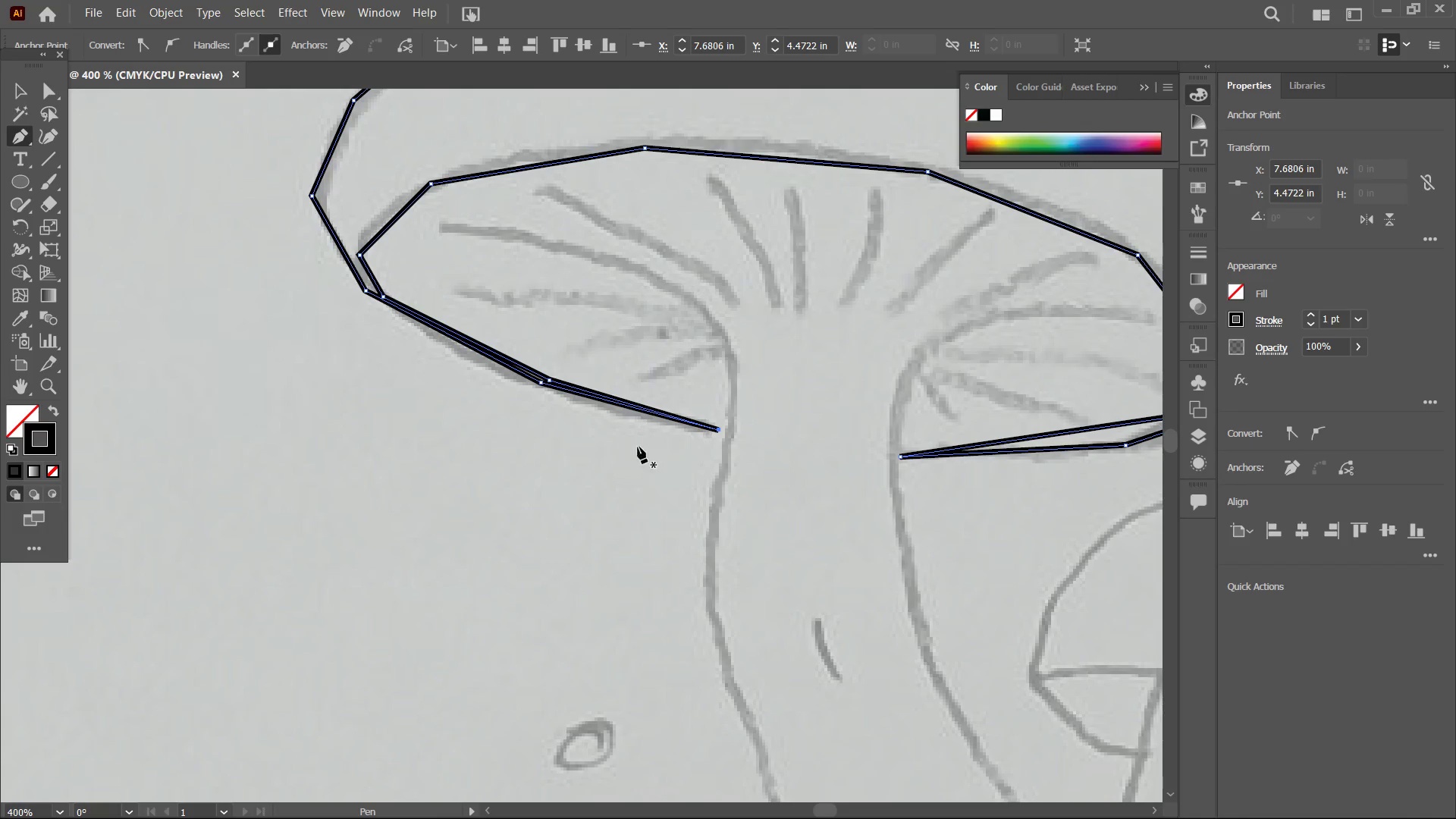 
hold_key(key=Space, duration=1.33)
 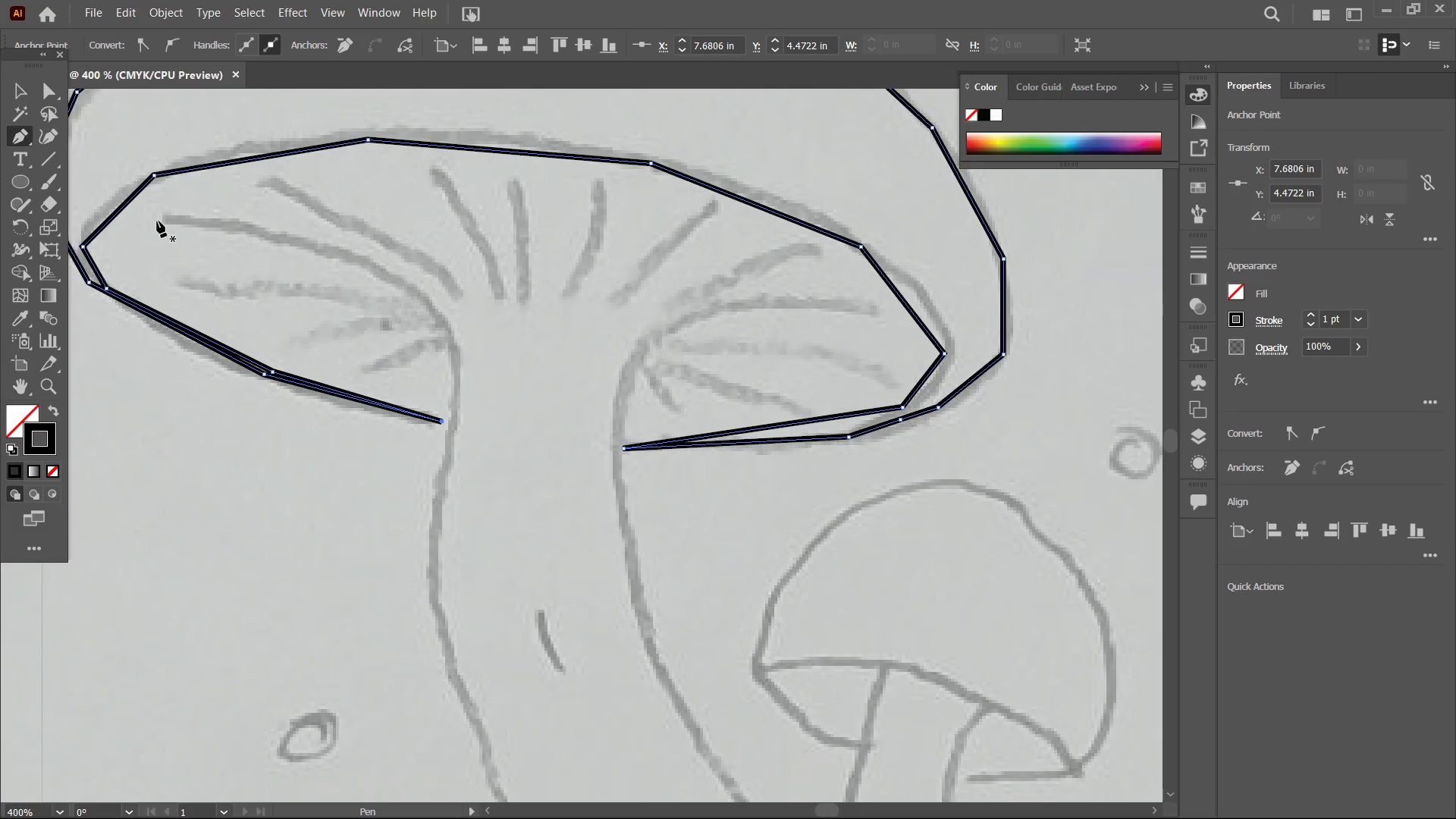 
left_click_drag(start_coordinate=[689, 488], to_coordinate=[414, 480])
 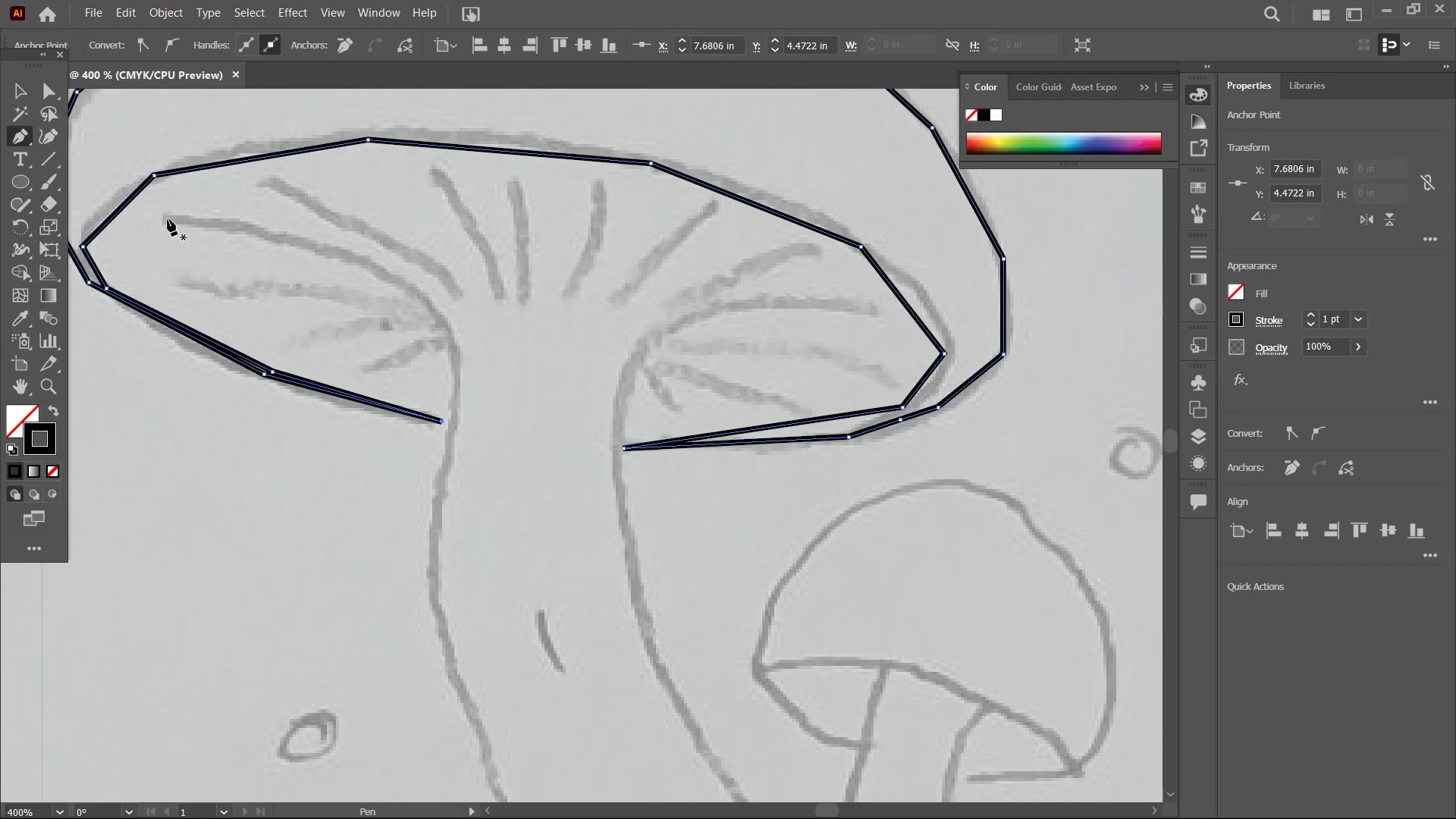 
left_click([168, 219])
 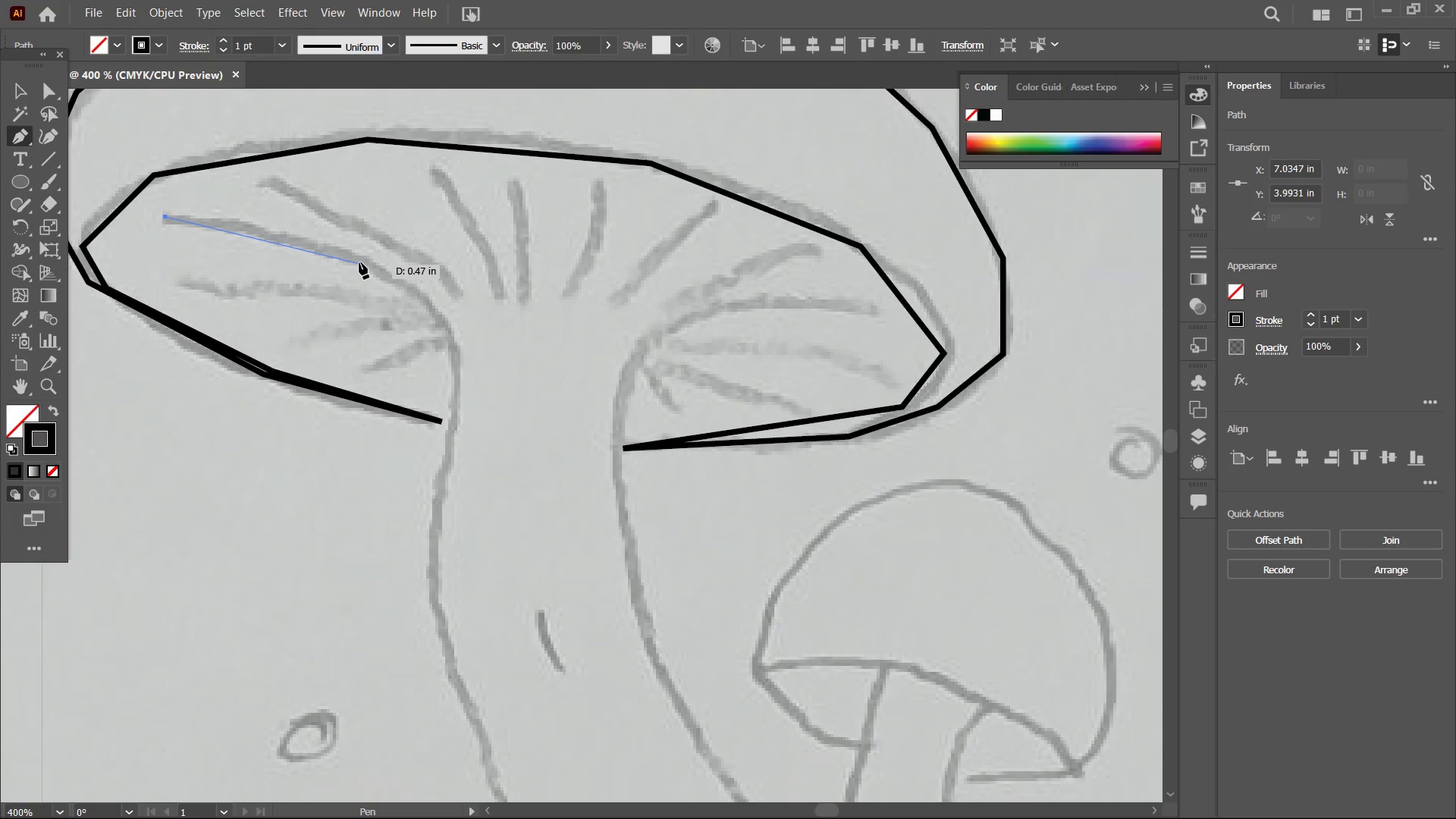 
left_click([359, 262])
 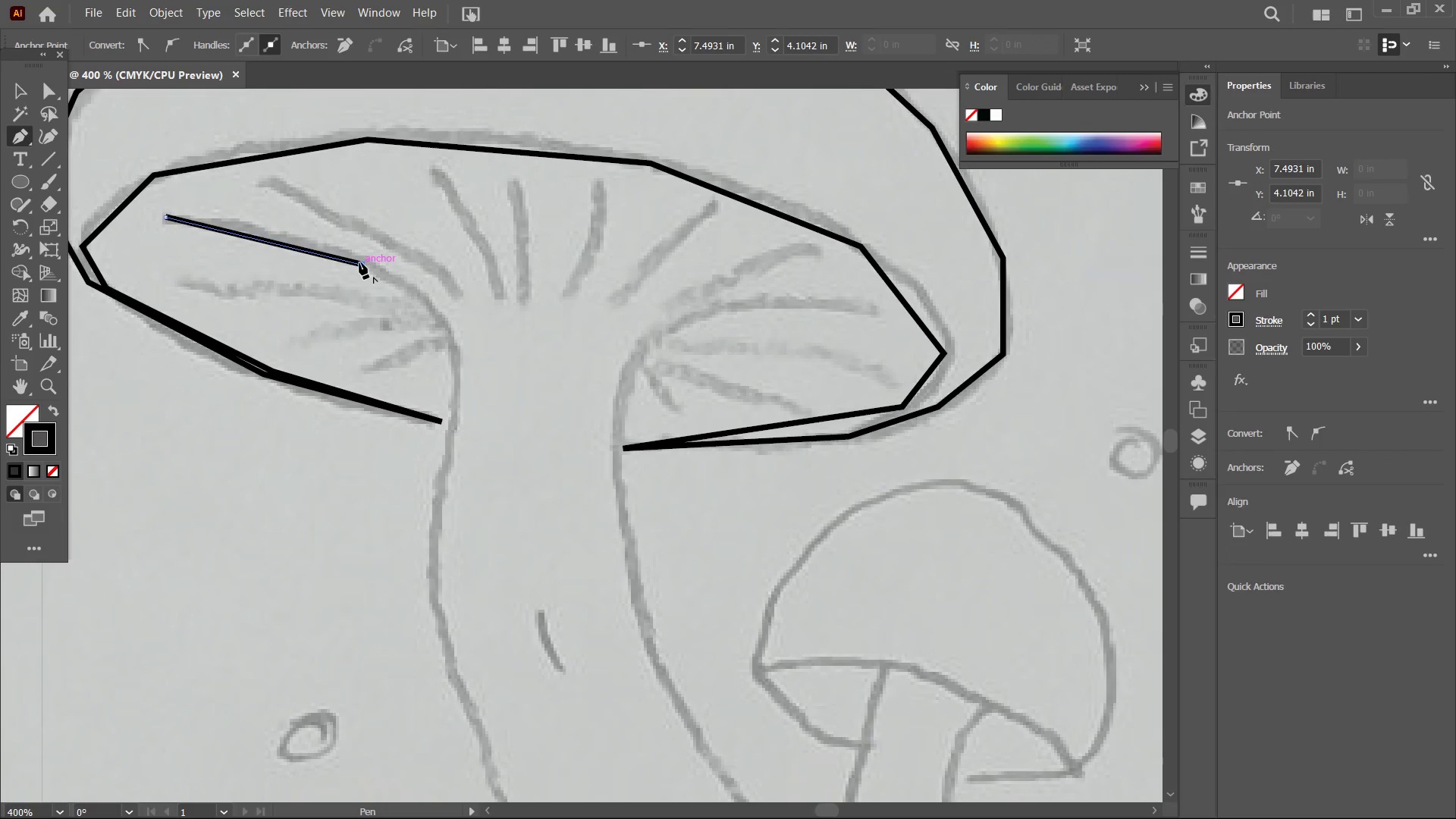 
wait(14.3)
 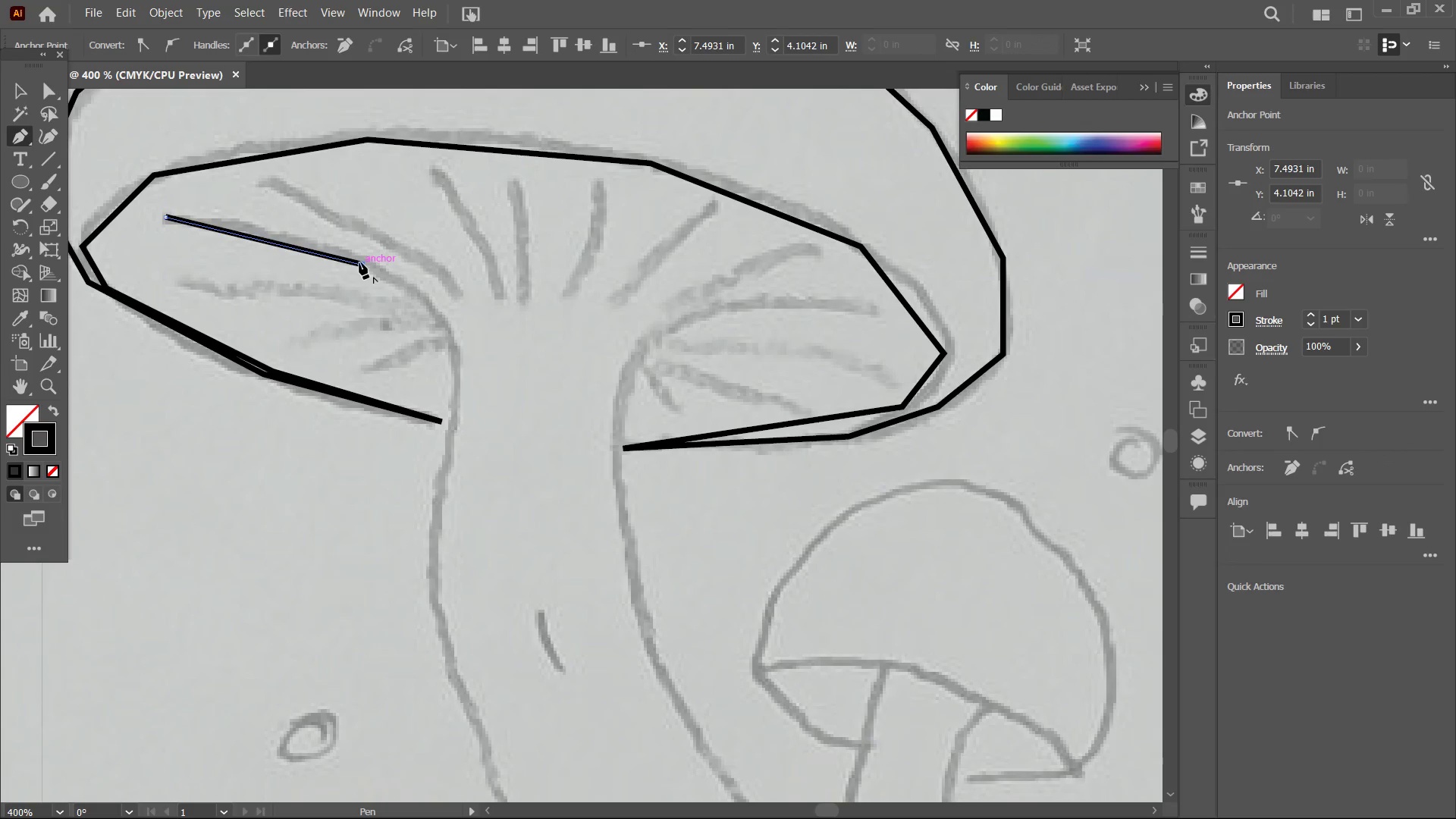 
left_click([449, 325])
 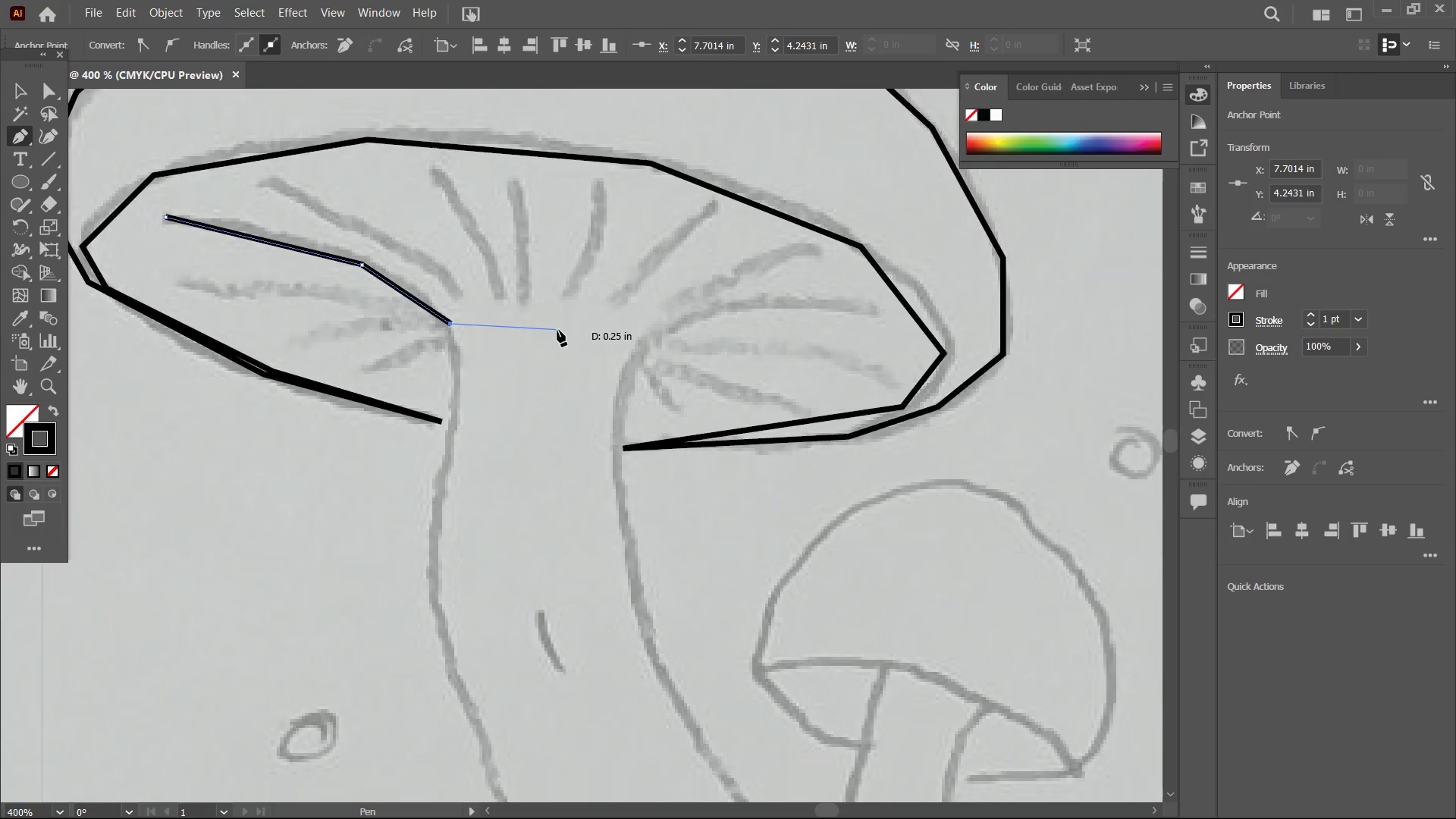 
scroll: coordinate [540, 303], scroll_direction: down, amount: 8.0
 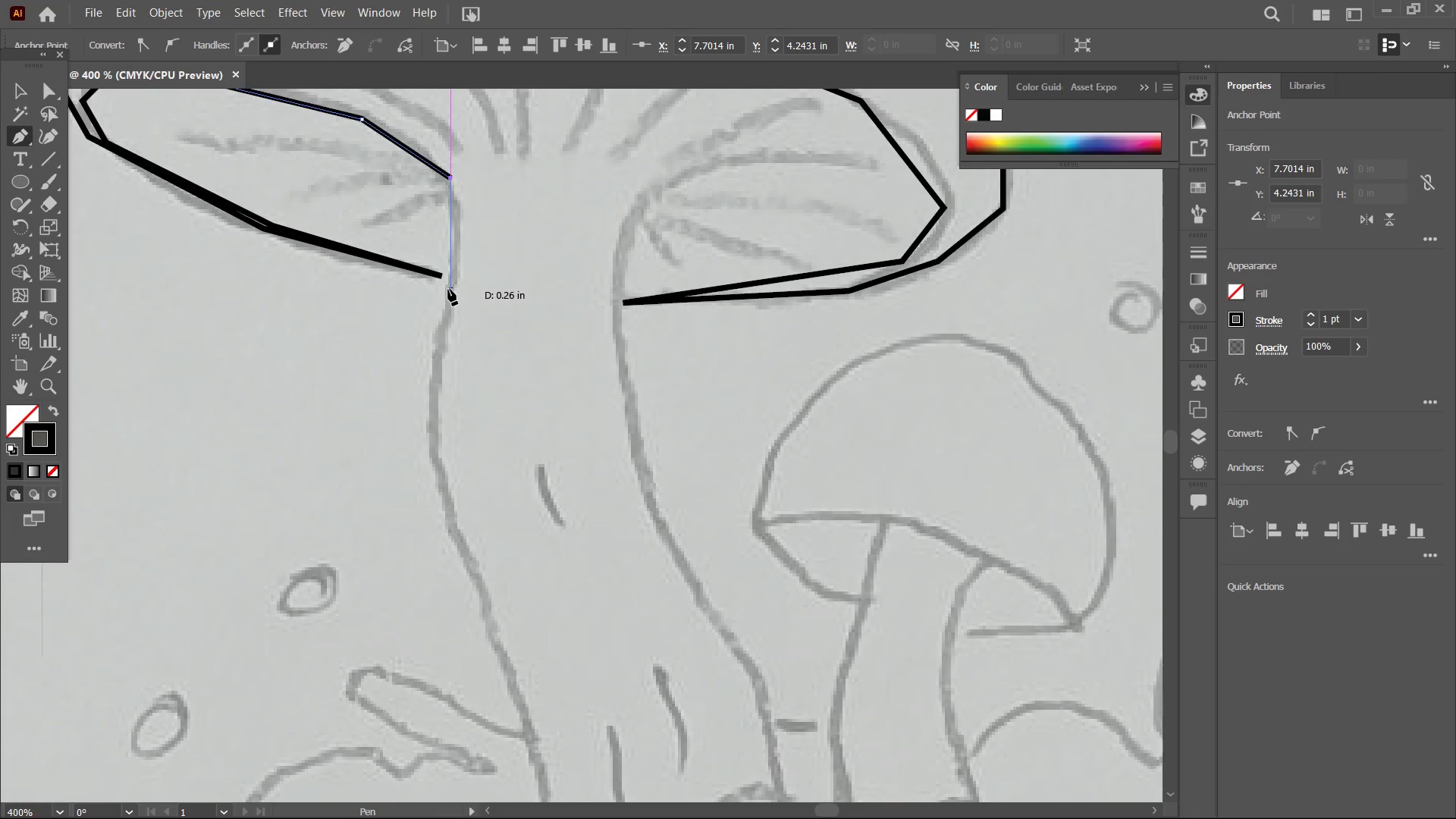 
left_click([451, 289])
 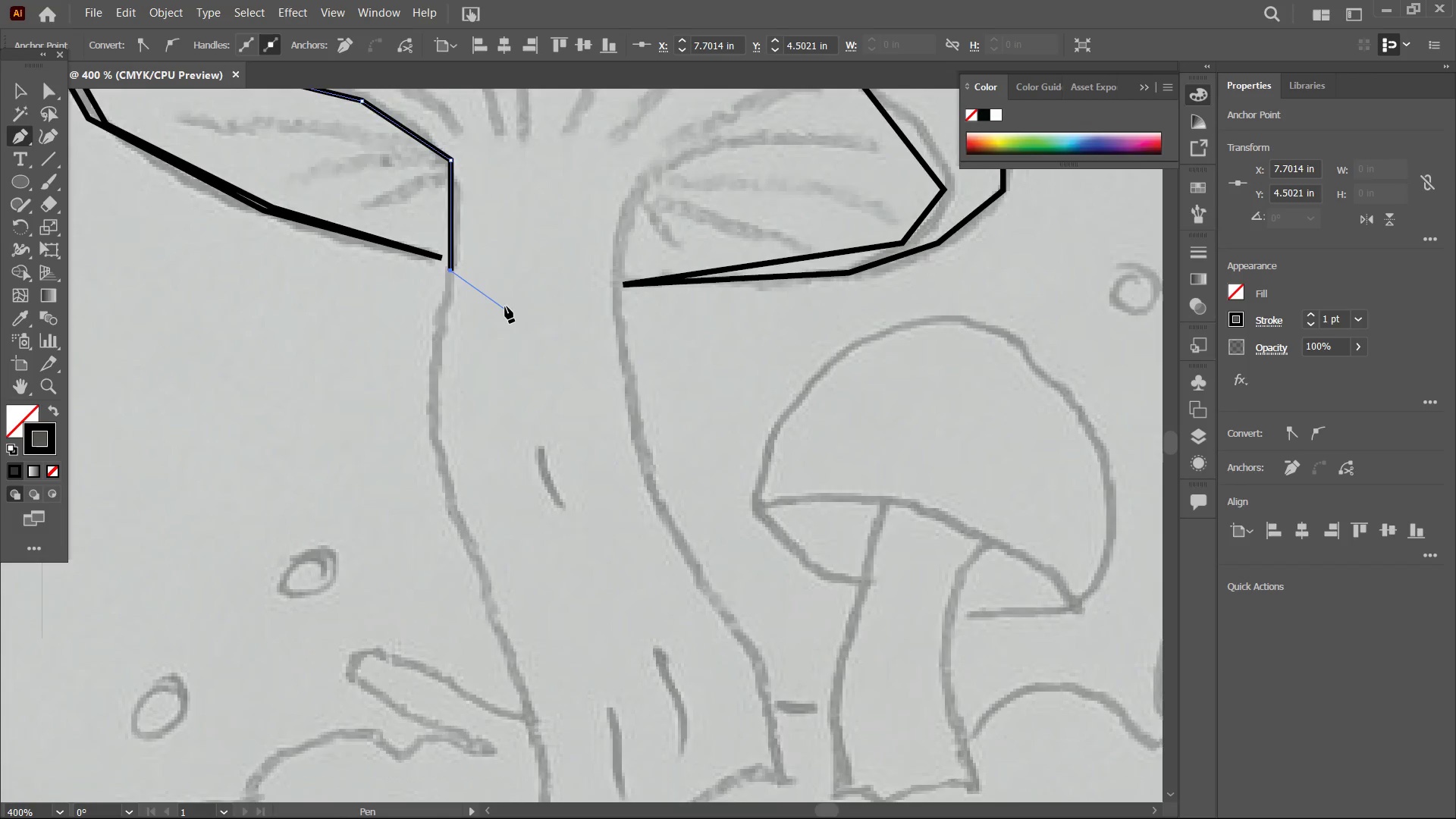 
scroll: coordinate [505, 306], scroll_direction: down, amount: 6.0
 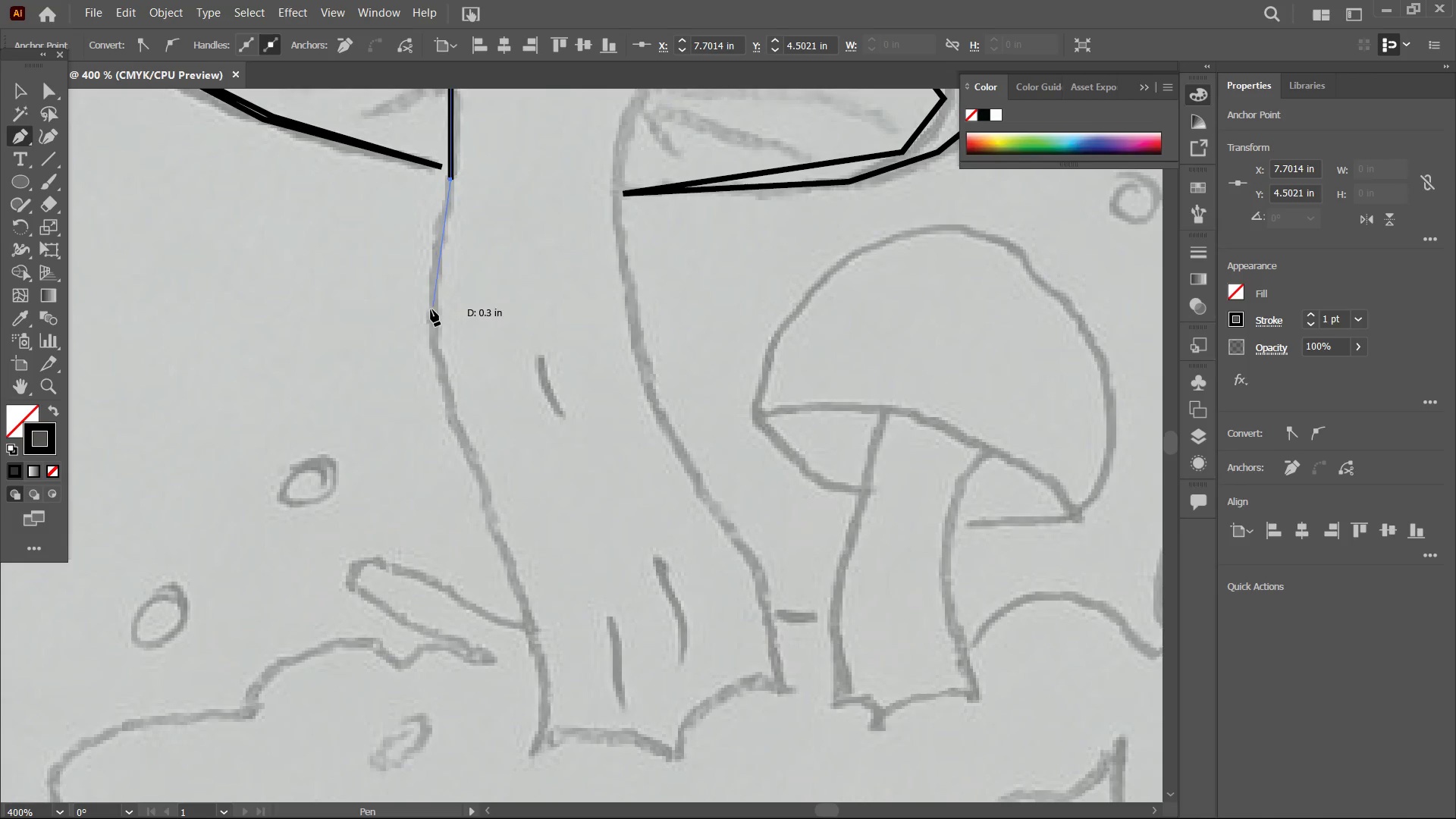 
left_click([431, 311])
 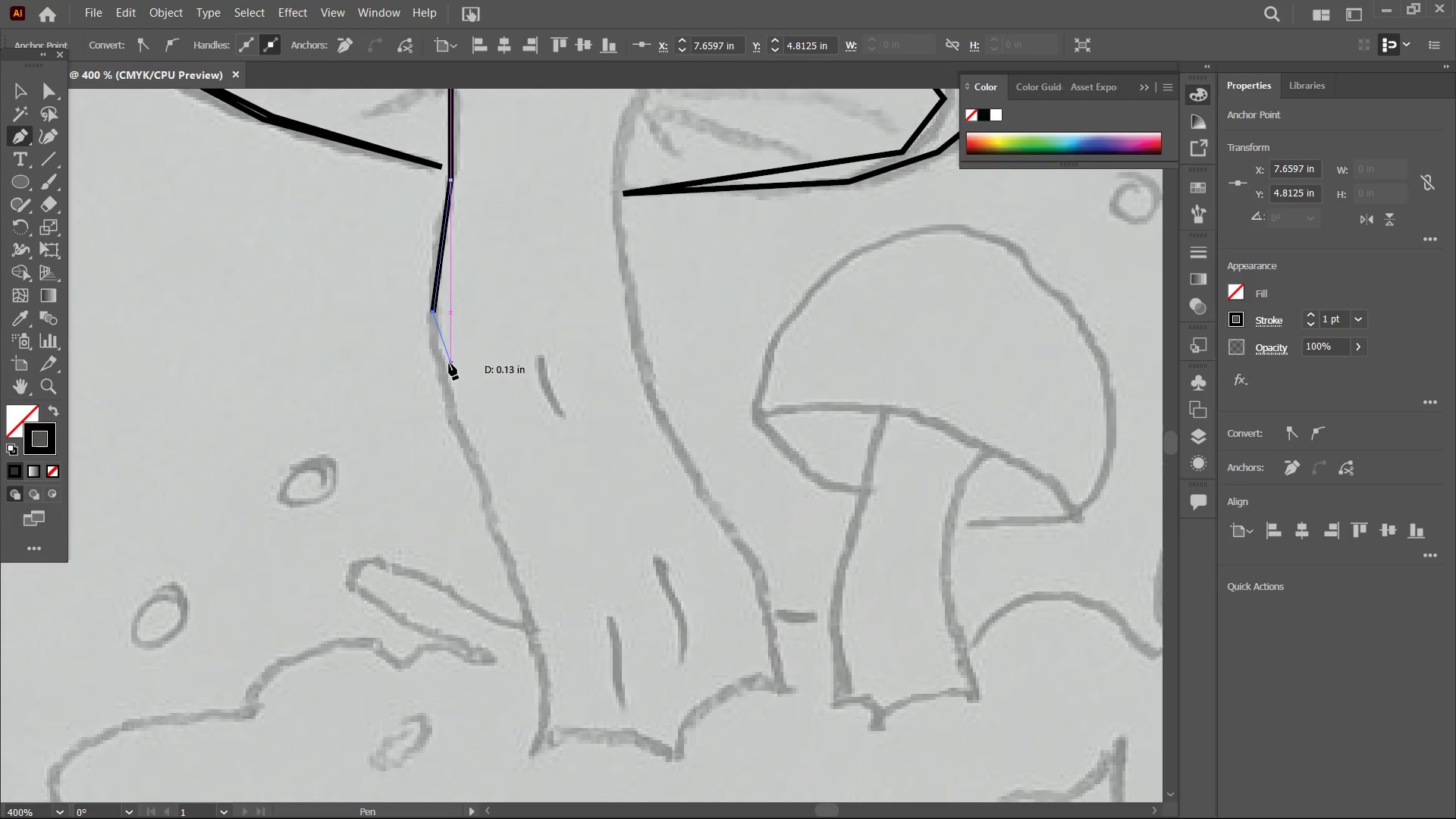 
scroll: coordinate [449, 363], scroll_direction: down, amount: 2.0
 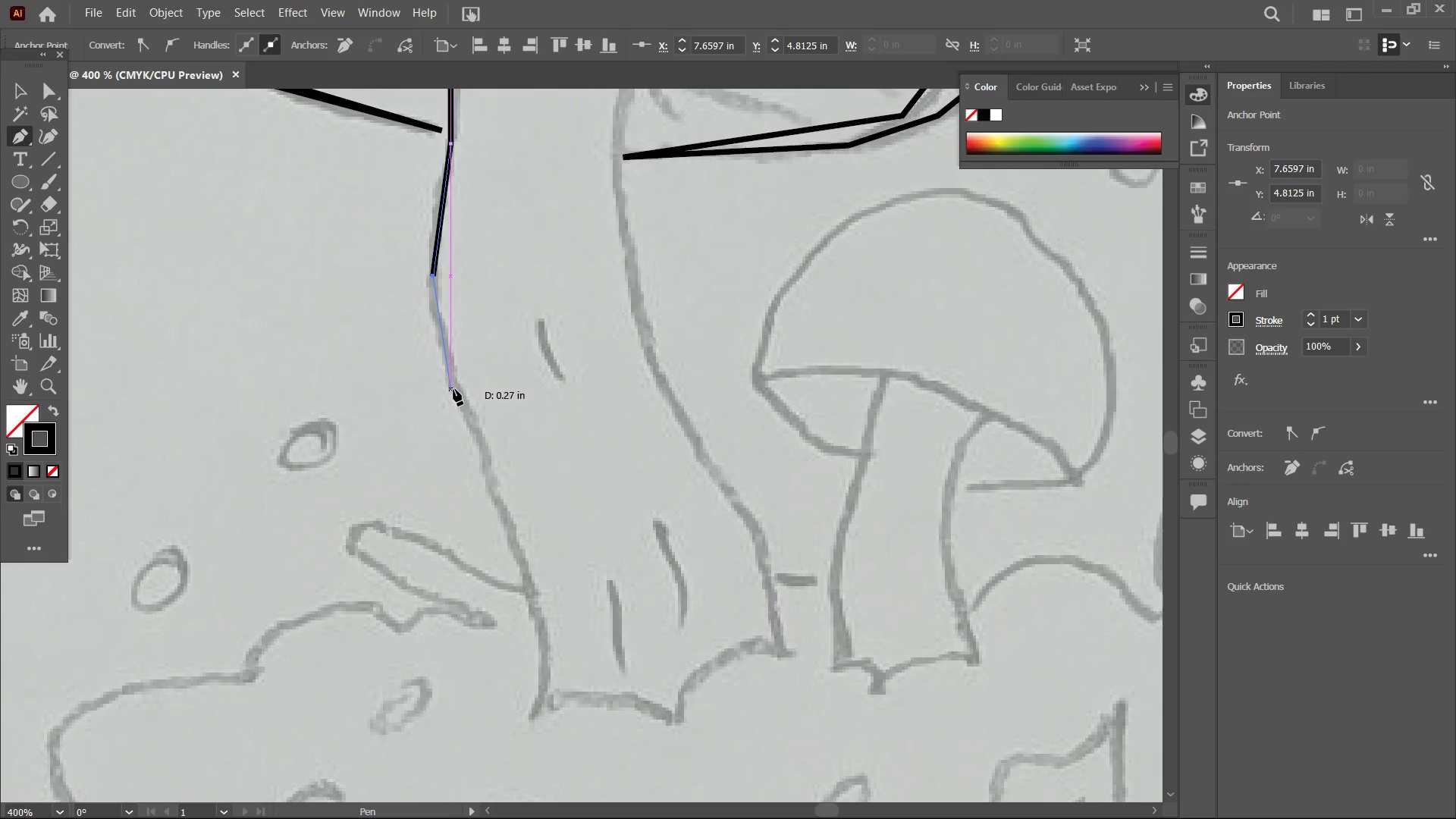 
left_click([453, 389])
 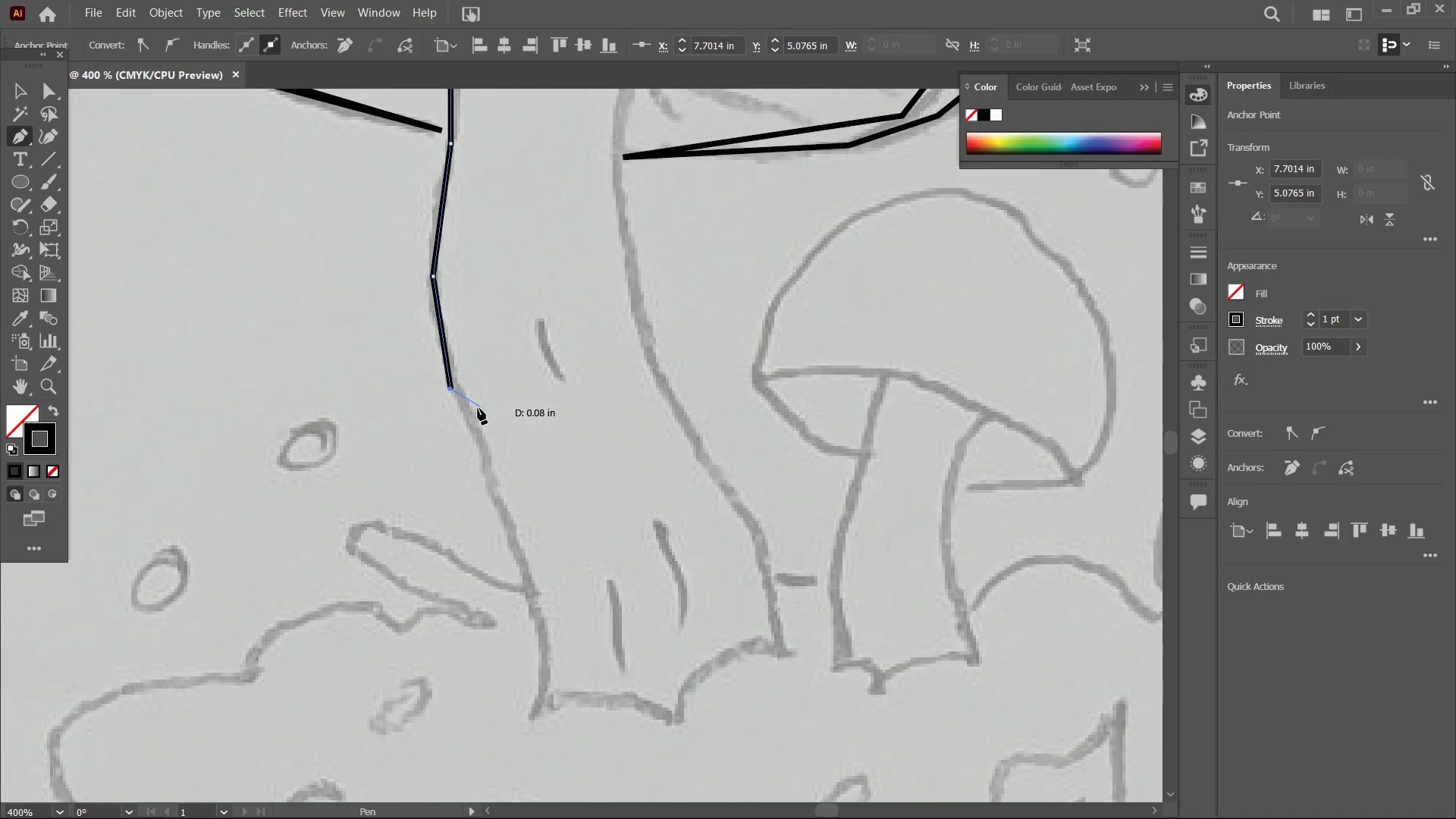 
scroll: coordinate [478, 408], scroll_direction: down, amount: 4.0
 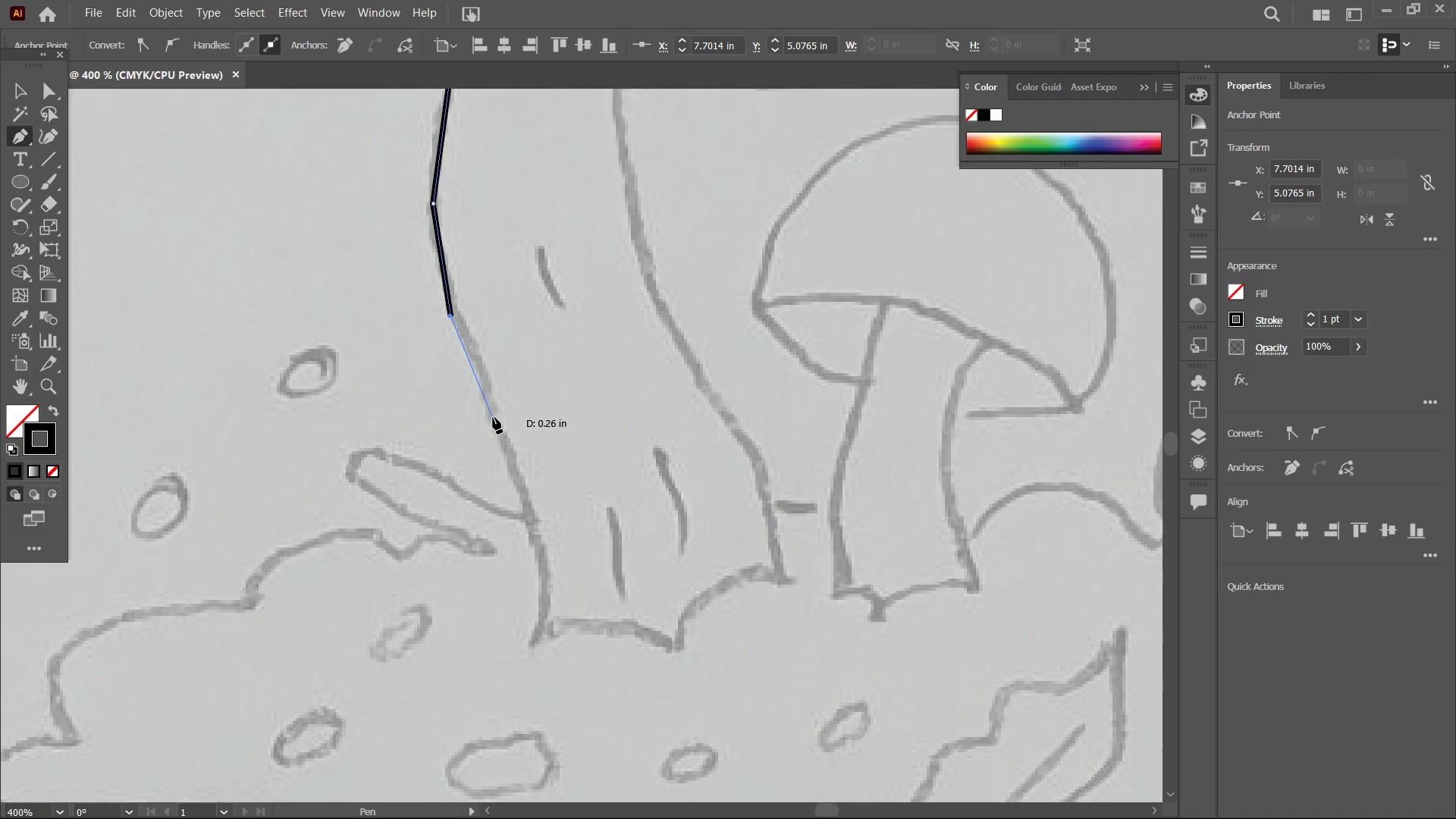 
left_click([493, 417])
 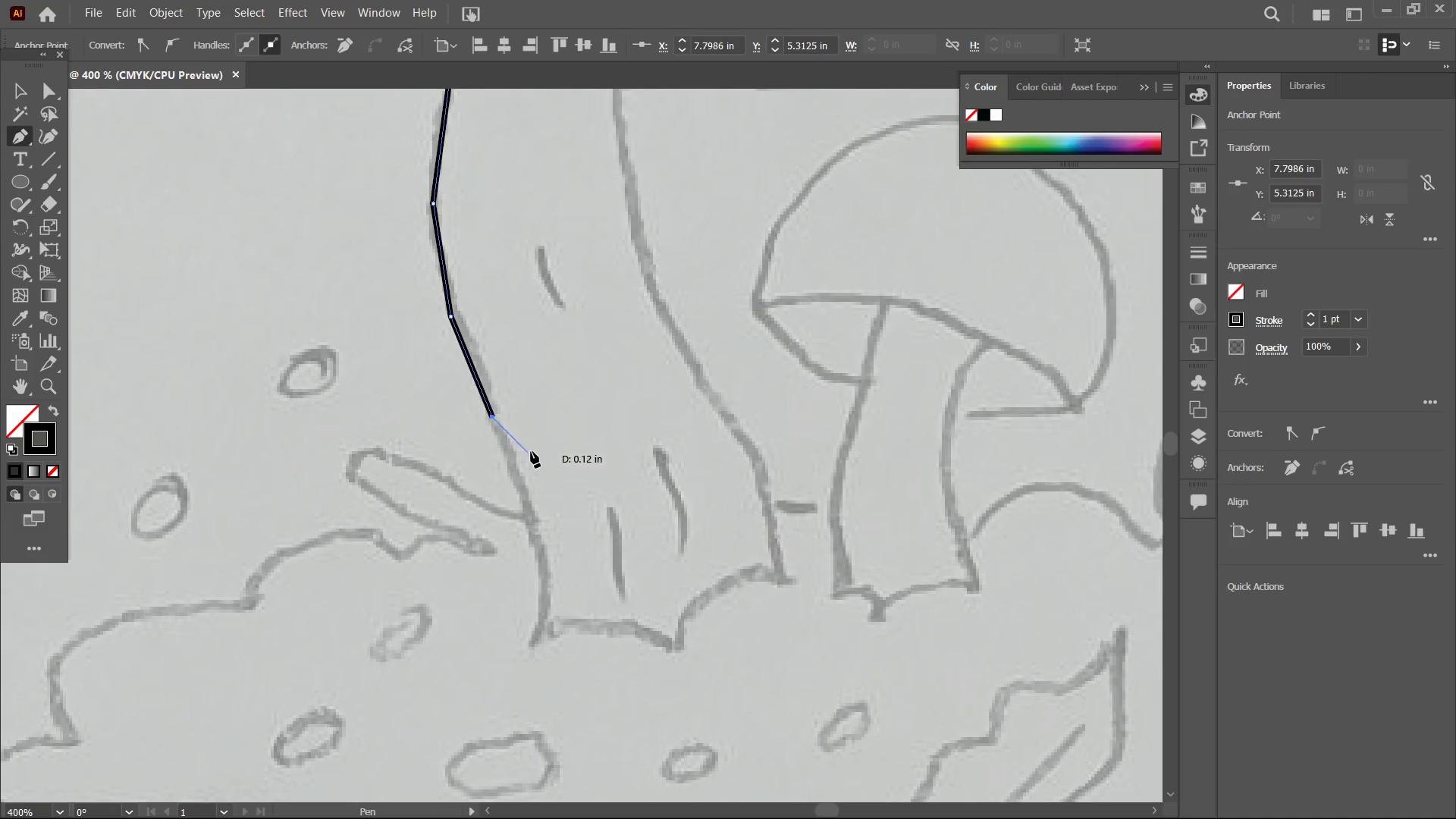 
scroll: coordinate [531, 451], scroll_direction: down, amount: 3.0
 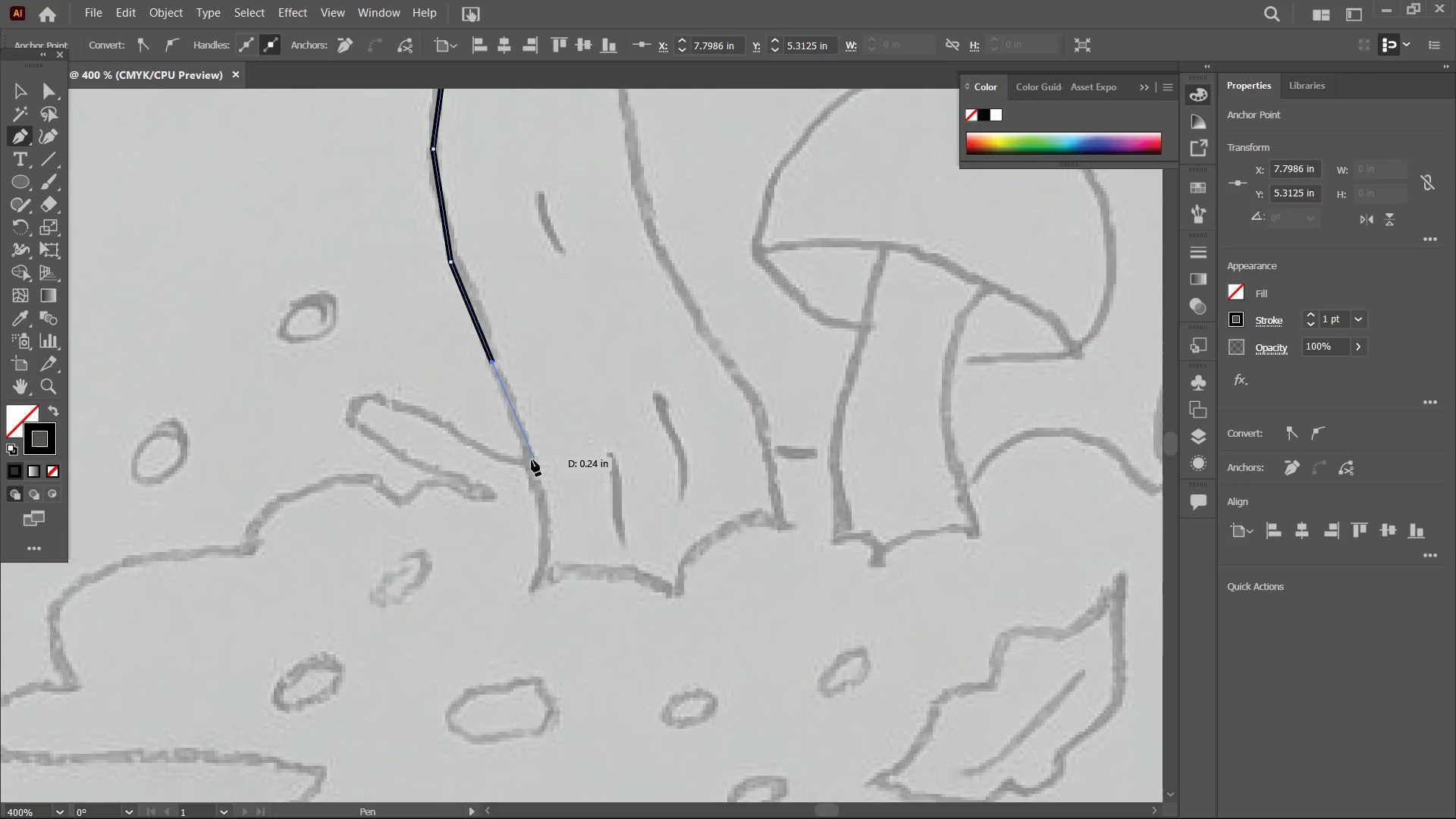 
left_click([532, 461])
 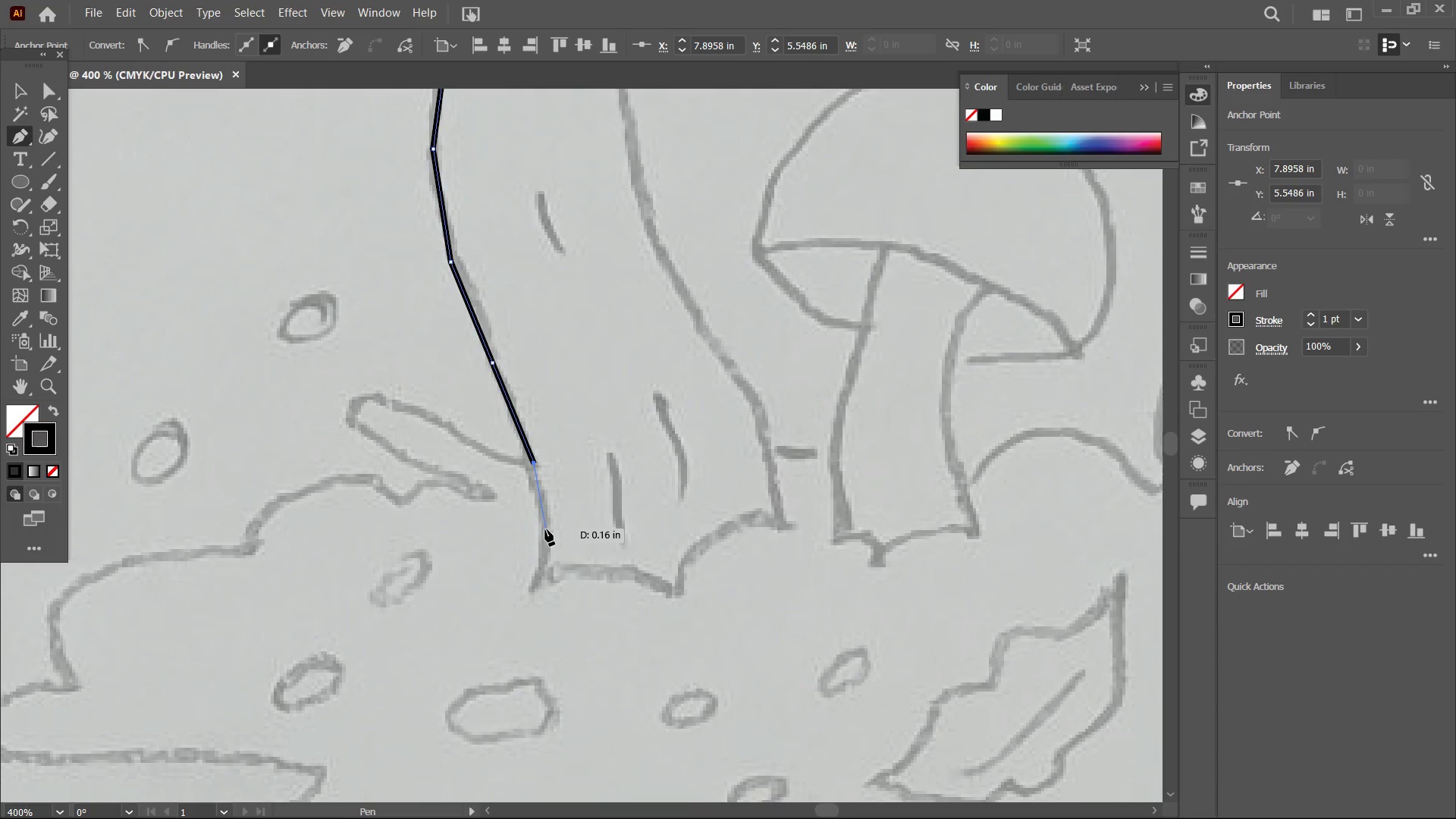 
left_click([545, 529])
 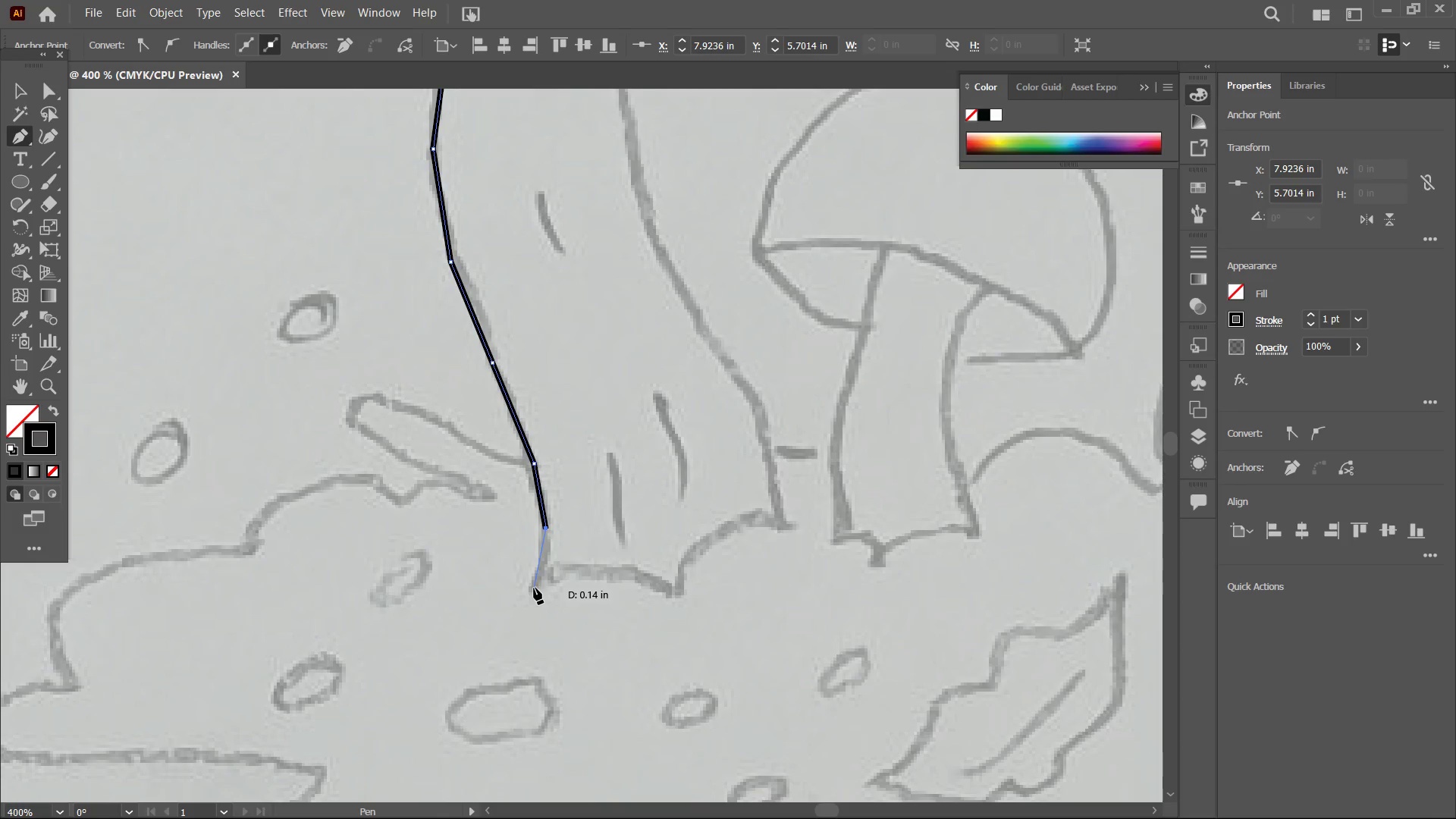 
left_click([533, 591])
 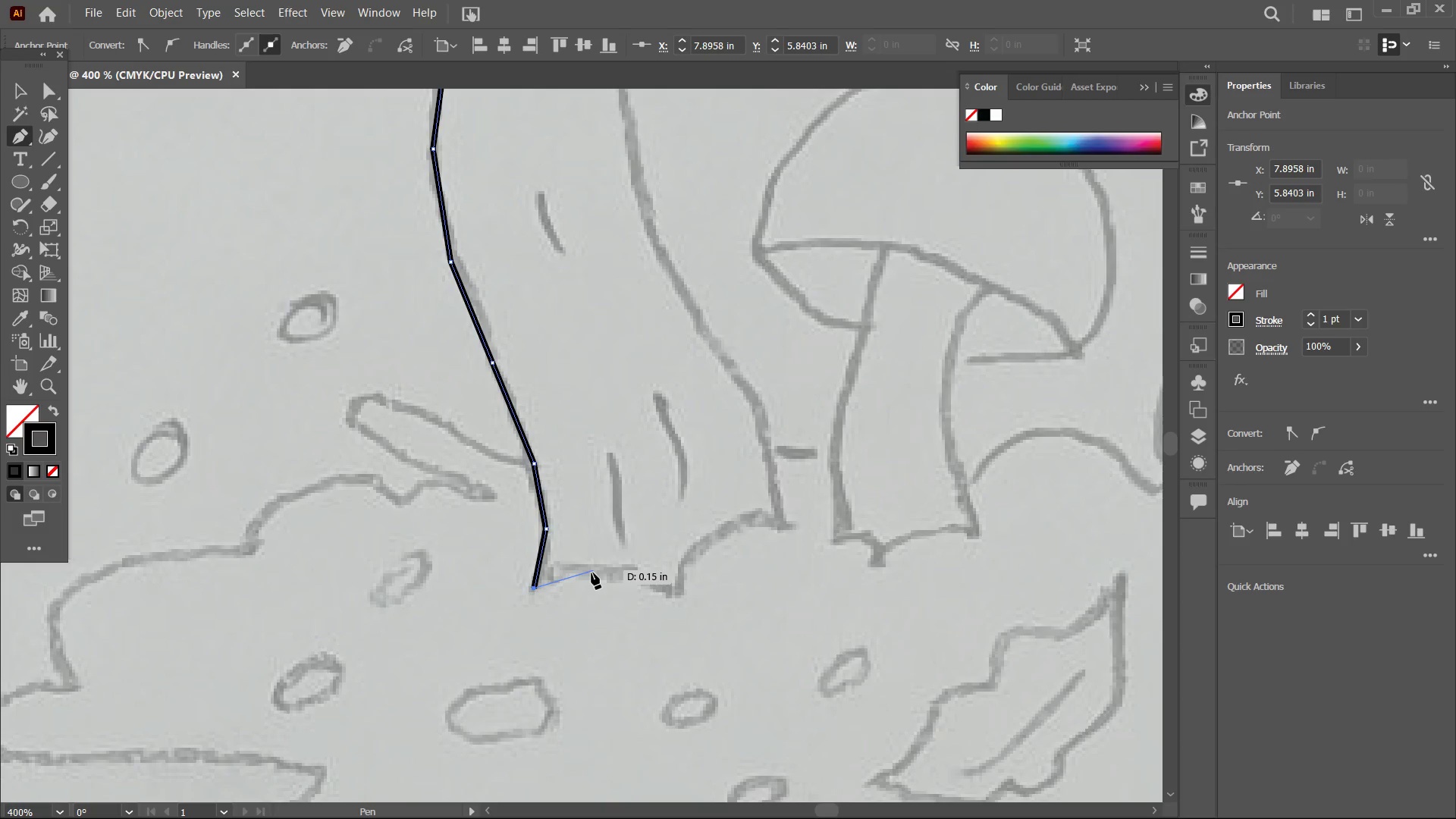 
left_click([601, 573])
 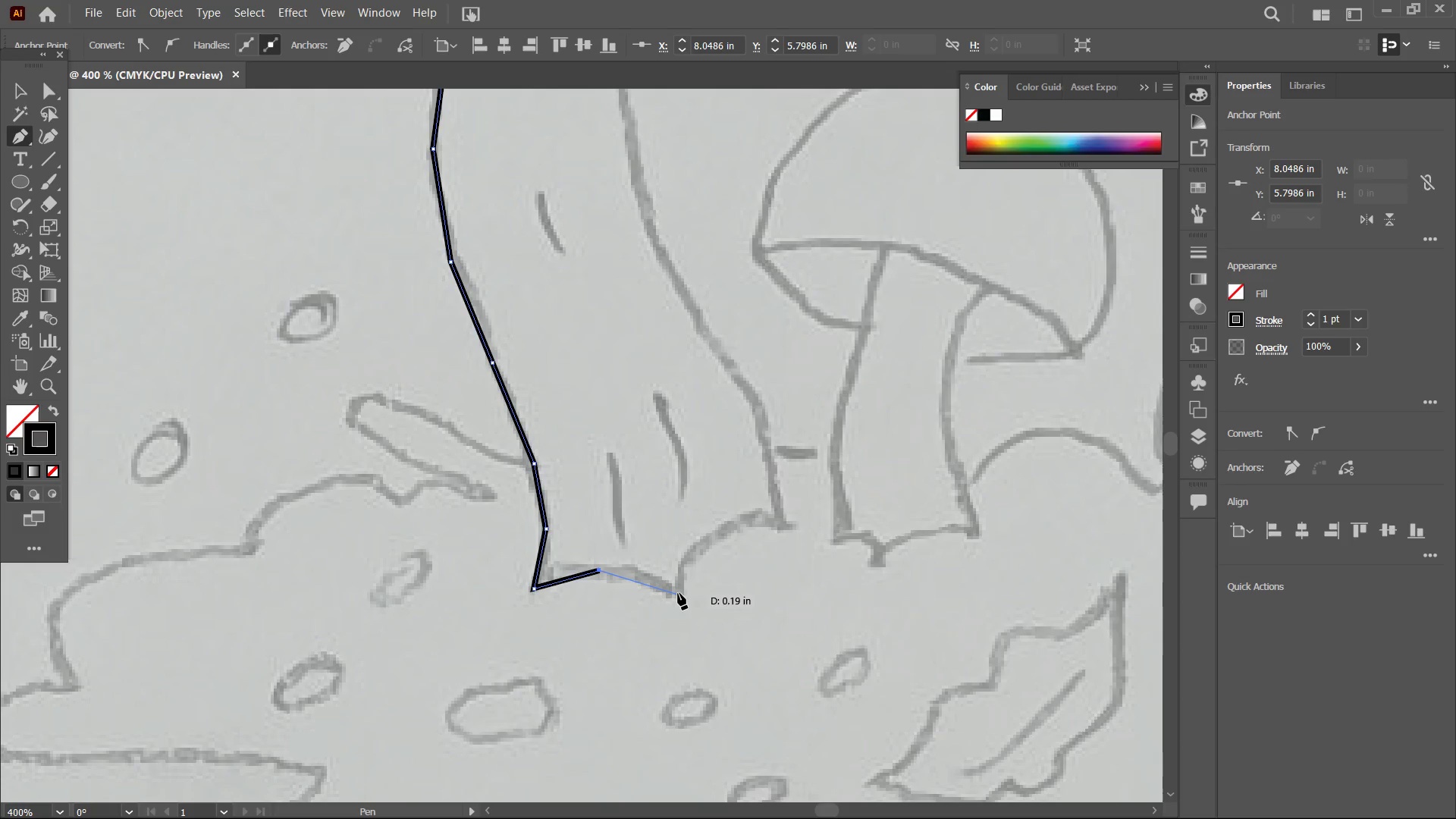 
left_click([676, 594])
 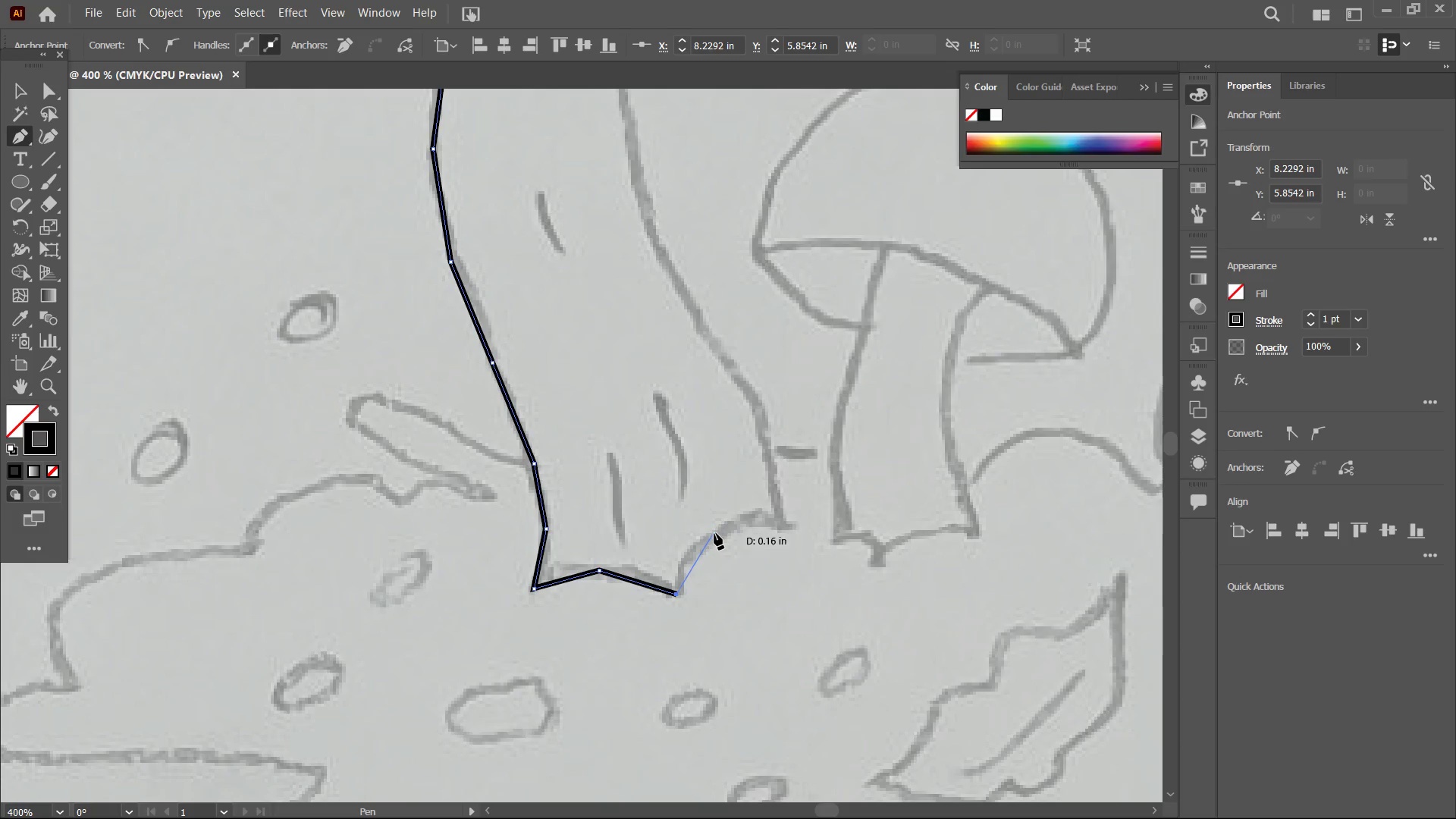 
left_click([714, 535])
 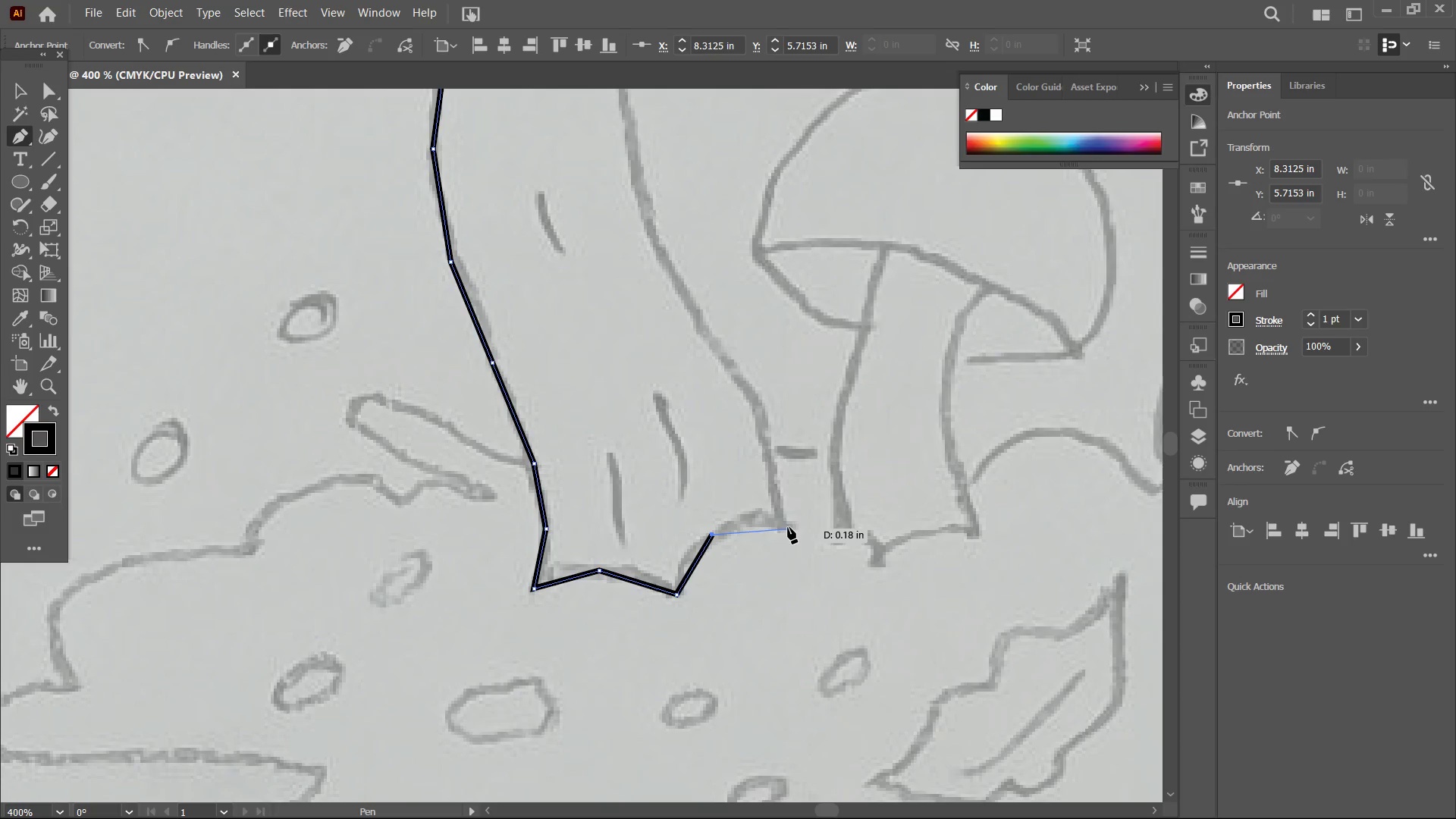 
left_click([787, 526])
 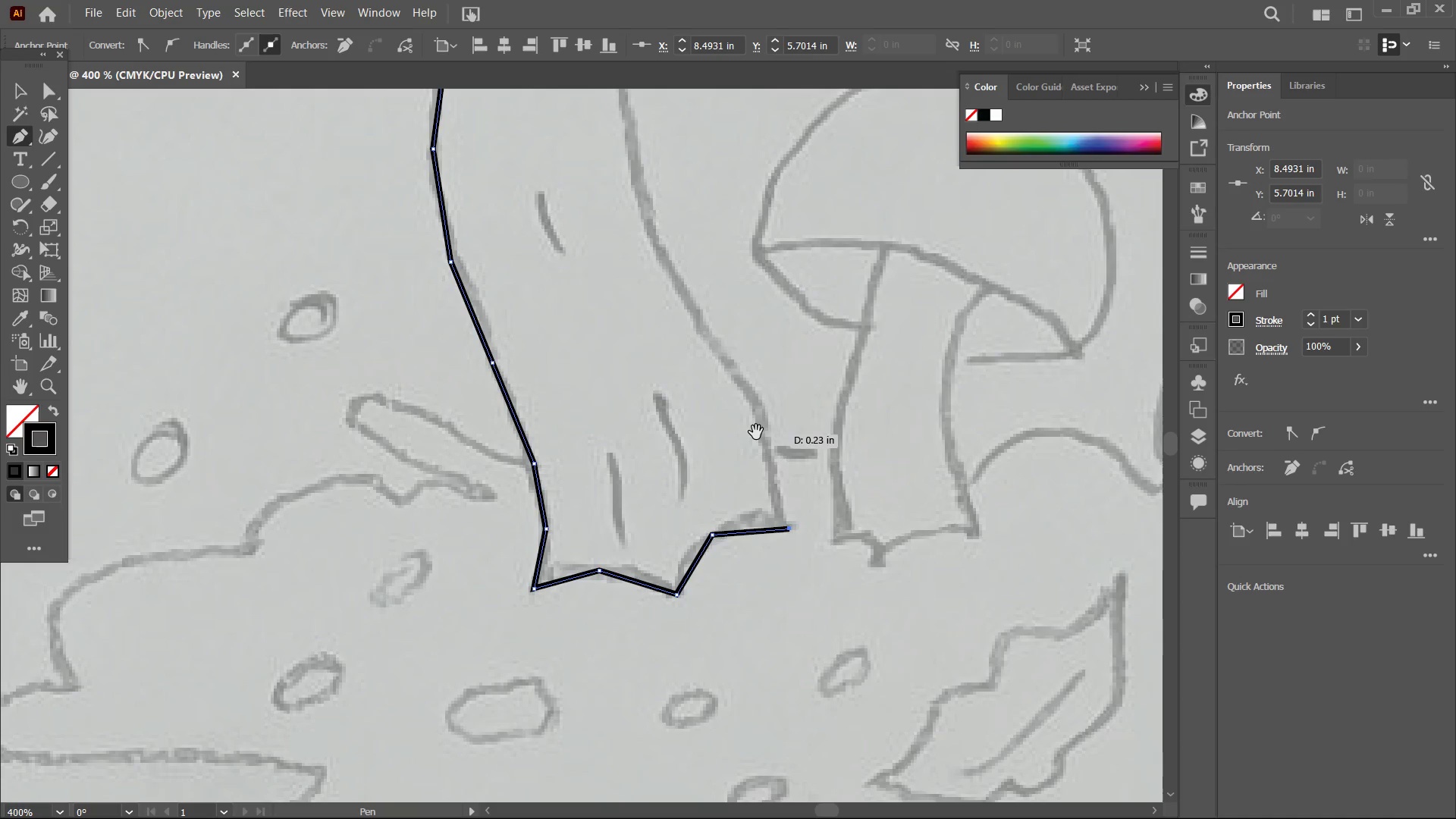 
hold_key(key=Space, duration=1.09)
 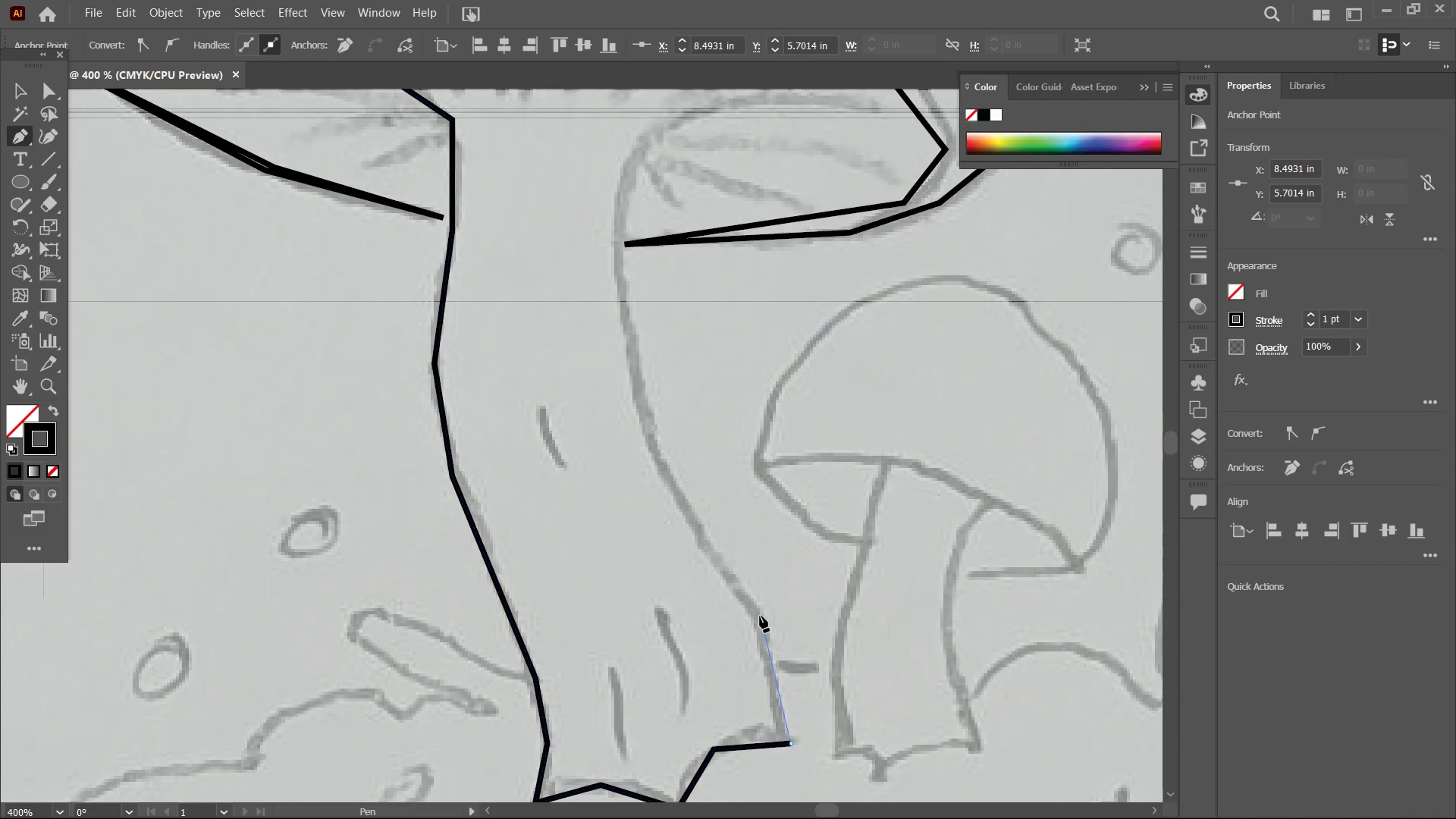 
left_click_drag(start_coordinate=[758, 405], to_coordinate=[760, 620])
 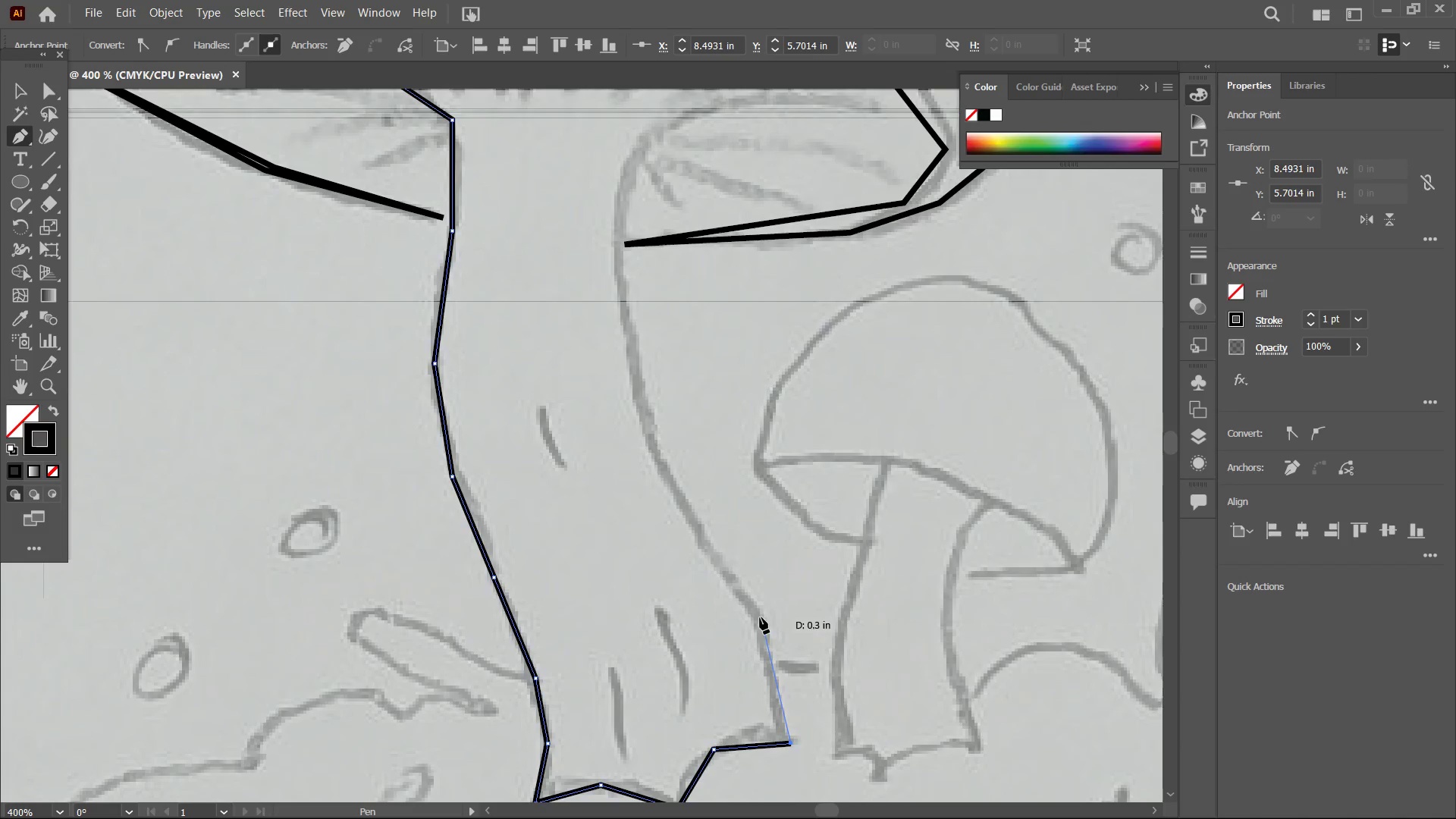 
left_click([760, 617])
 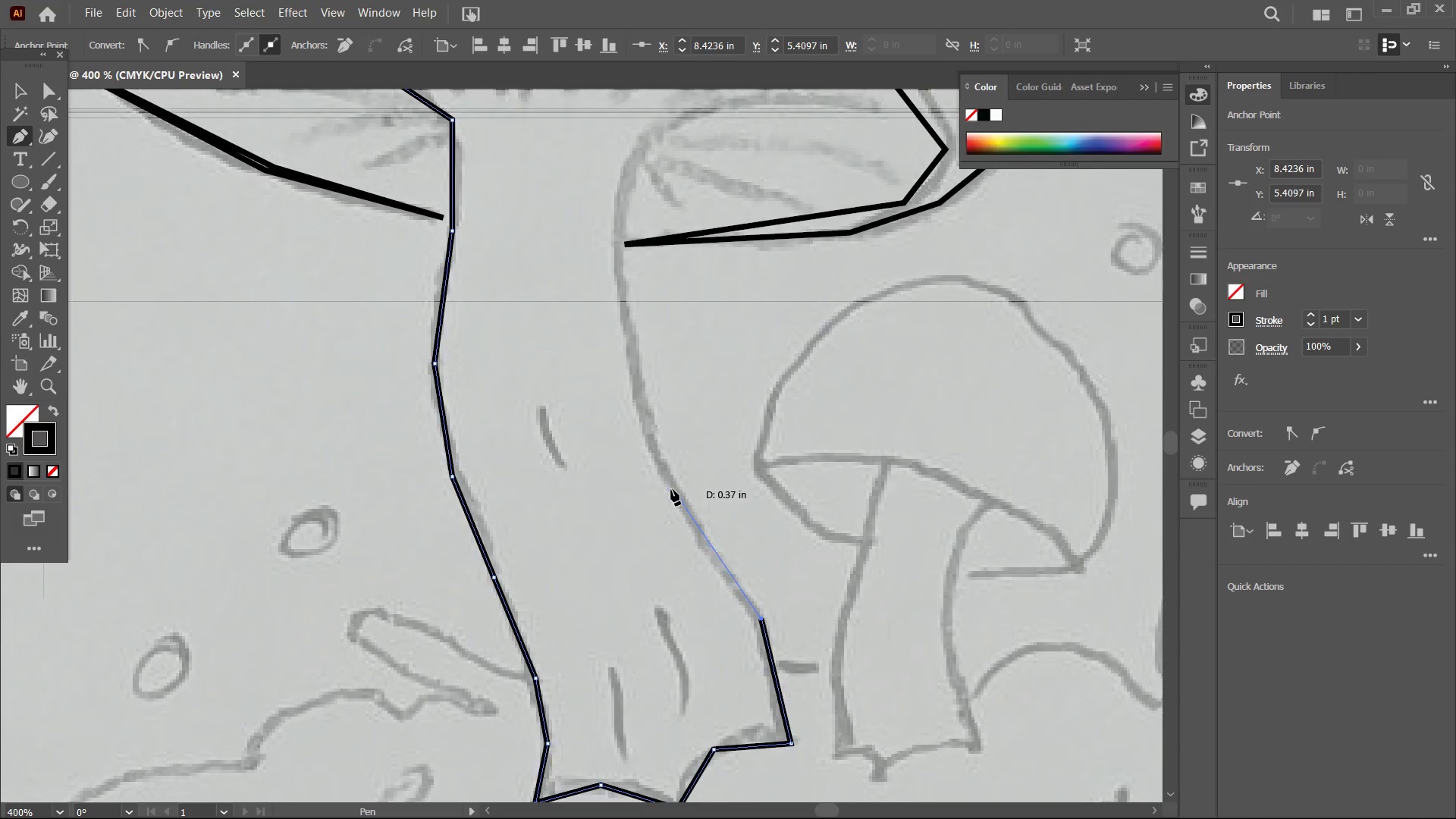 
left_click([672, 488])
 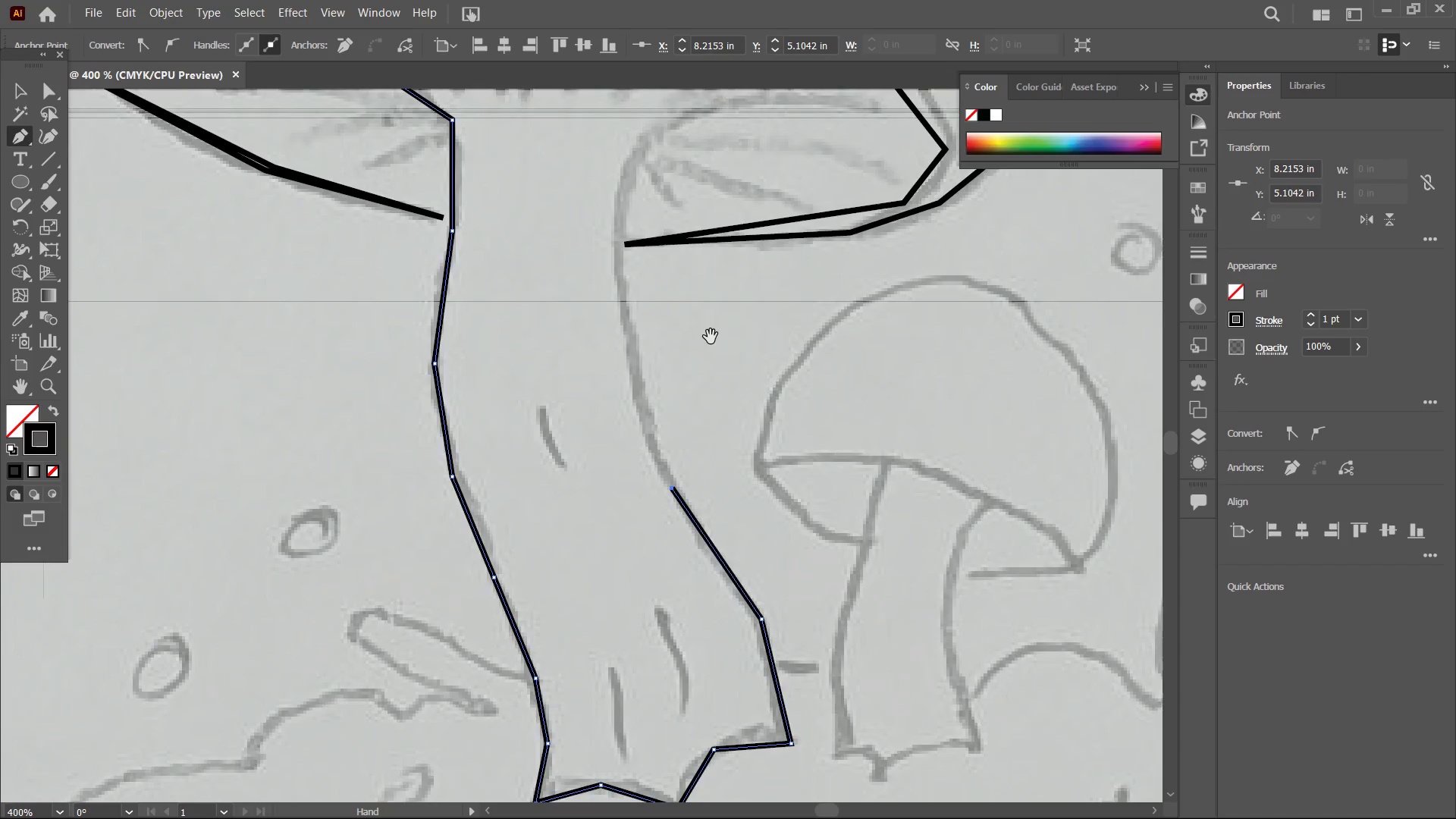 
hold_key(key=Space, duration=0.61)
 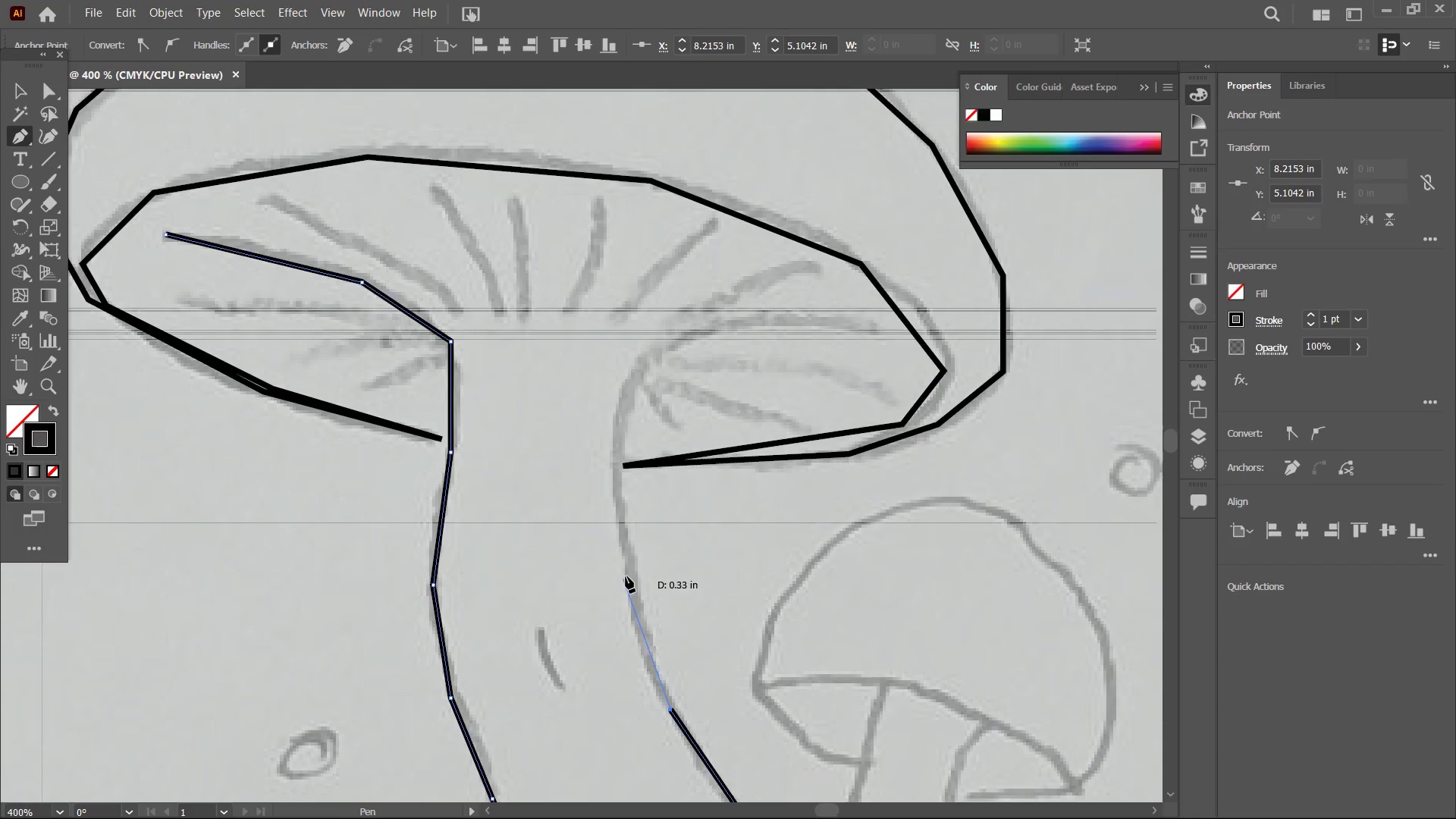 
left_click_drag(start_coordinate=[711, 337], to_coordinate=[708, 559])
 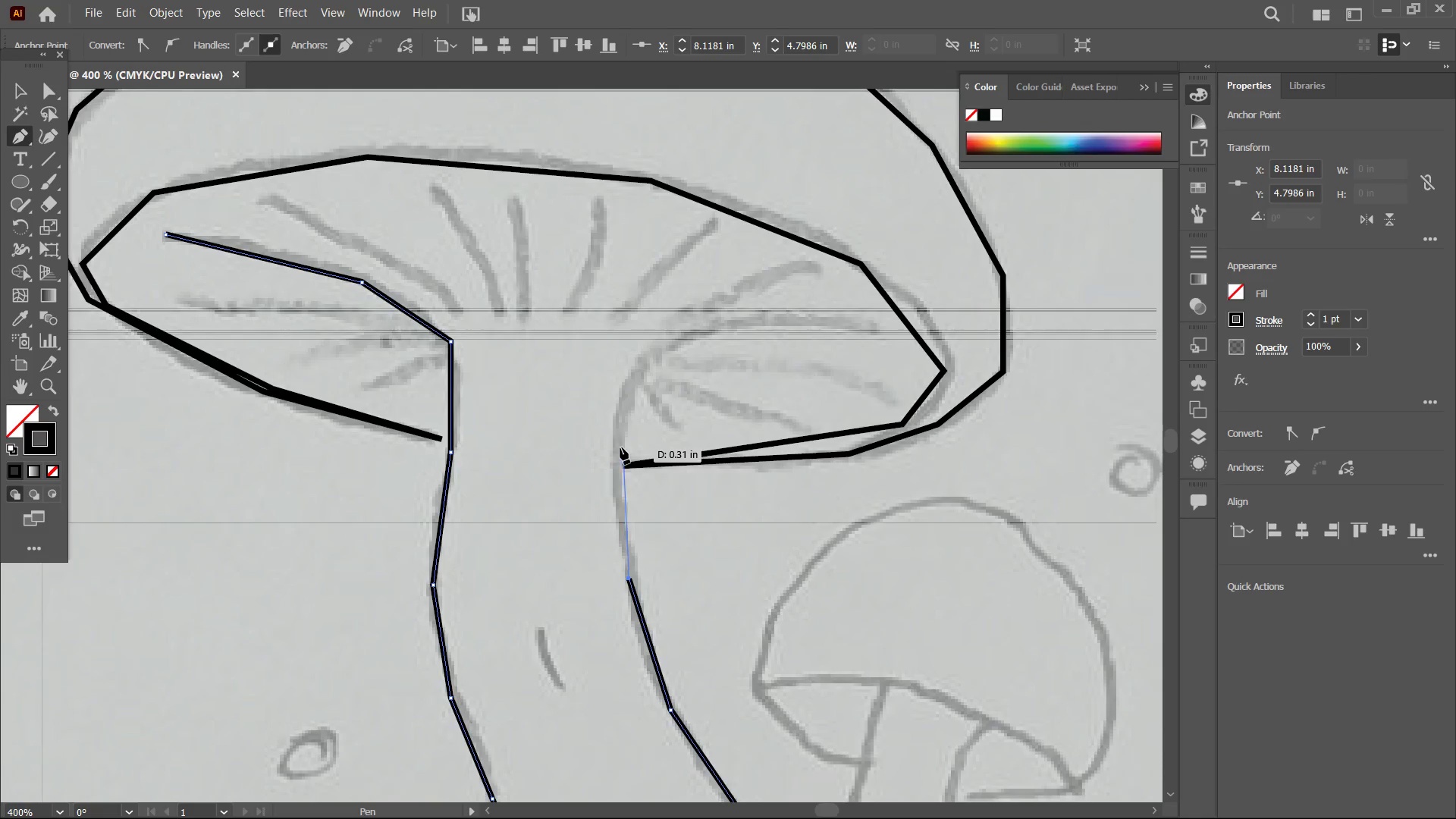 
left_click([617, 447])
 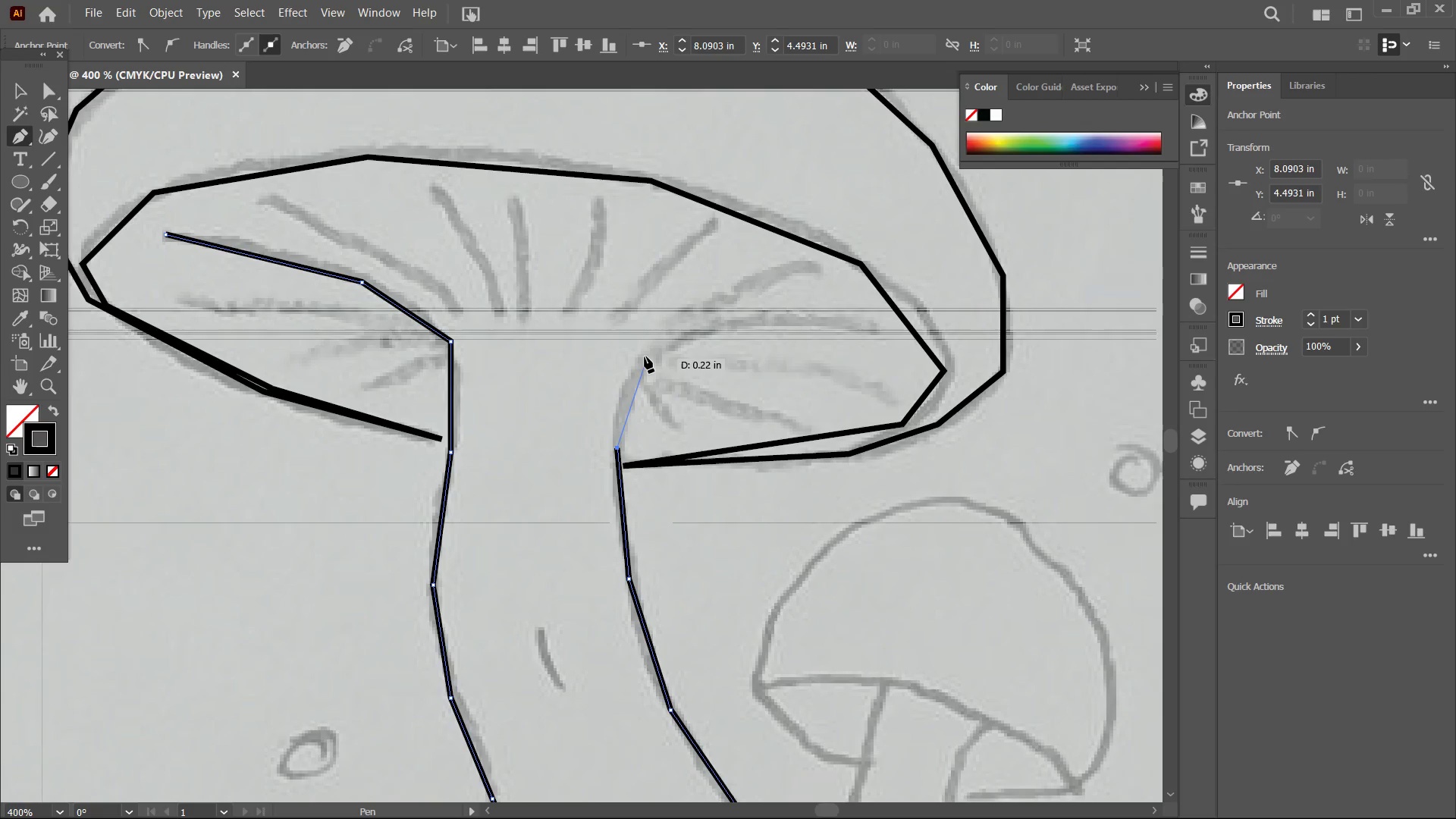 
left_click([645, 356])
 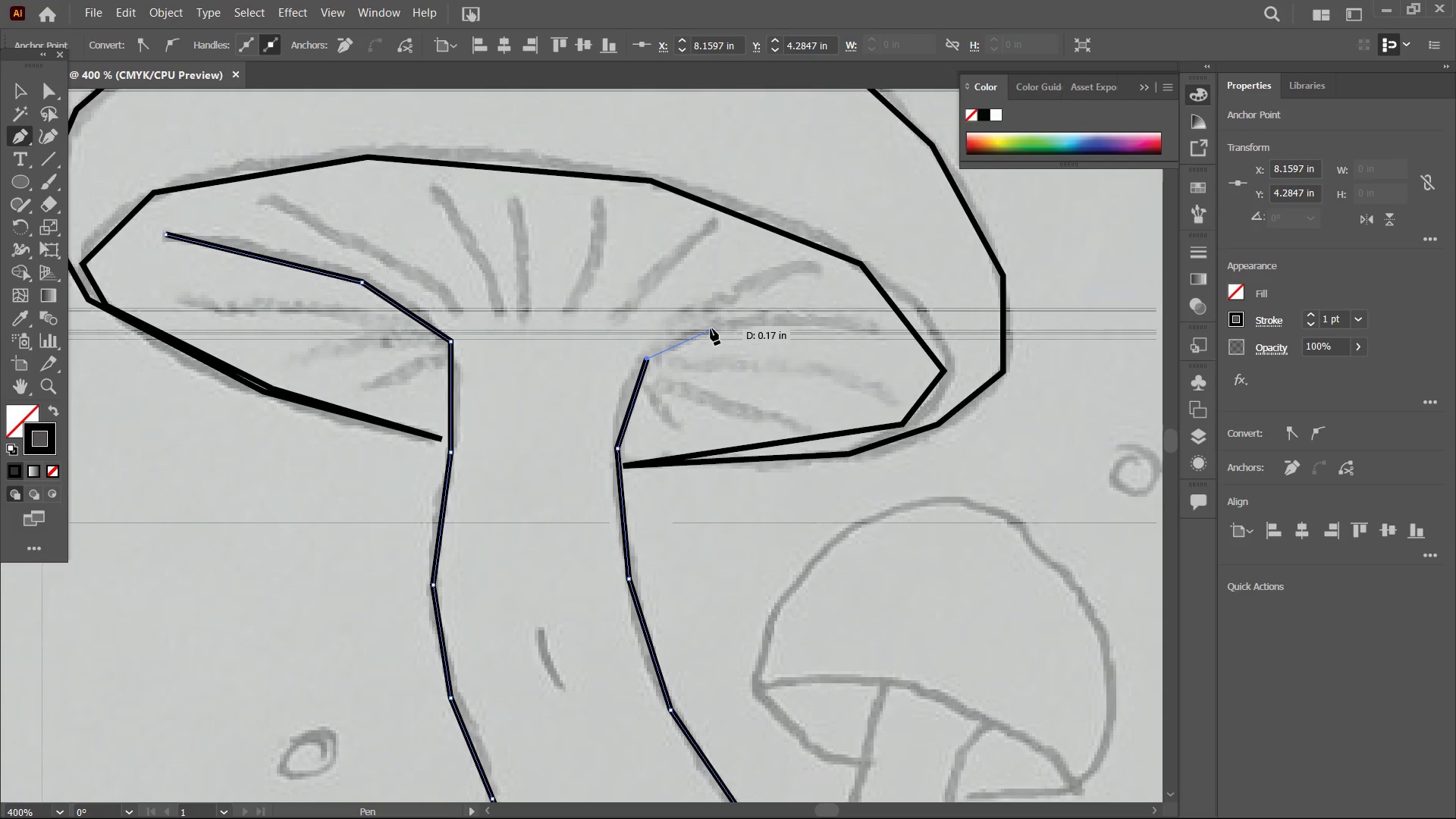 
left_click([711, 323])
 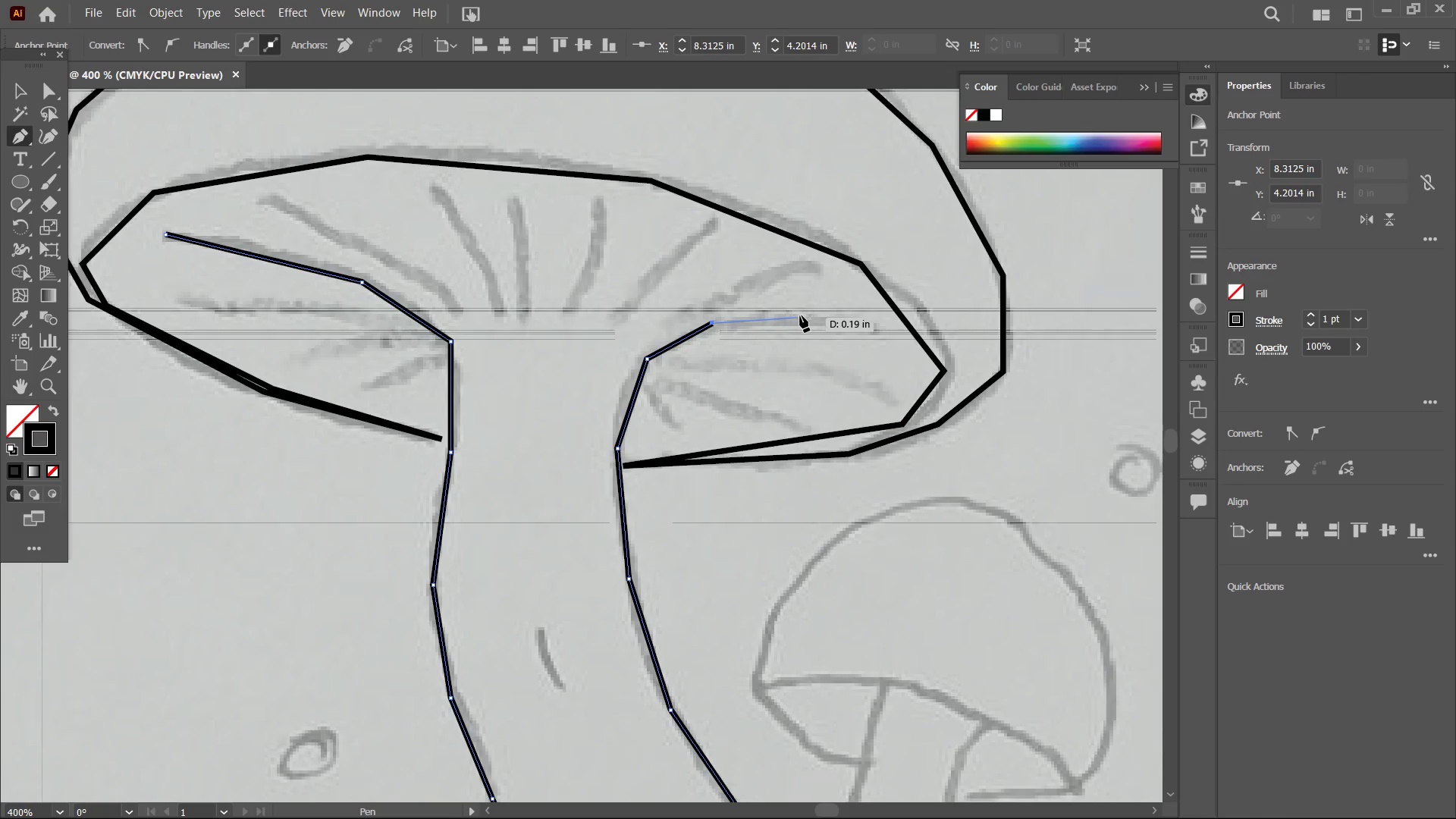 
left_click([800, 315])
 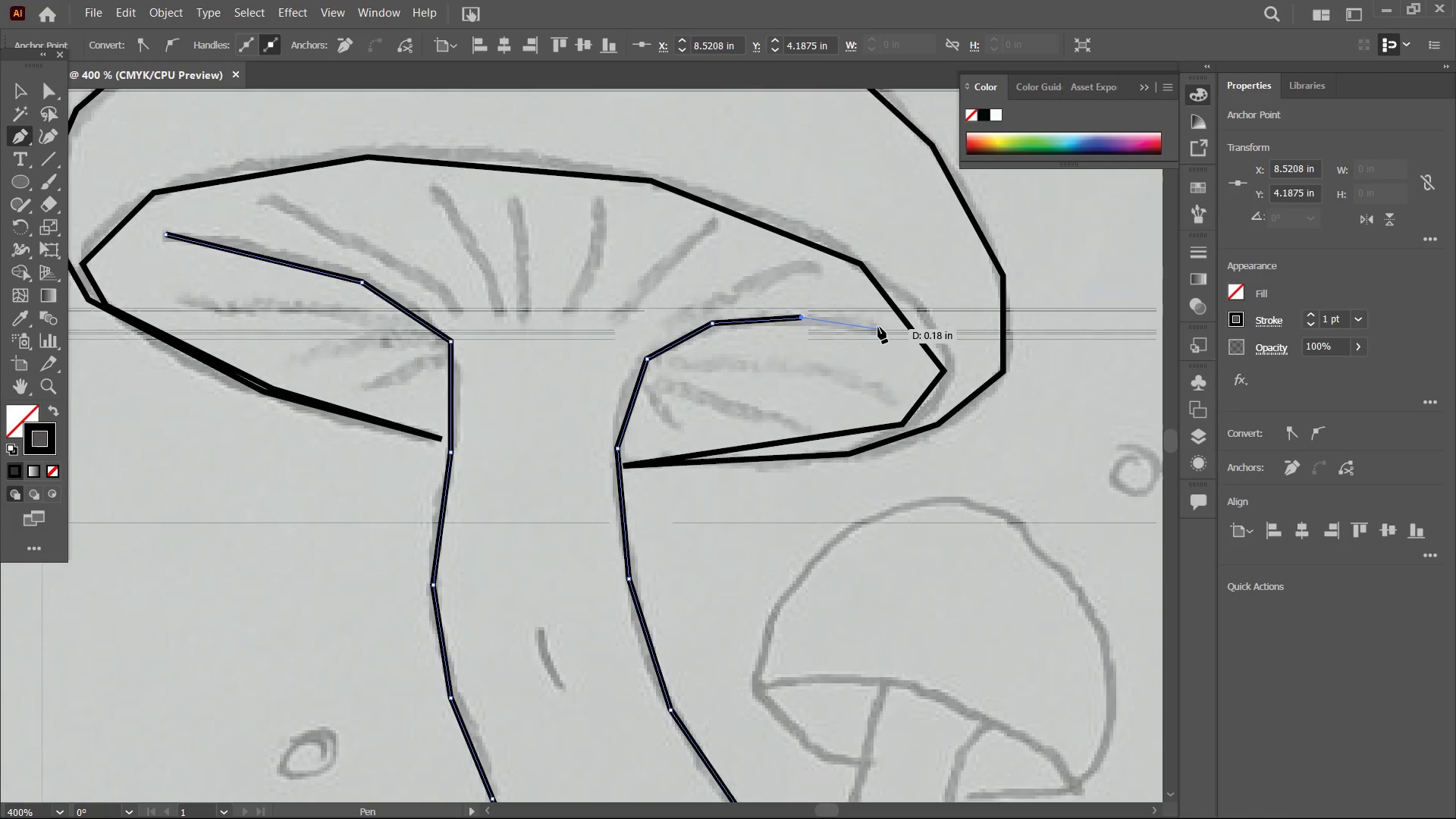 
left_click([878, 327])
 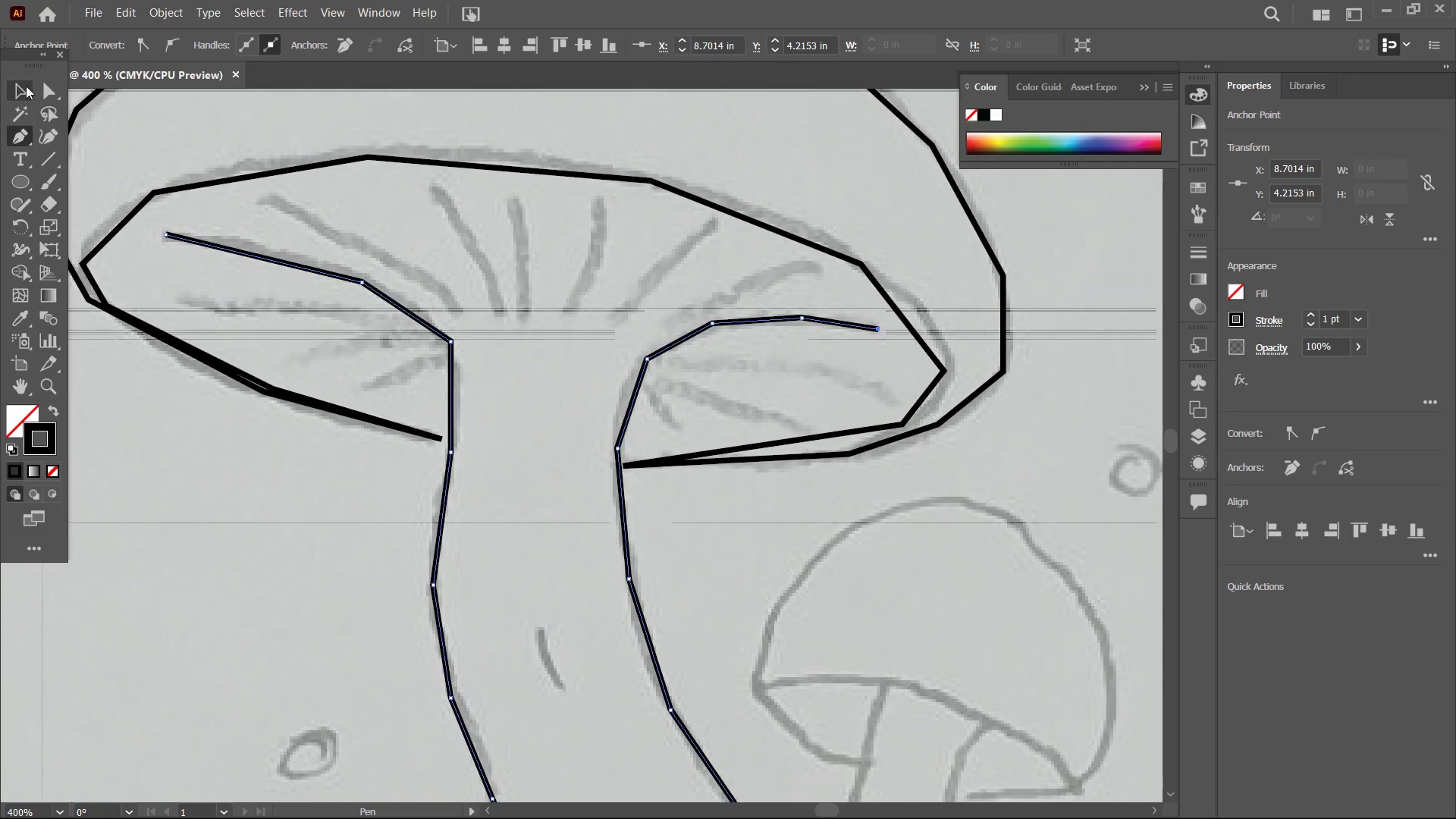 
left_click([24, 93])
 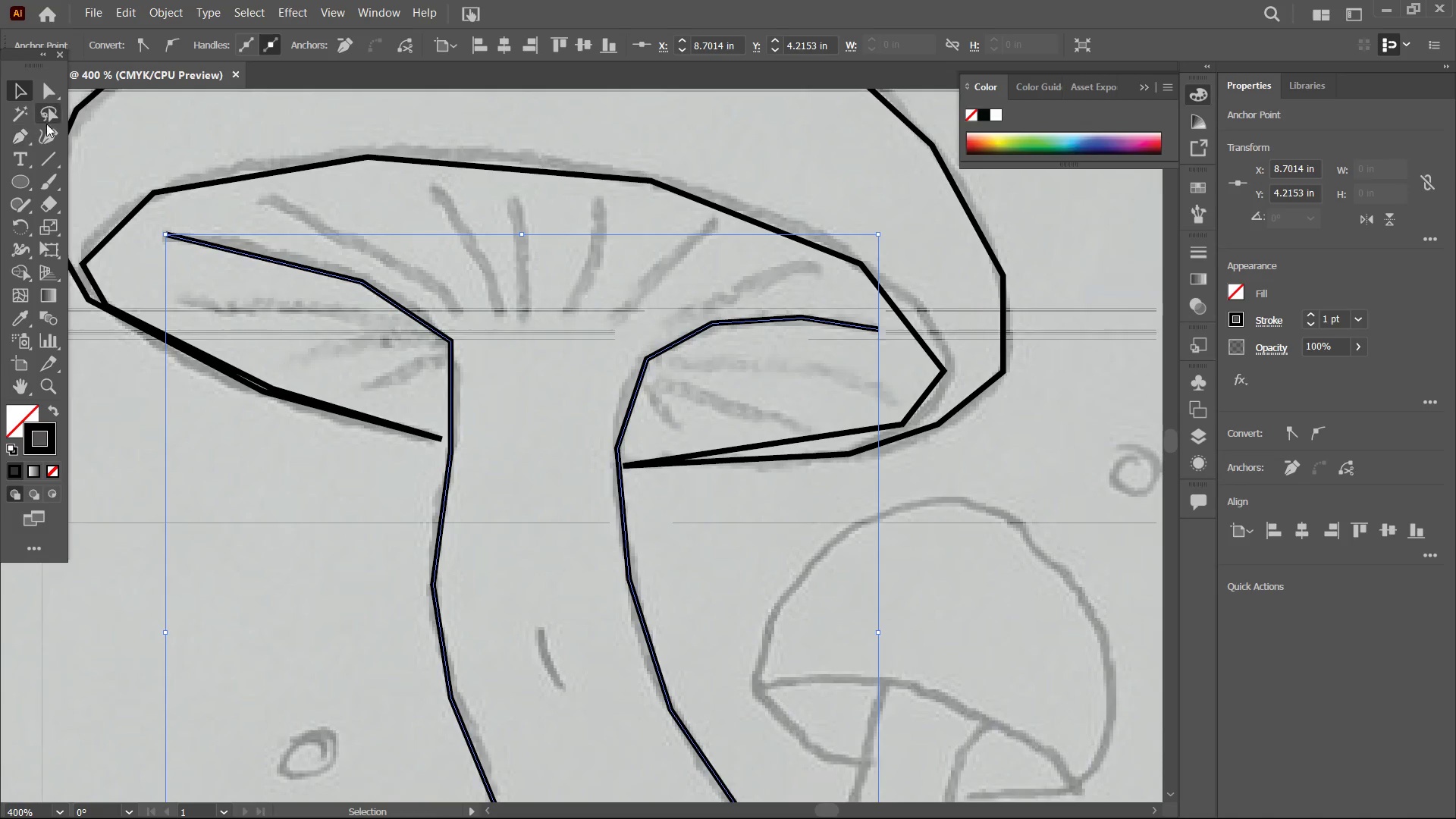 
left_click([126, 121])
 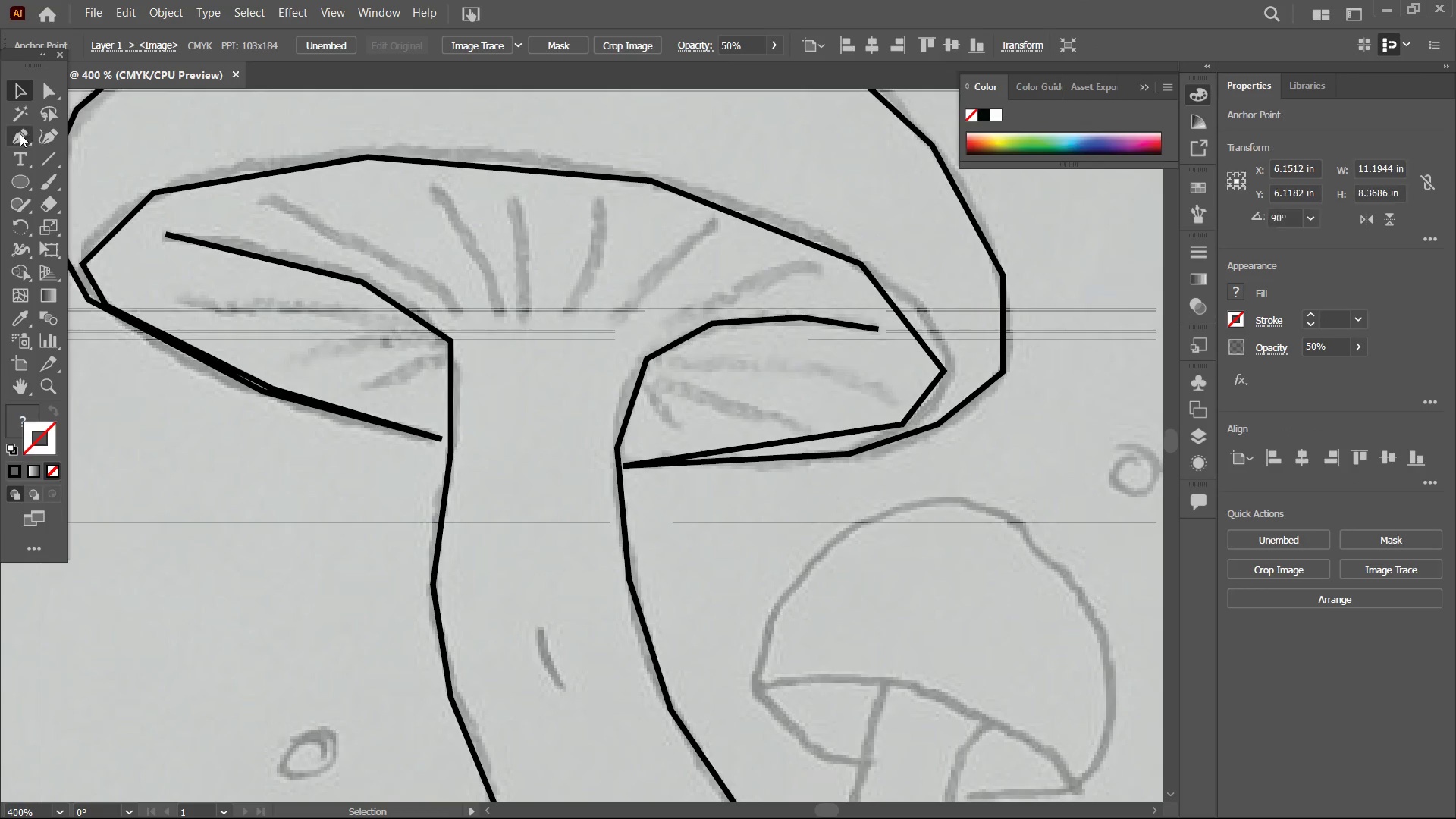 
double_click([20, 133])
 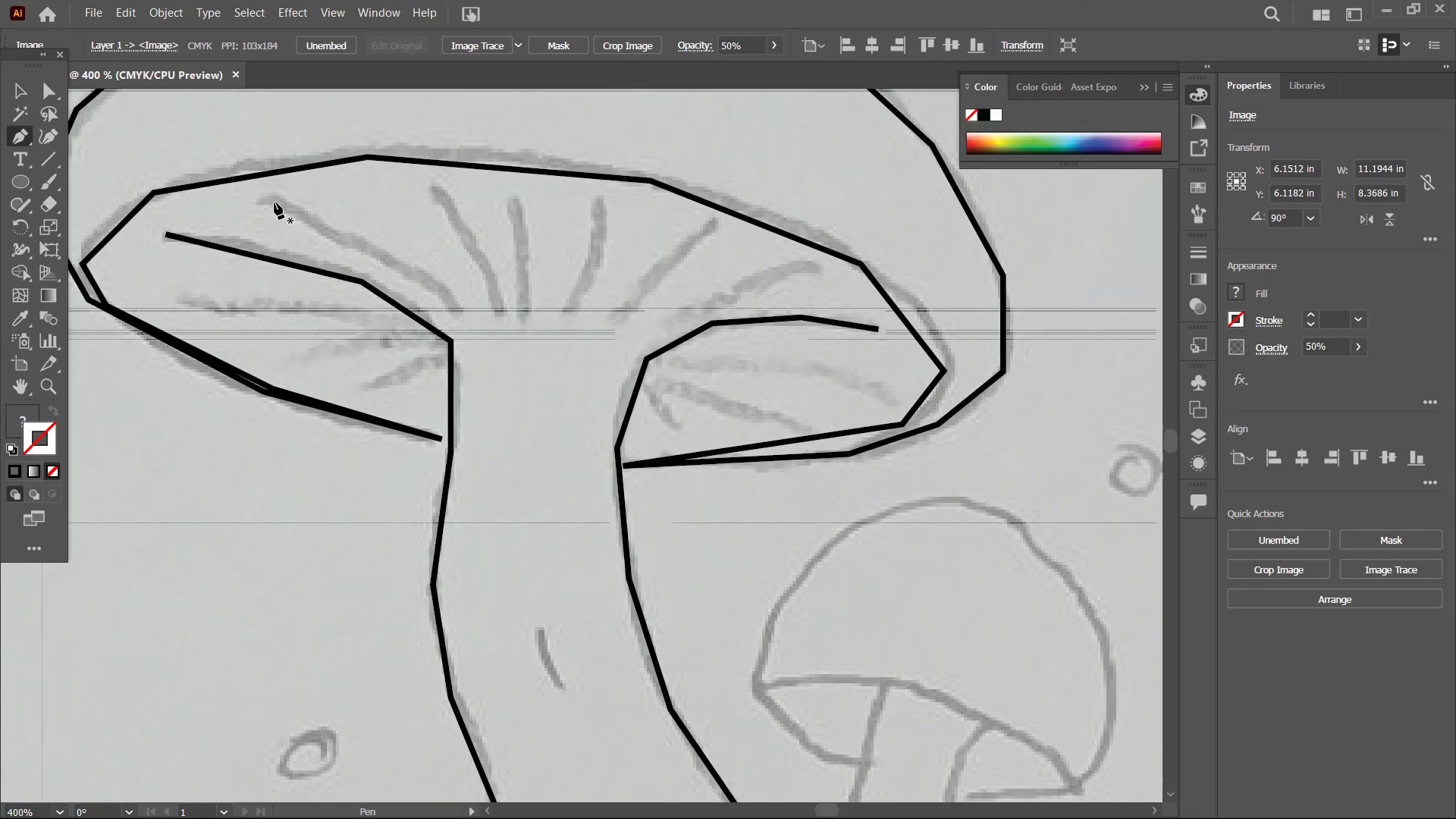 
left_click_drag(start_coordinate=[274, 201], to_coordinate=[278, 202])
 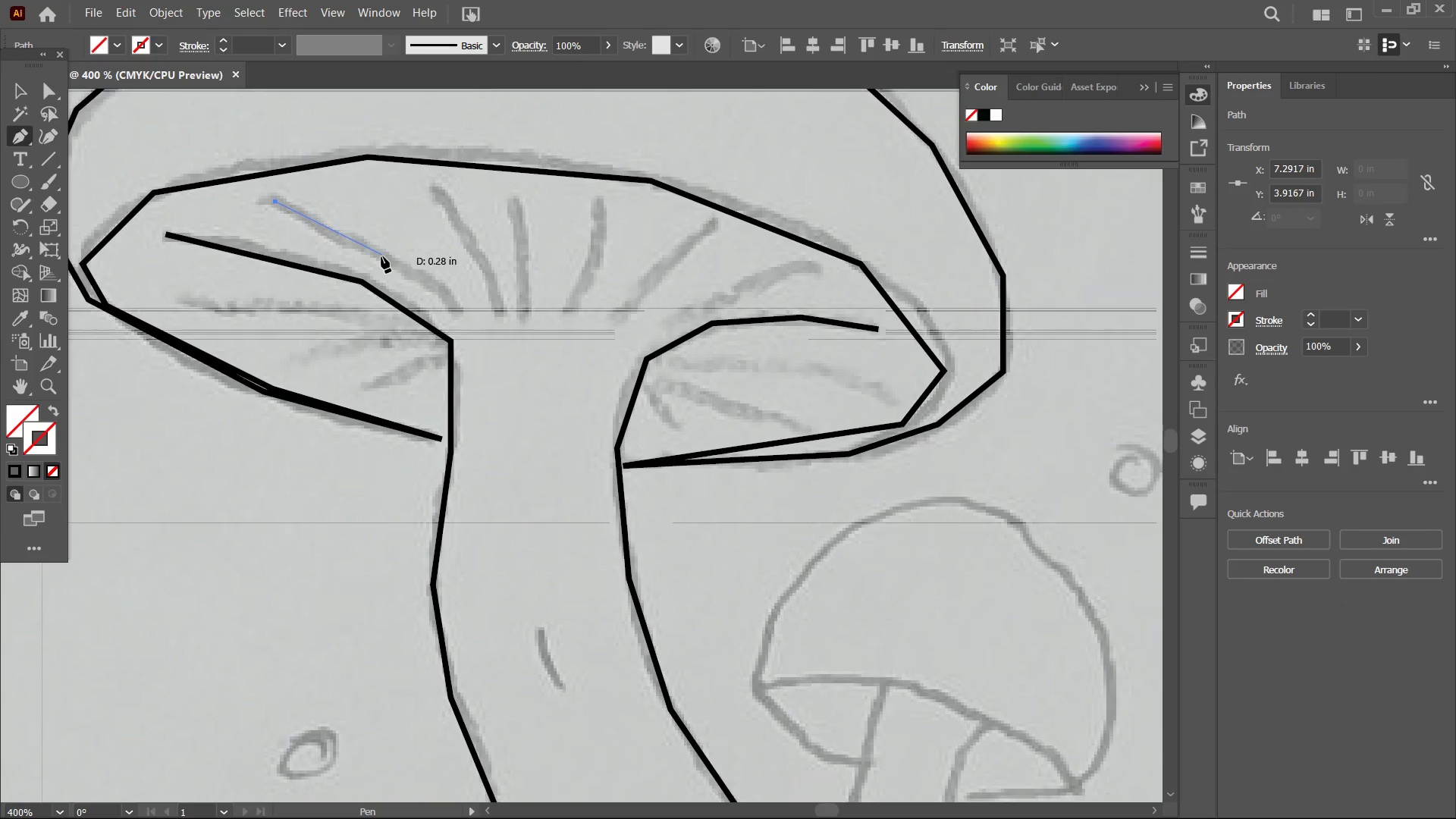 
left_click([381, 256])
 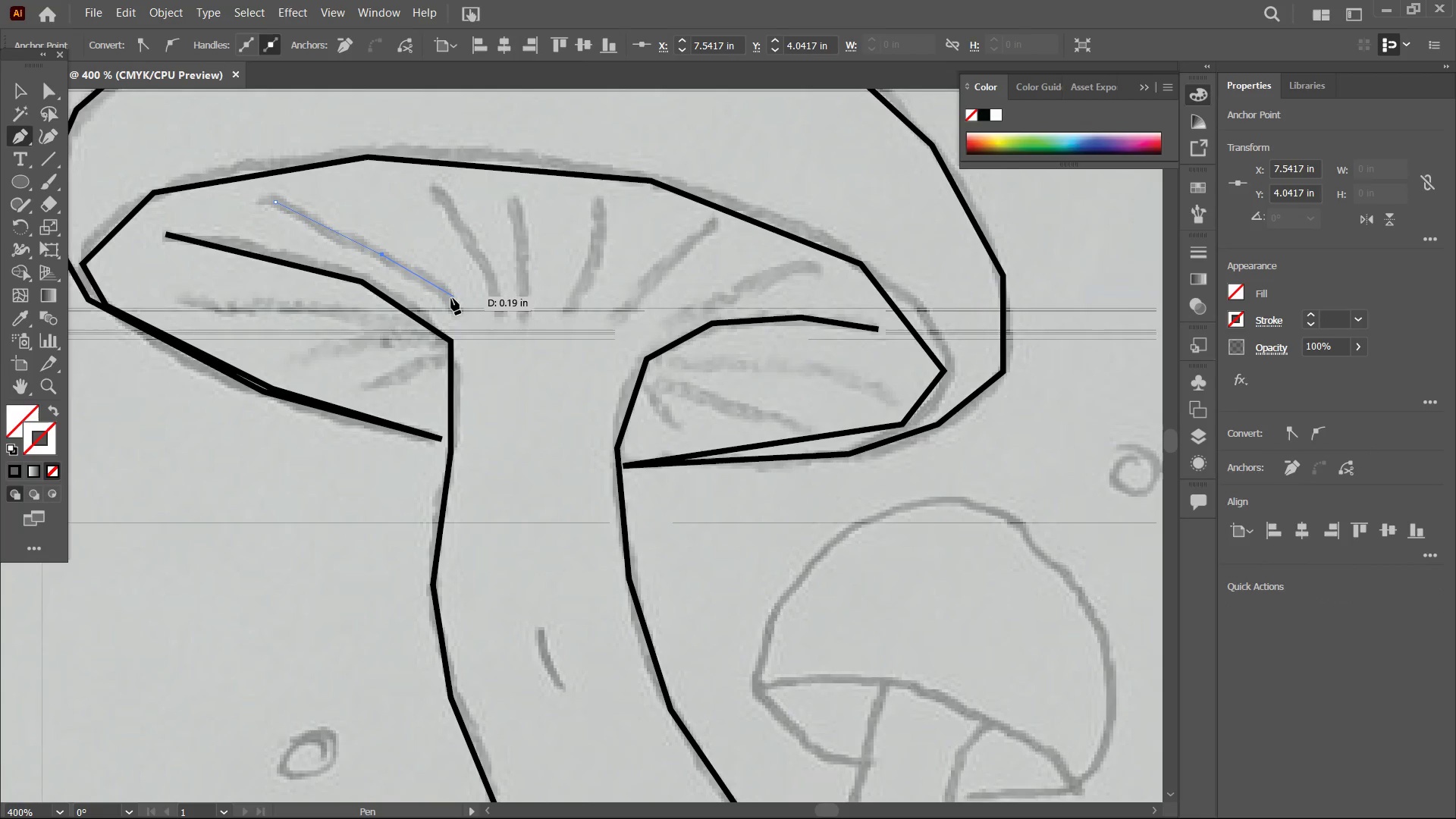 
left_click([456, 309])
 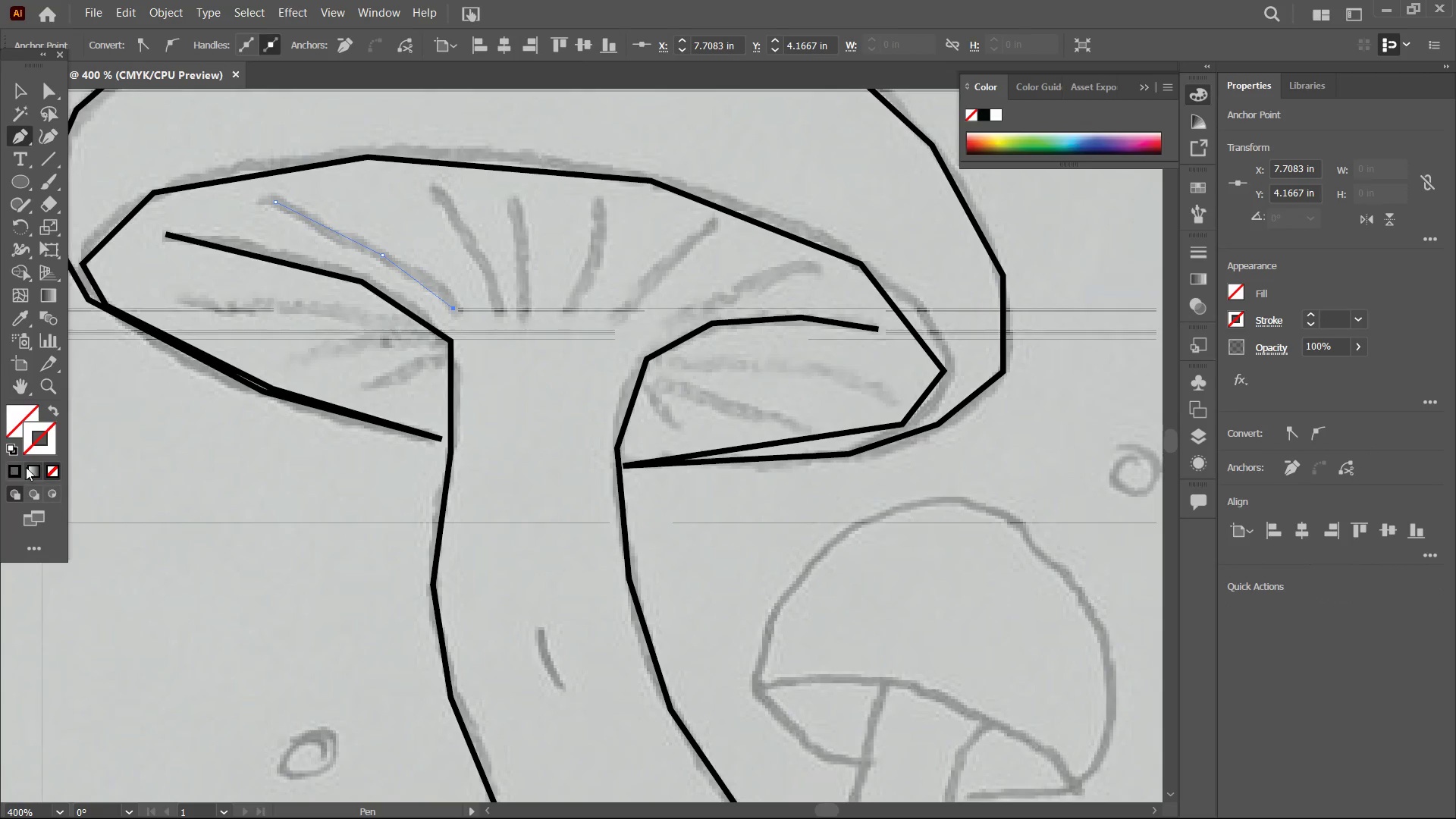 
left_click([20, 469])
 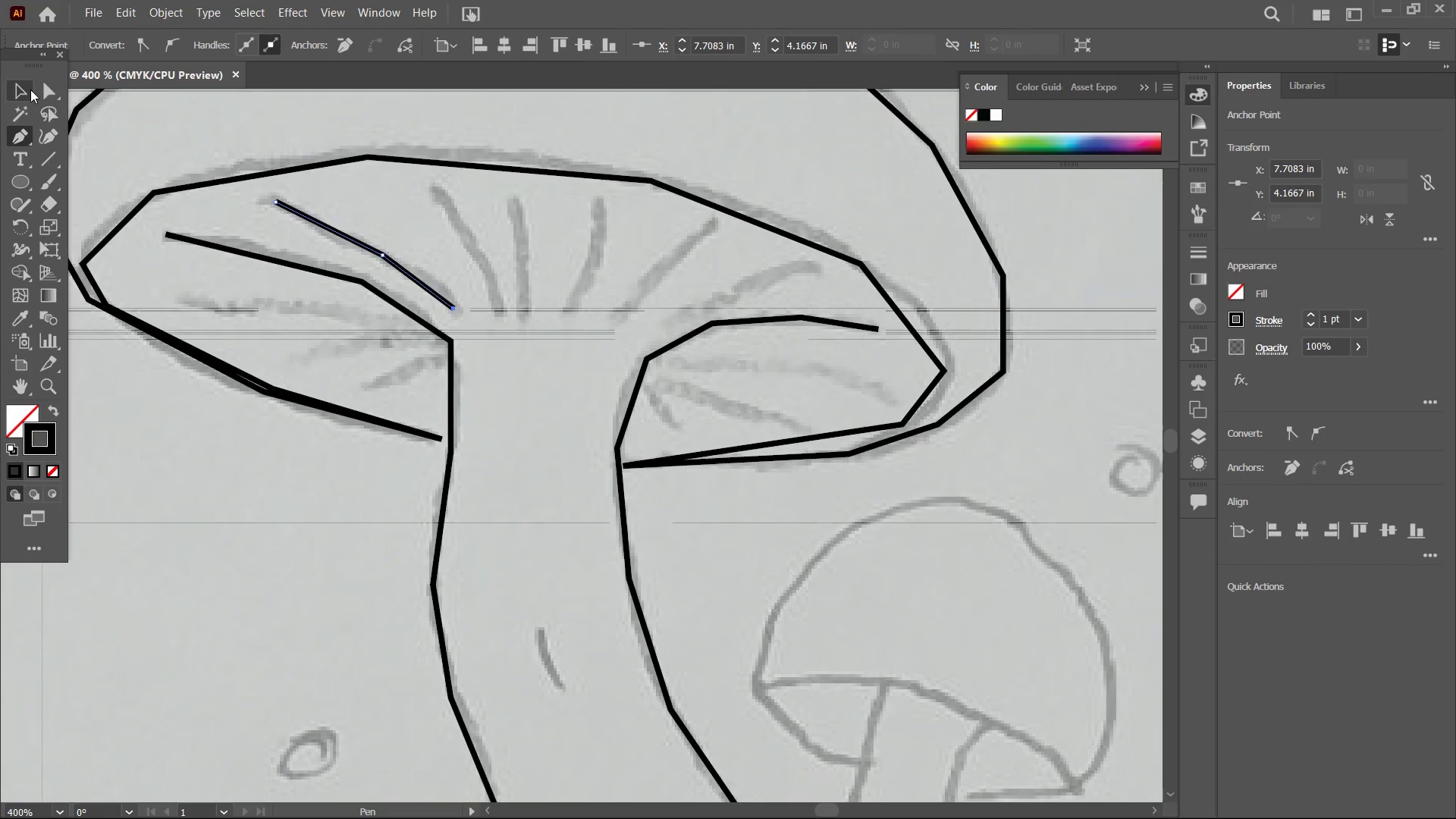 
double_click([178, 132])
 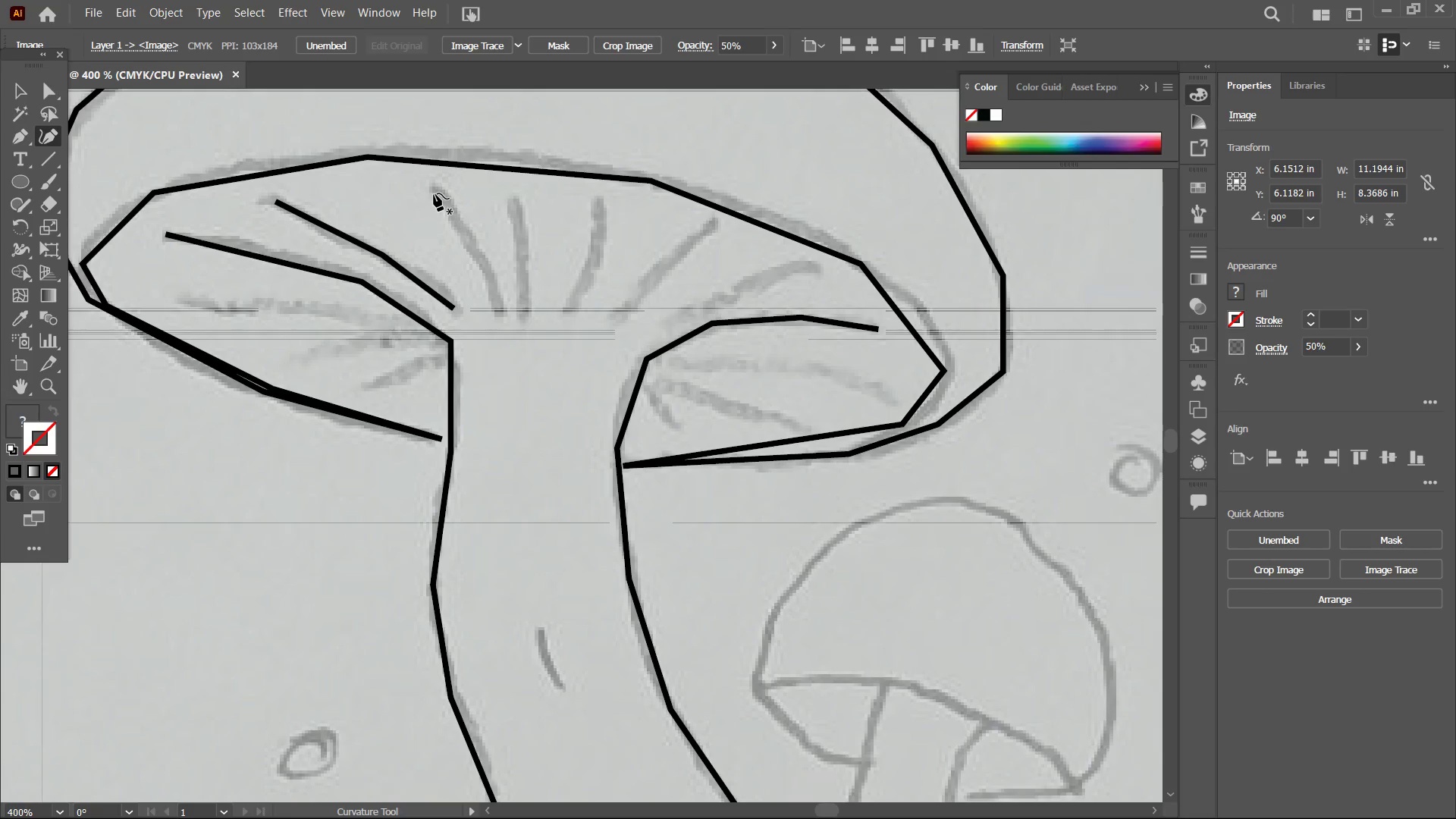 
left_click([436, 187])
 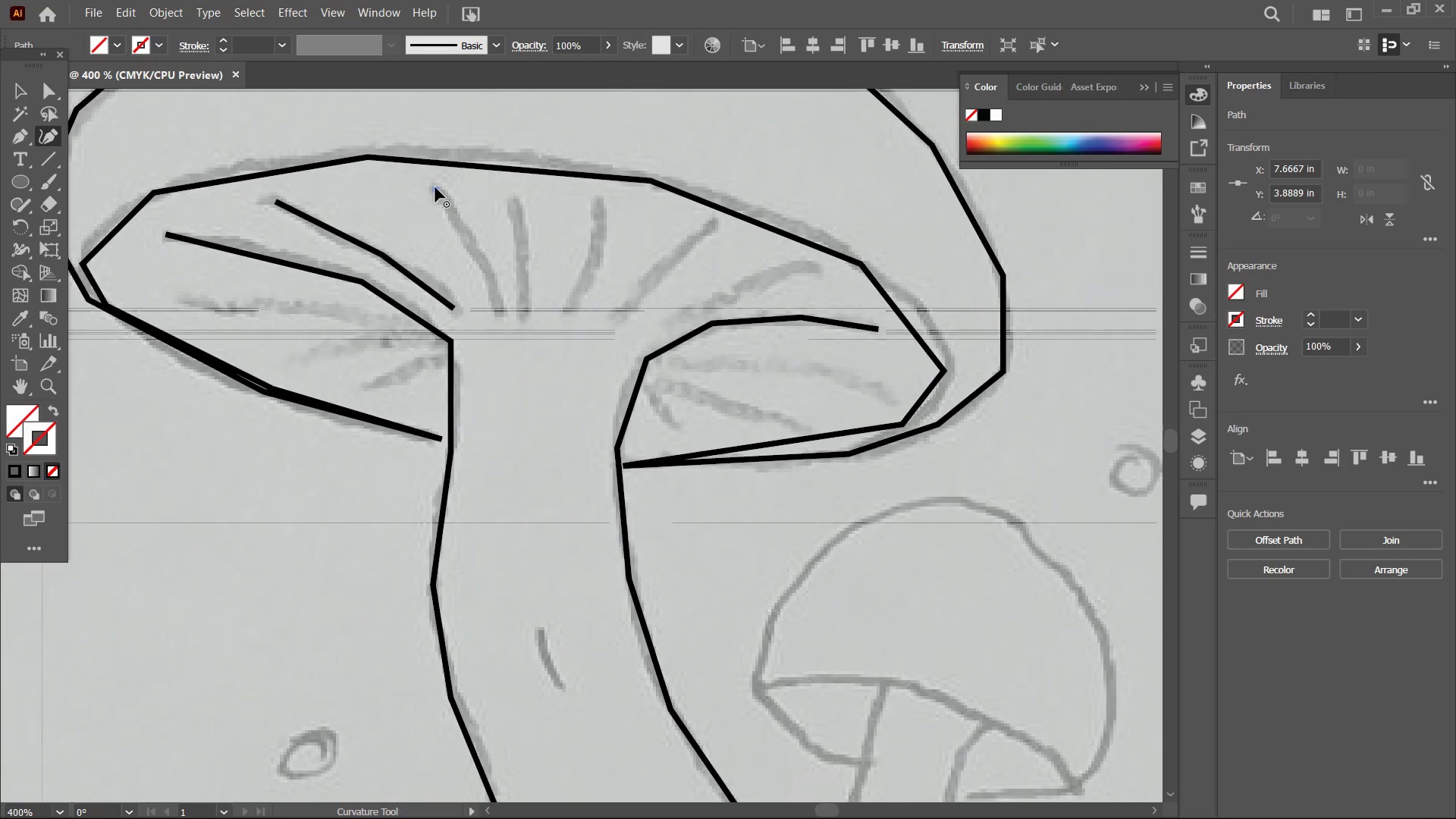 
wait(8.5)
 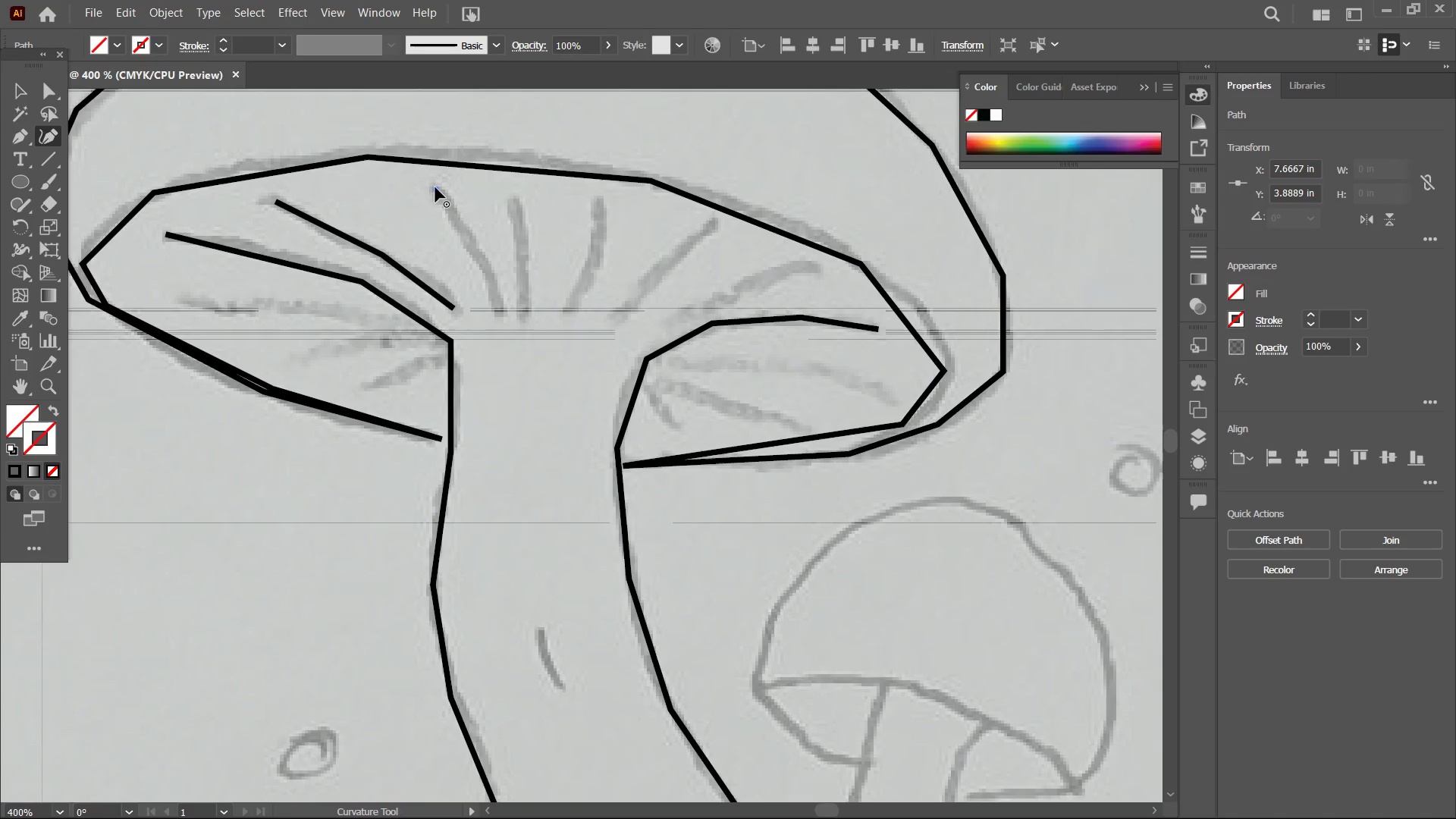 
key(Control+Z)
 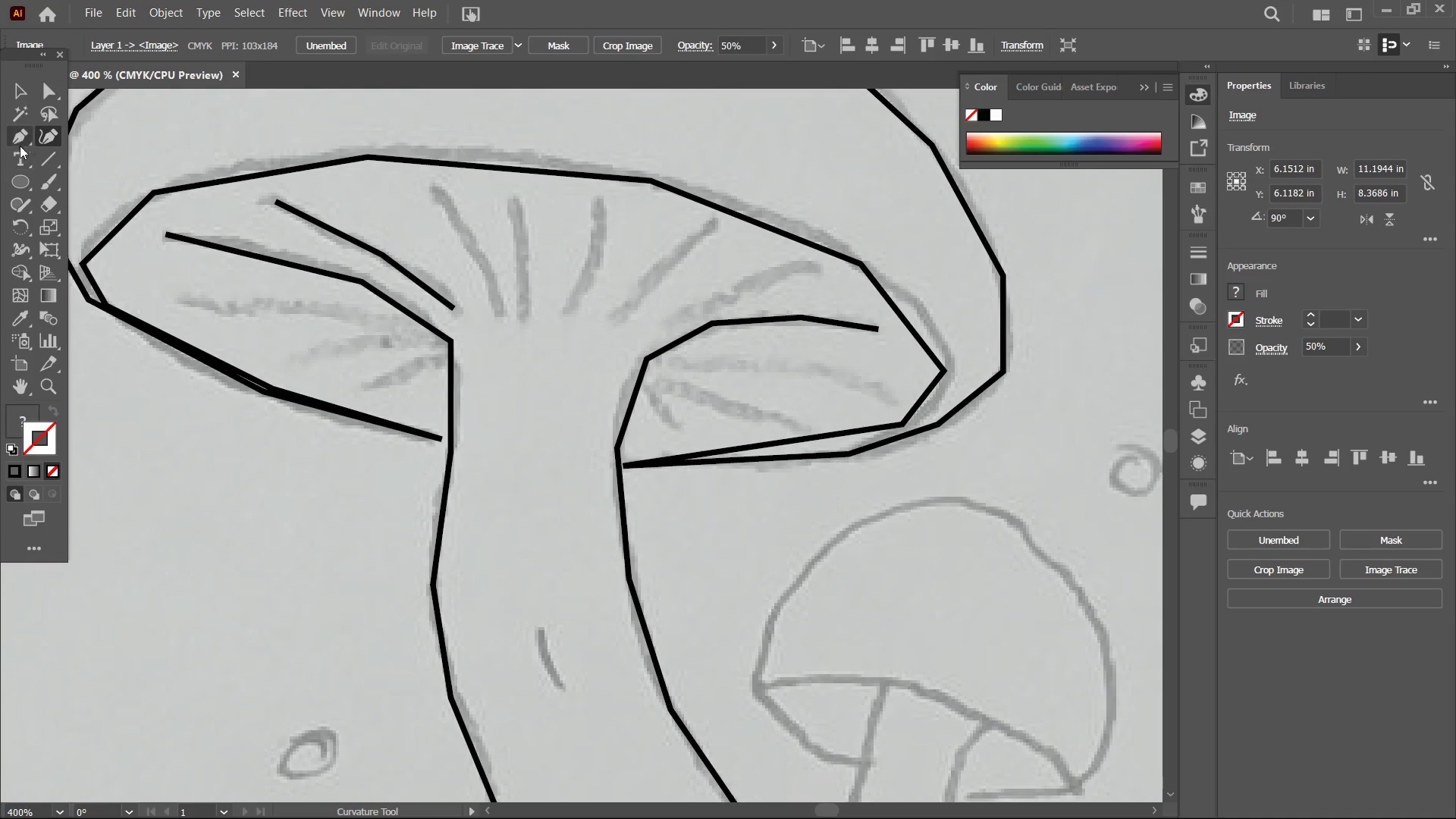 
left_click([24, 140])
 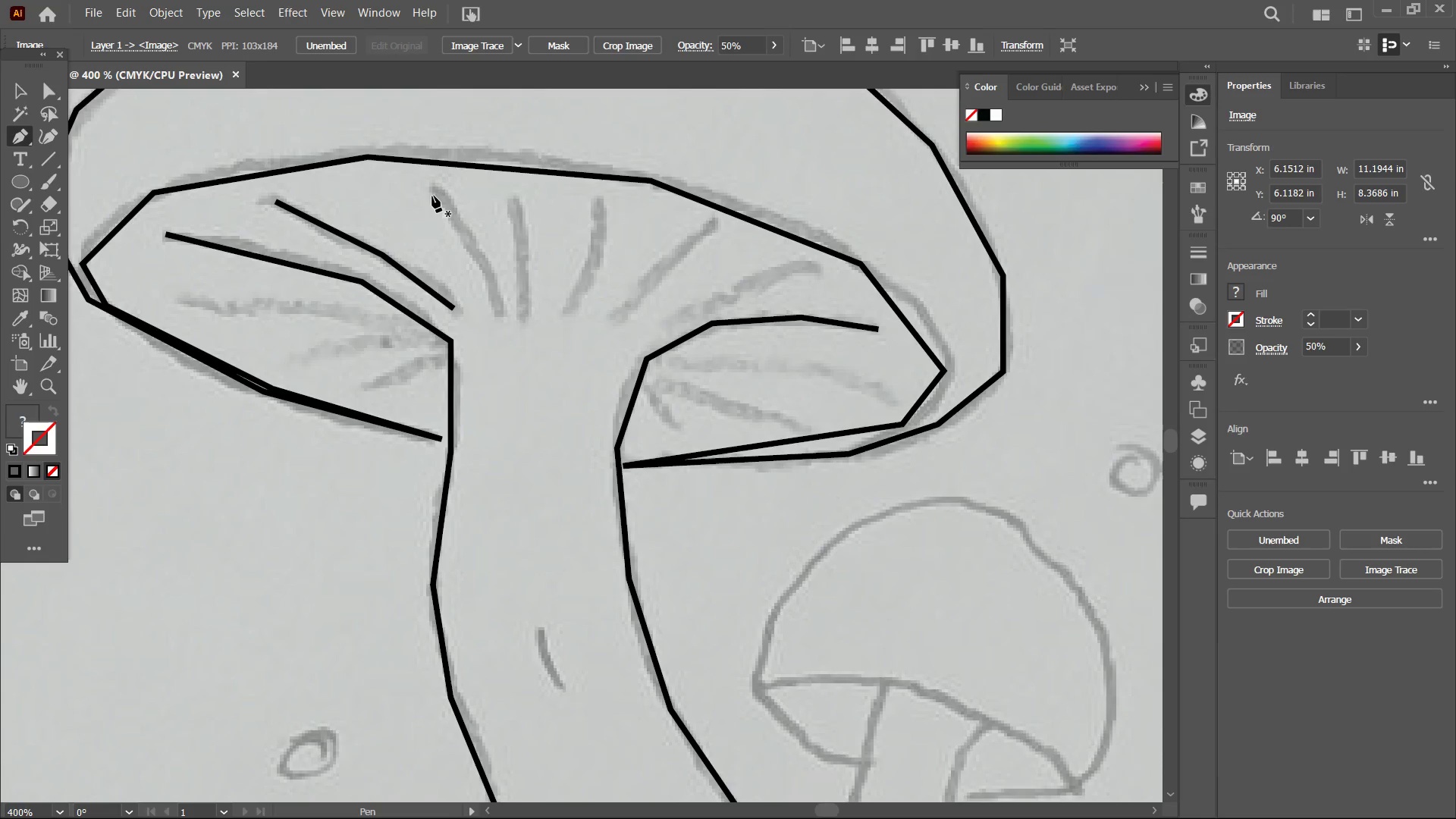 
left_click([436, 190])
 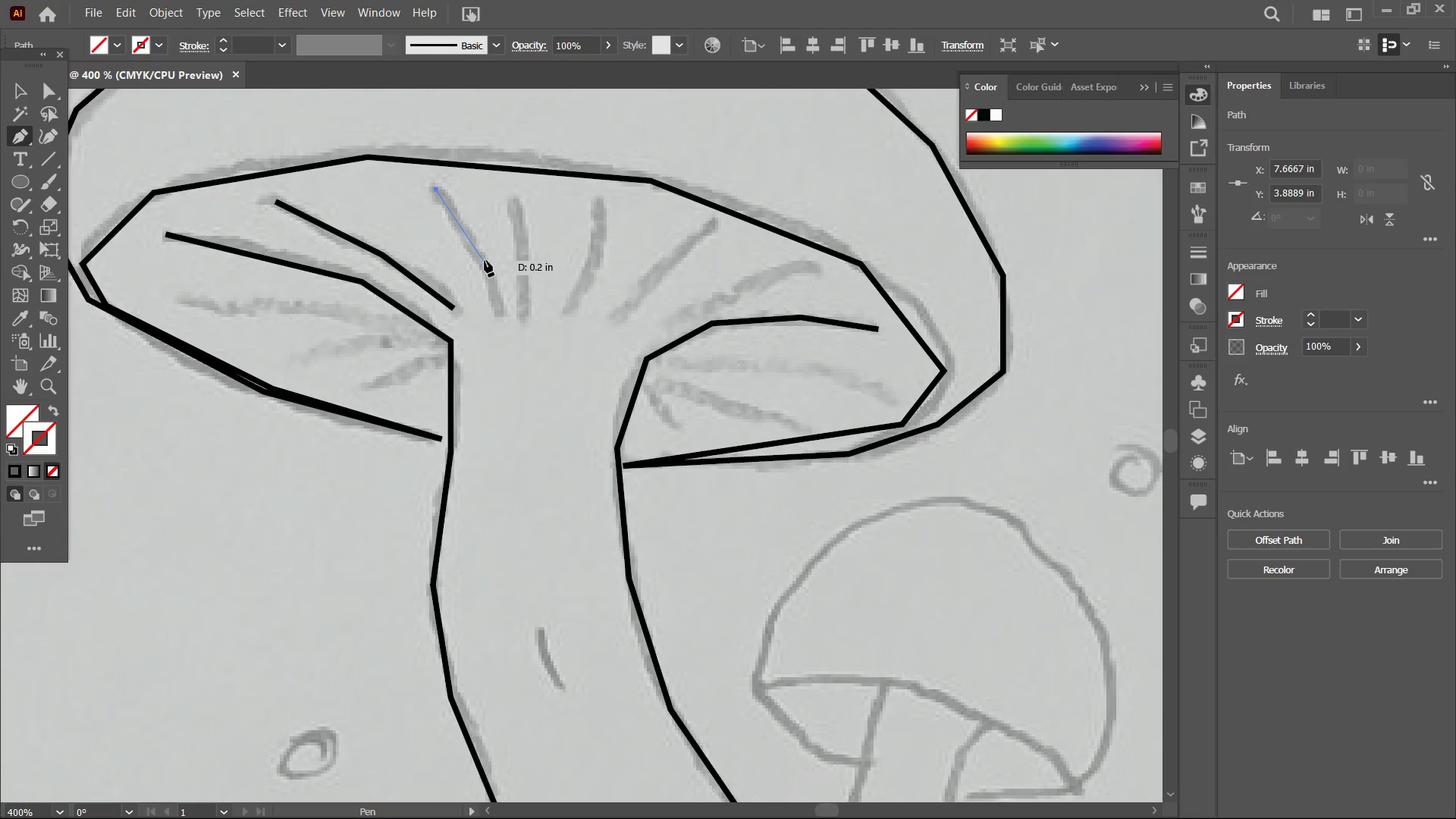 
left_click([485, 261])
 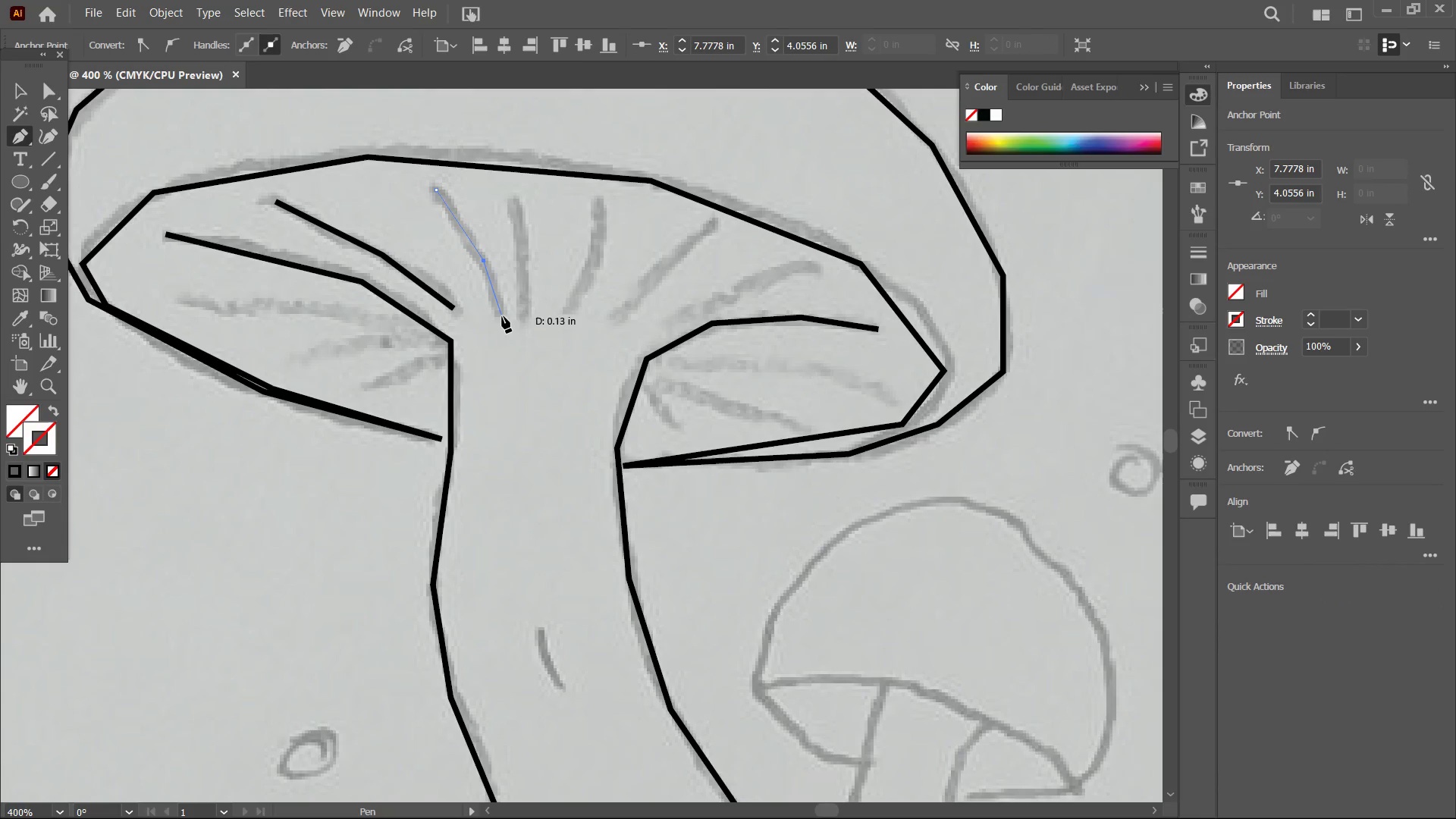 
left_click([502, 316])
 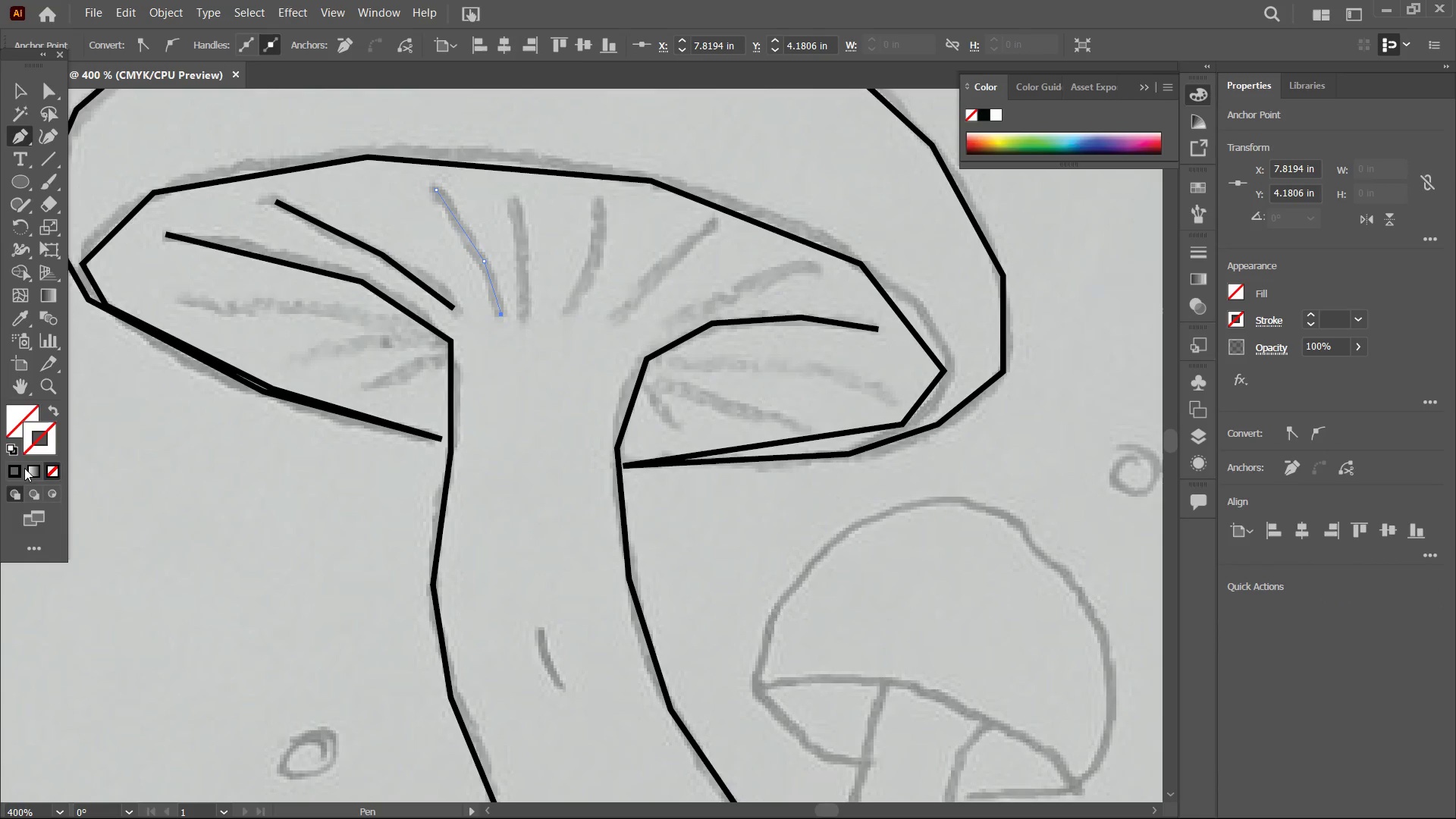 
left_click([15, 469])
 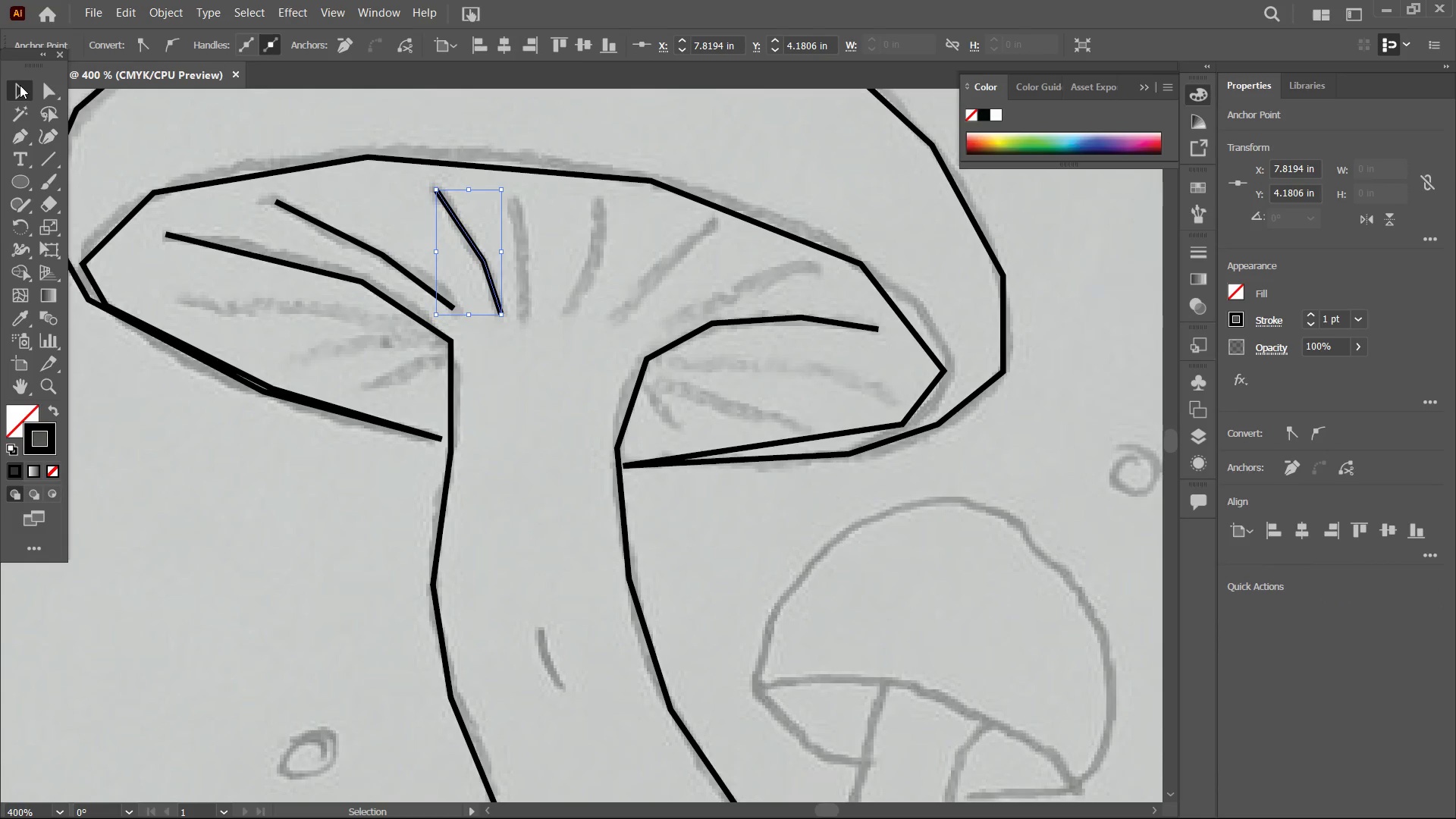 
double_click([148, 121])
 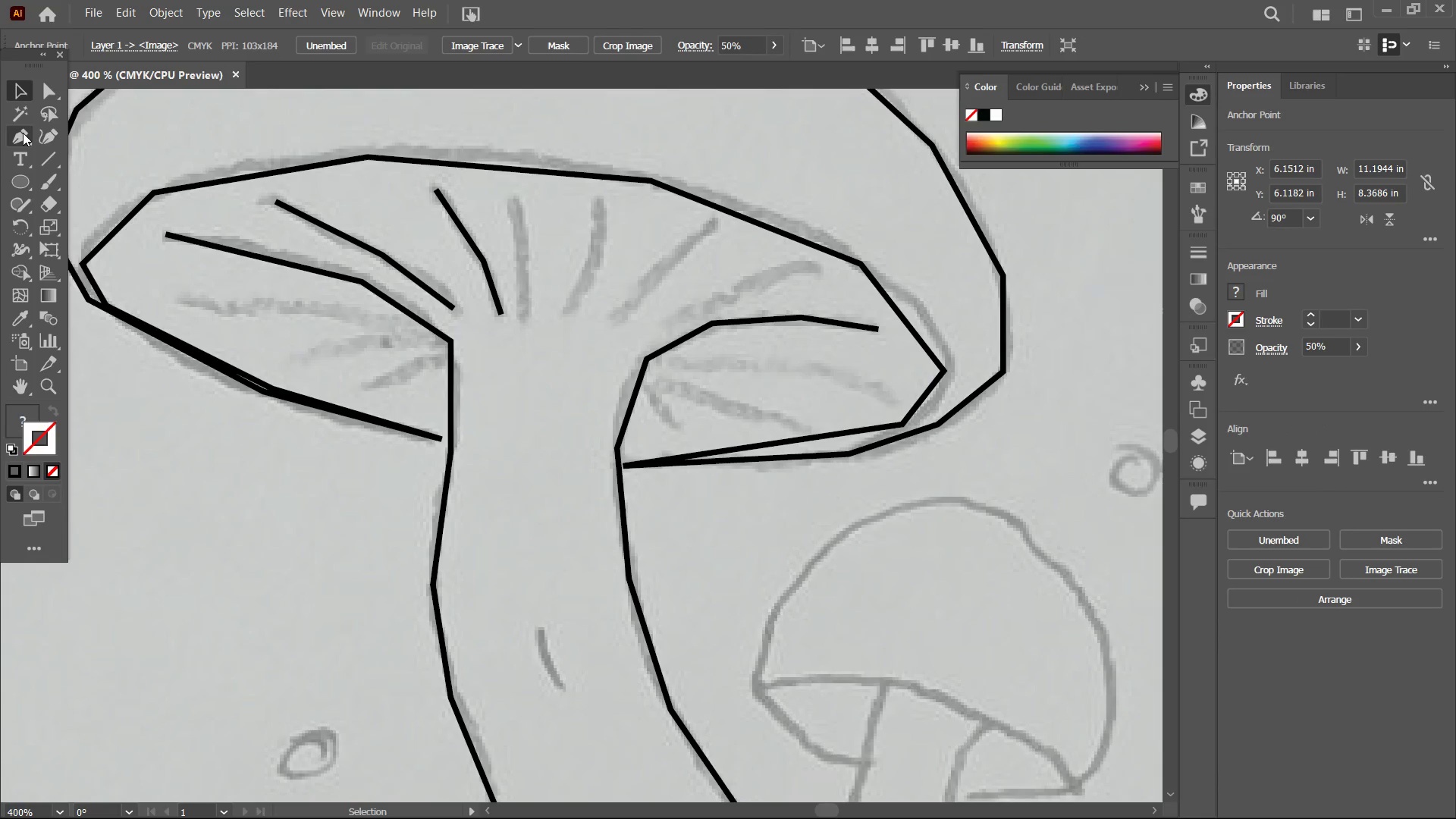 
left_click([23, 133])
 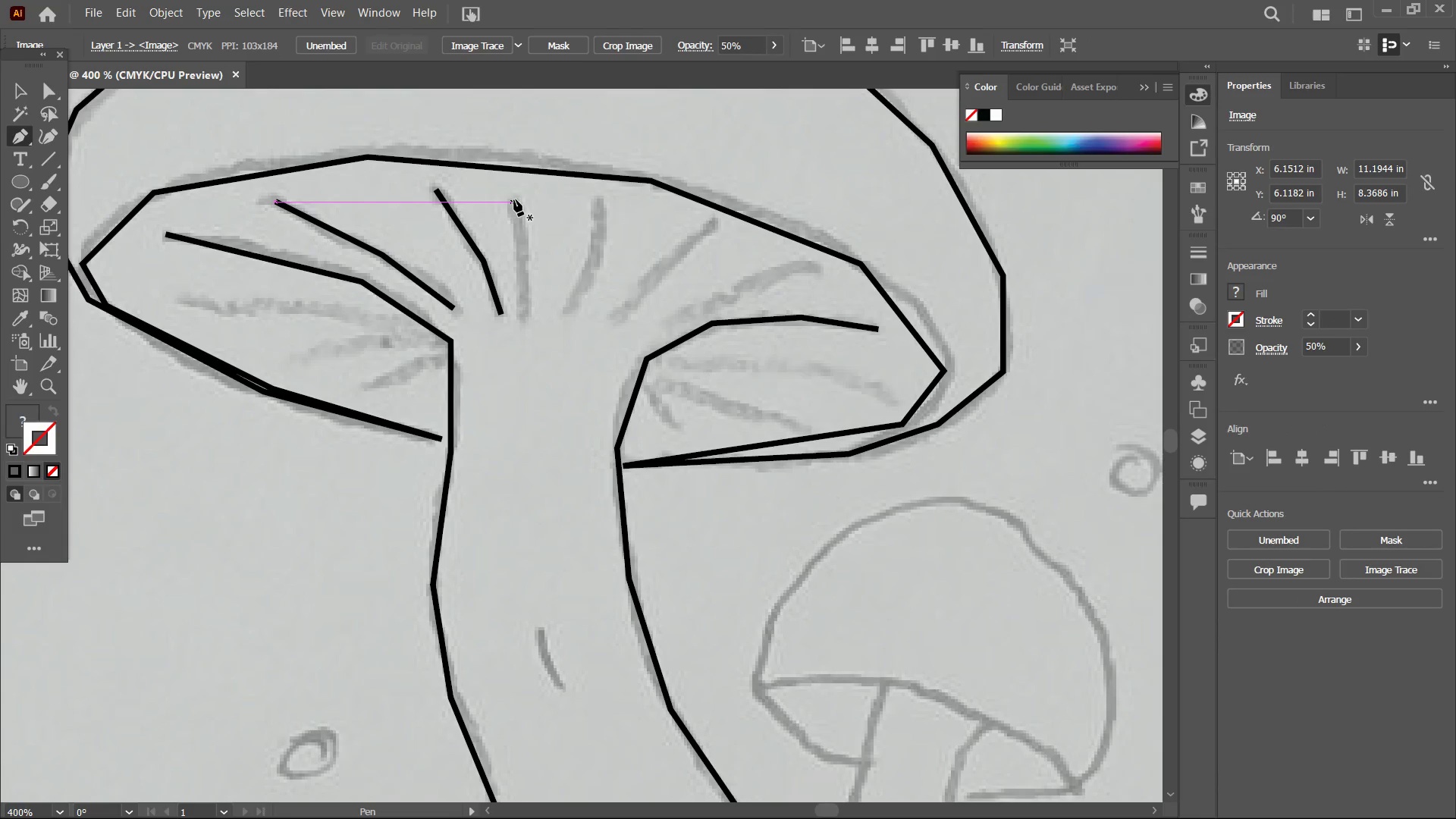 
left_click([518, 199])
 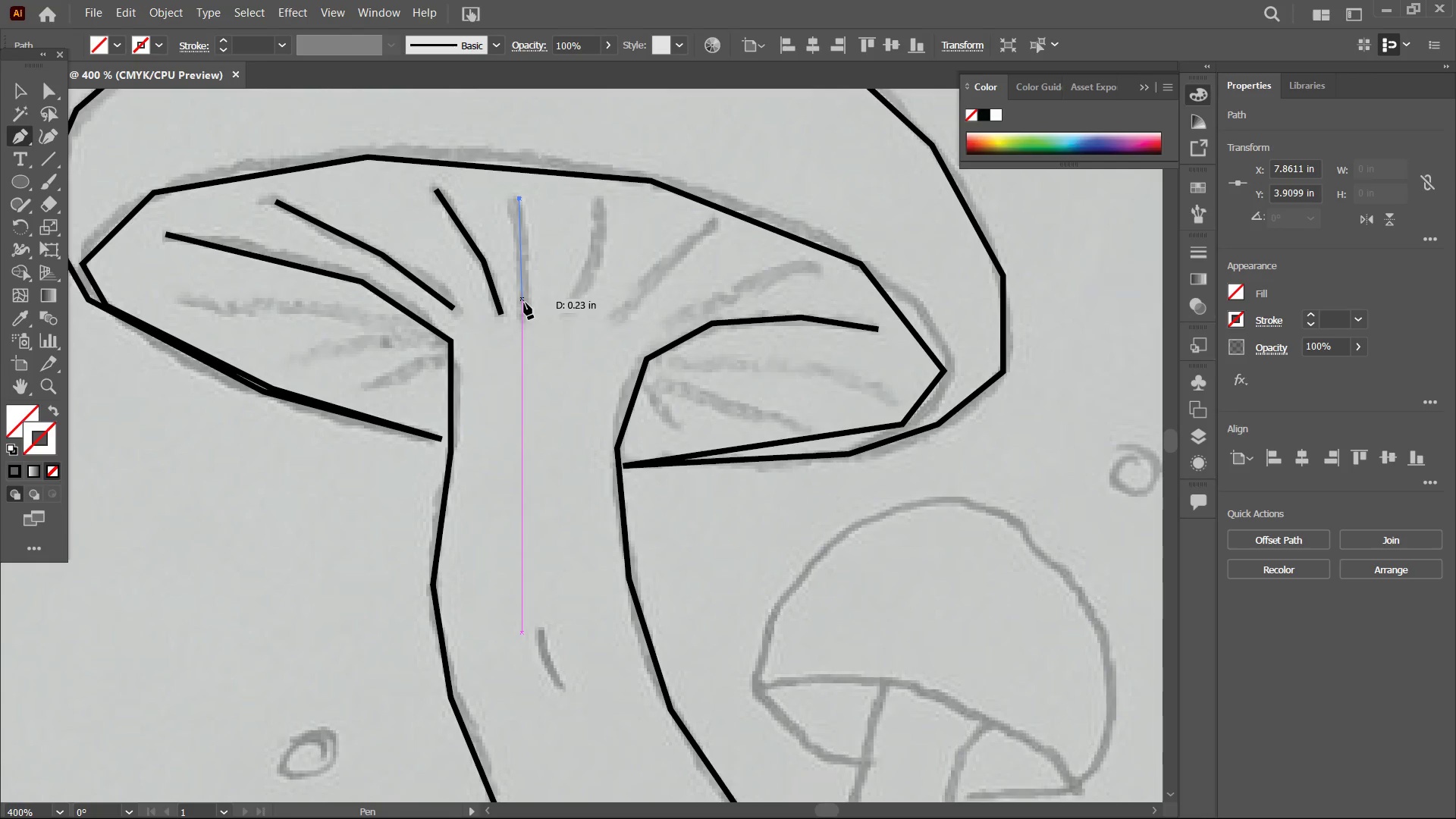 
left_click([526, 324])
 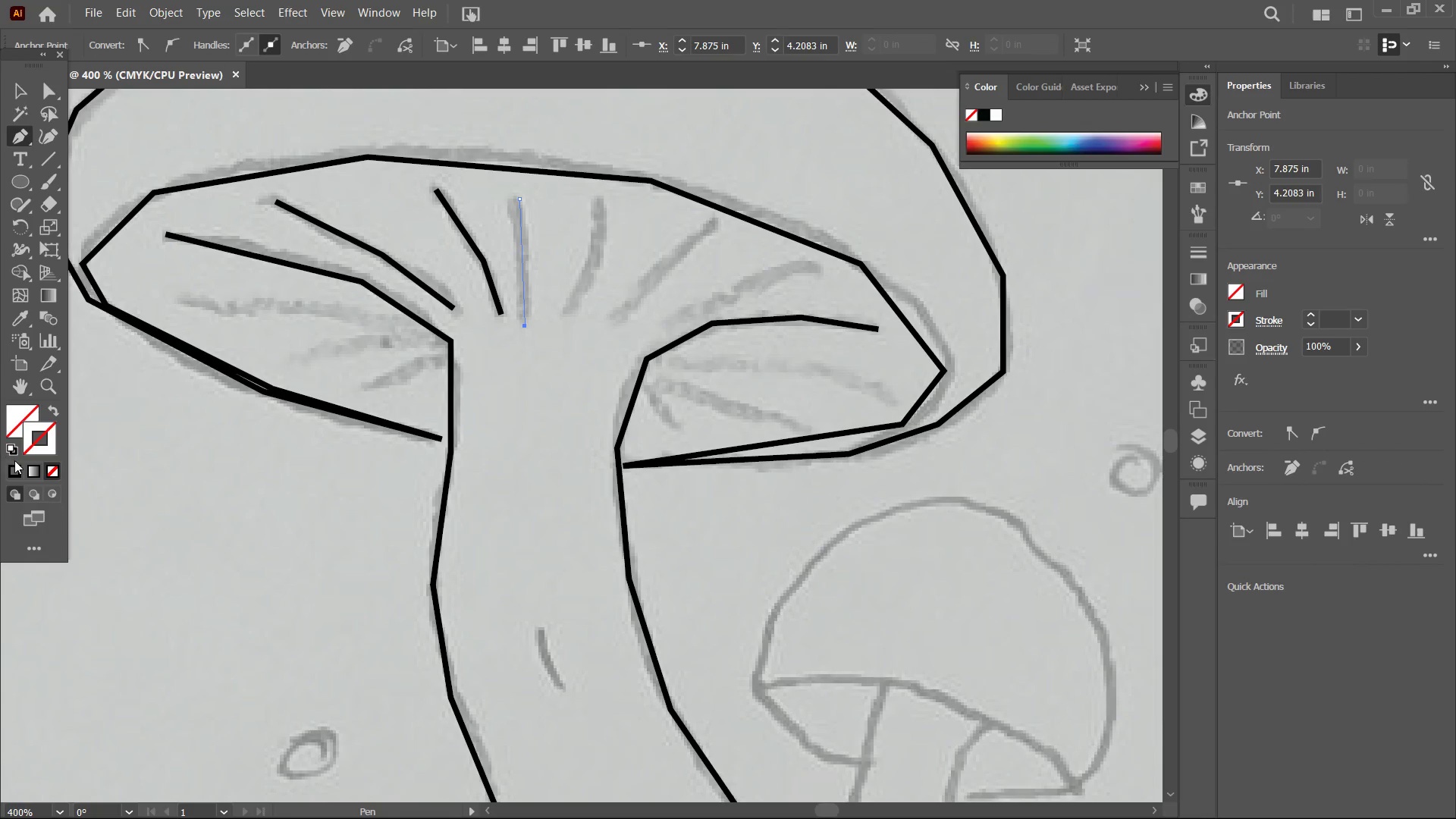 
left_click([17, 465])
 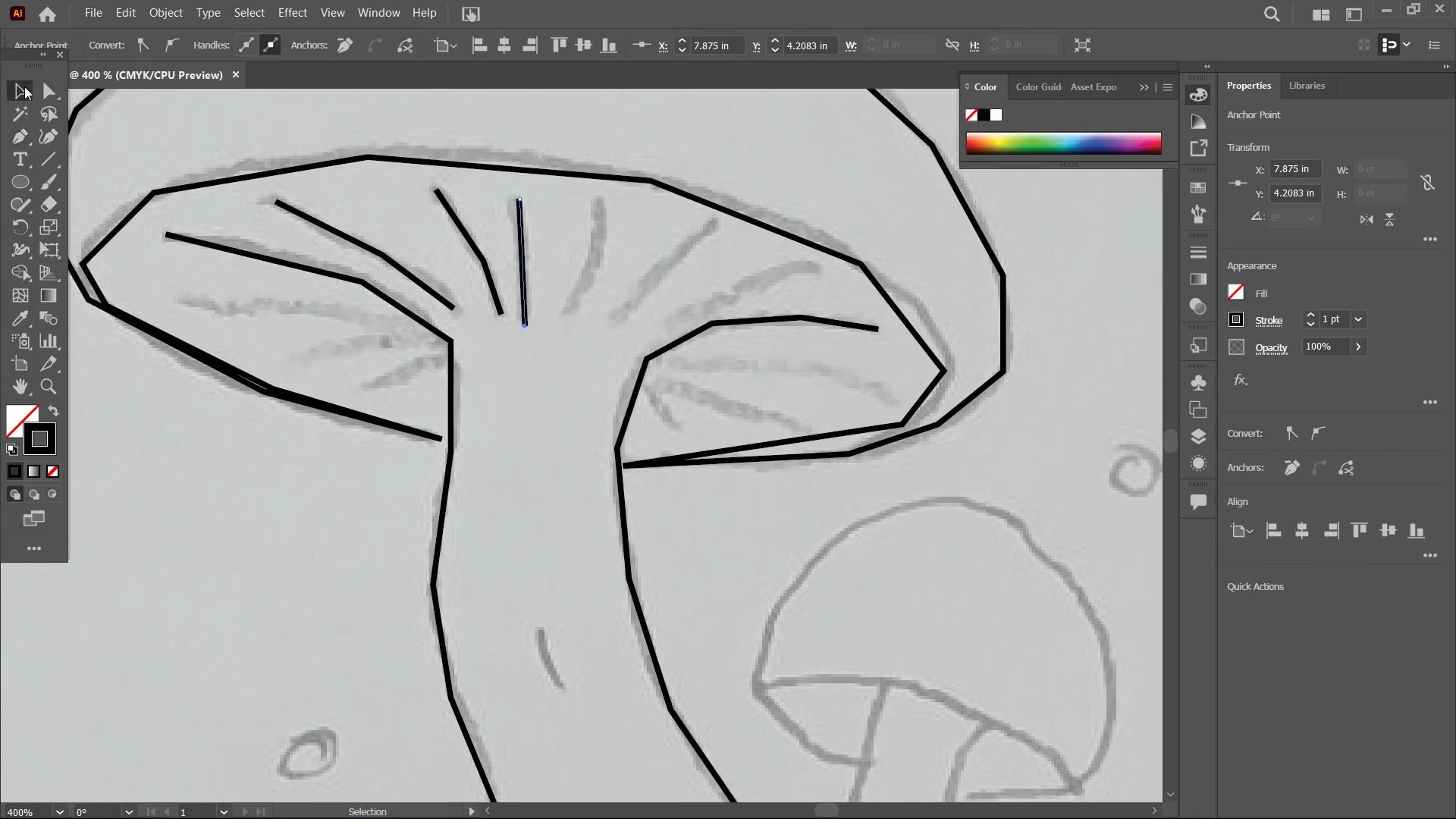 
double_click([167, 113])
 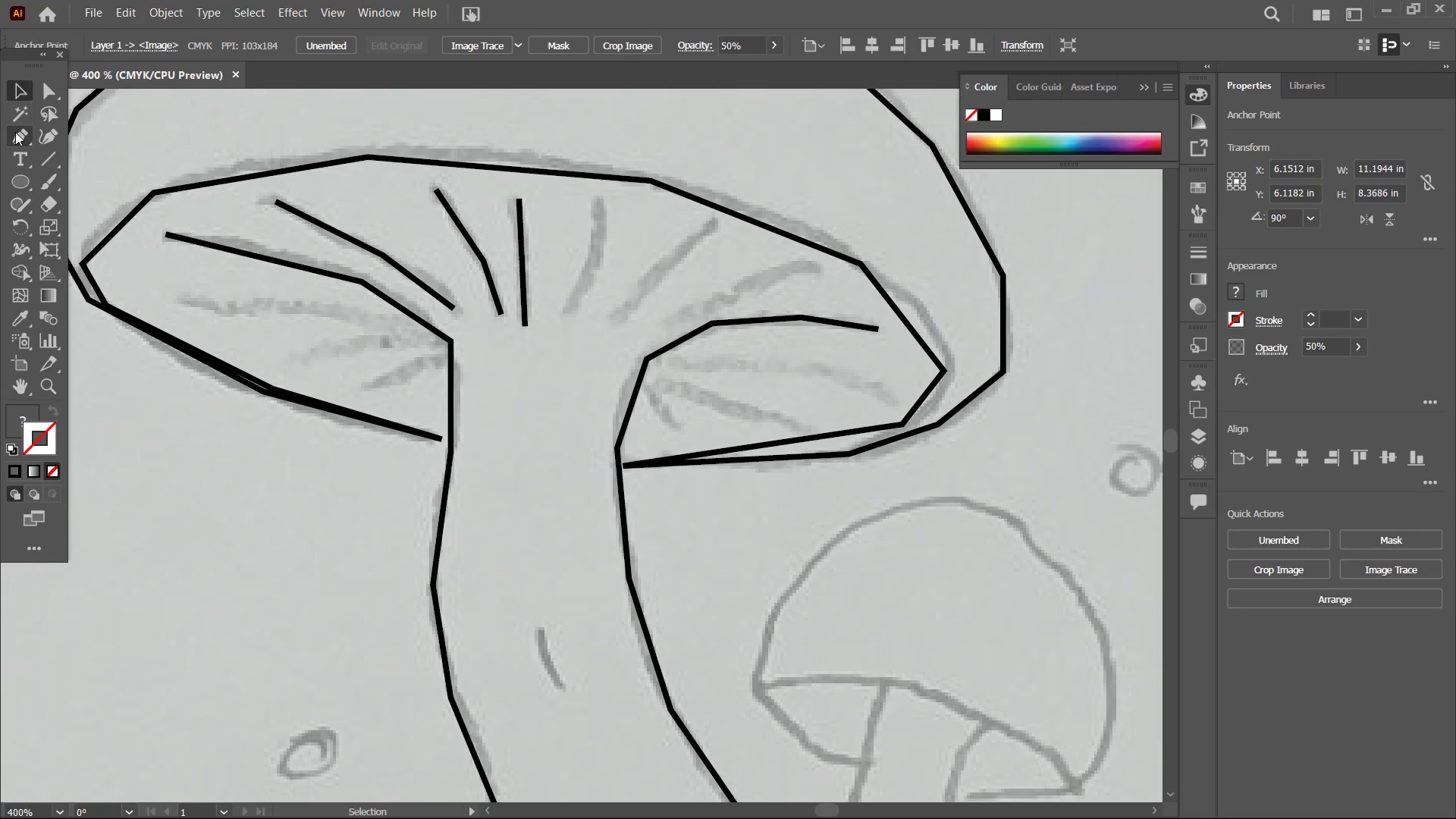 
triple_click([15, 132])
 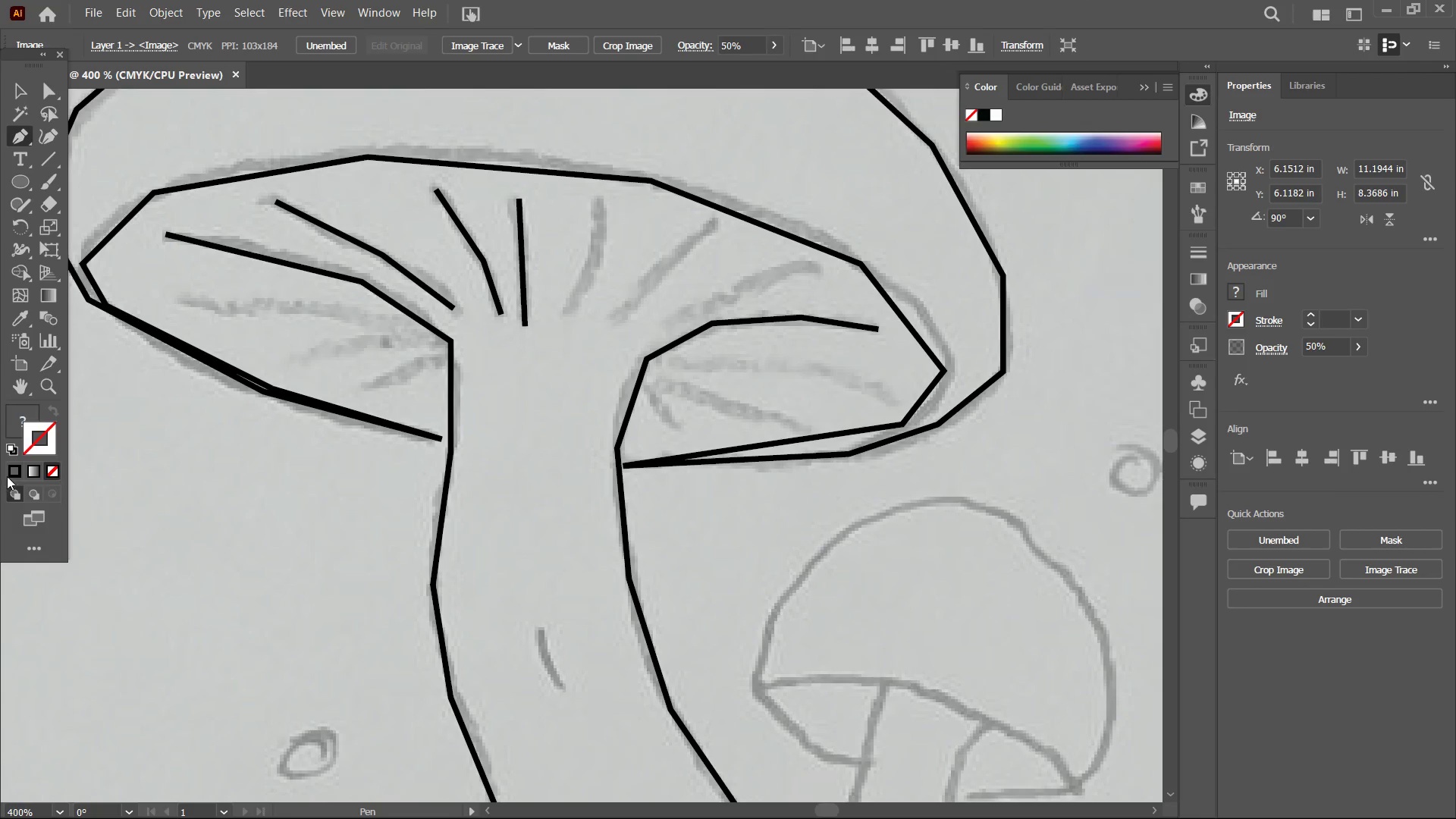 
left_click([17, 469])
 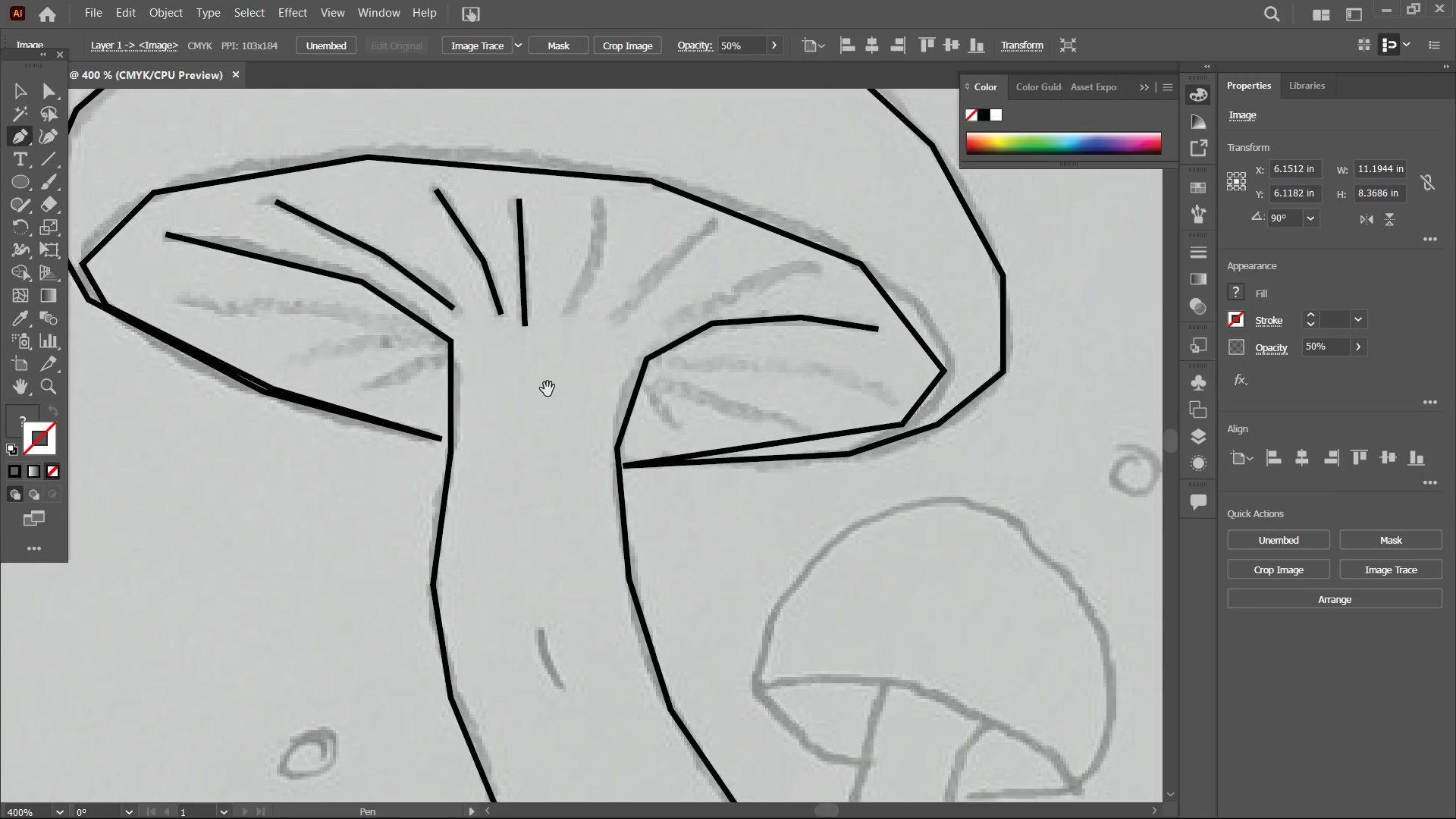 
hold_key(key=Space, duration=0.61)
 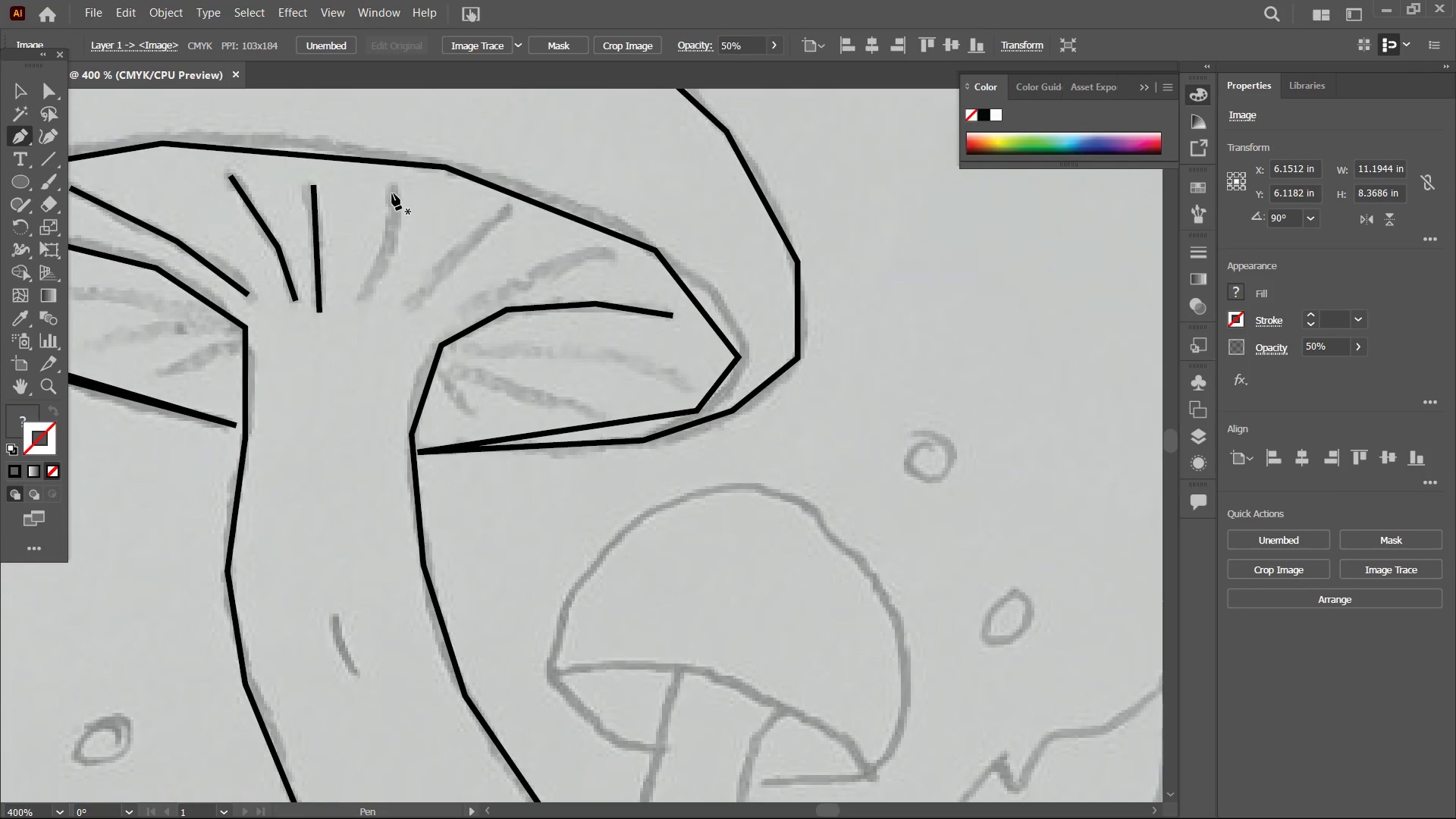 
left_click_drag(start_coordinate=[629, 384], to_coordinate=[422, 370])
 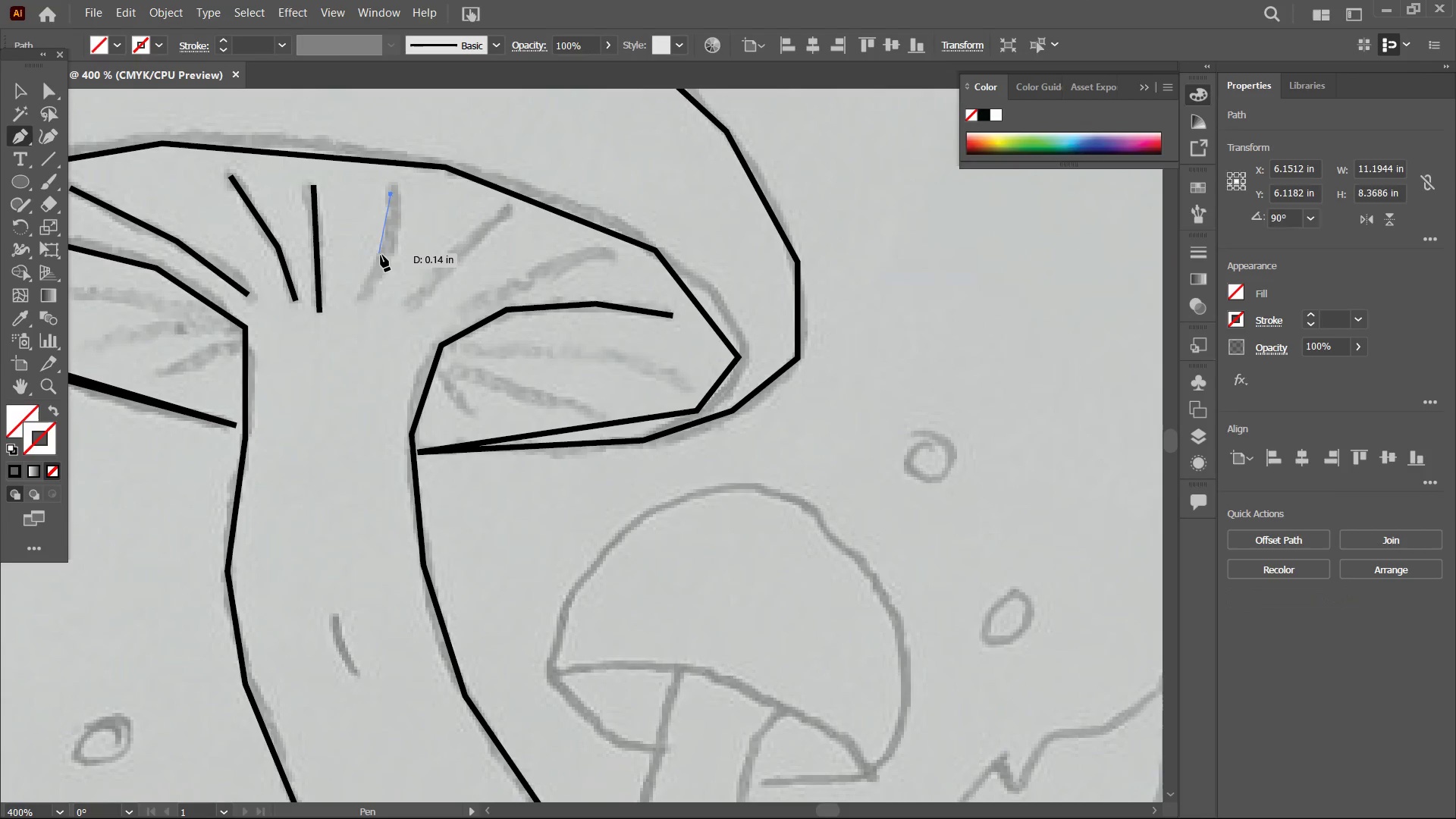 
double_click([384, 255])
 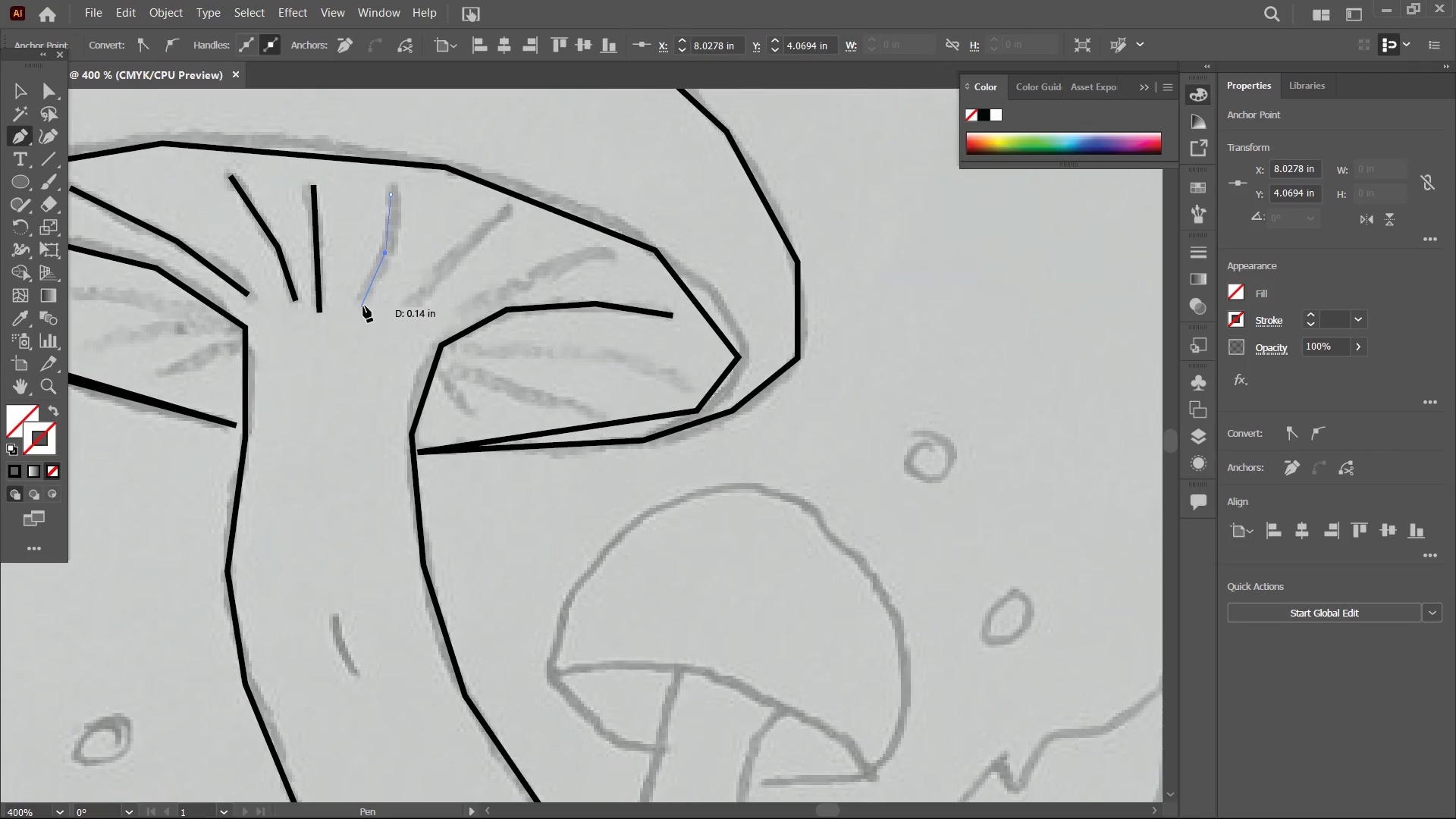 
triple_click([363, 306])
 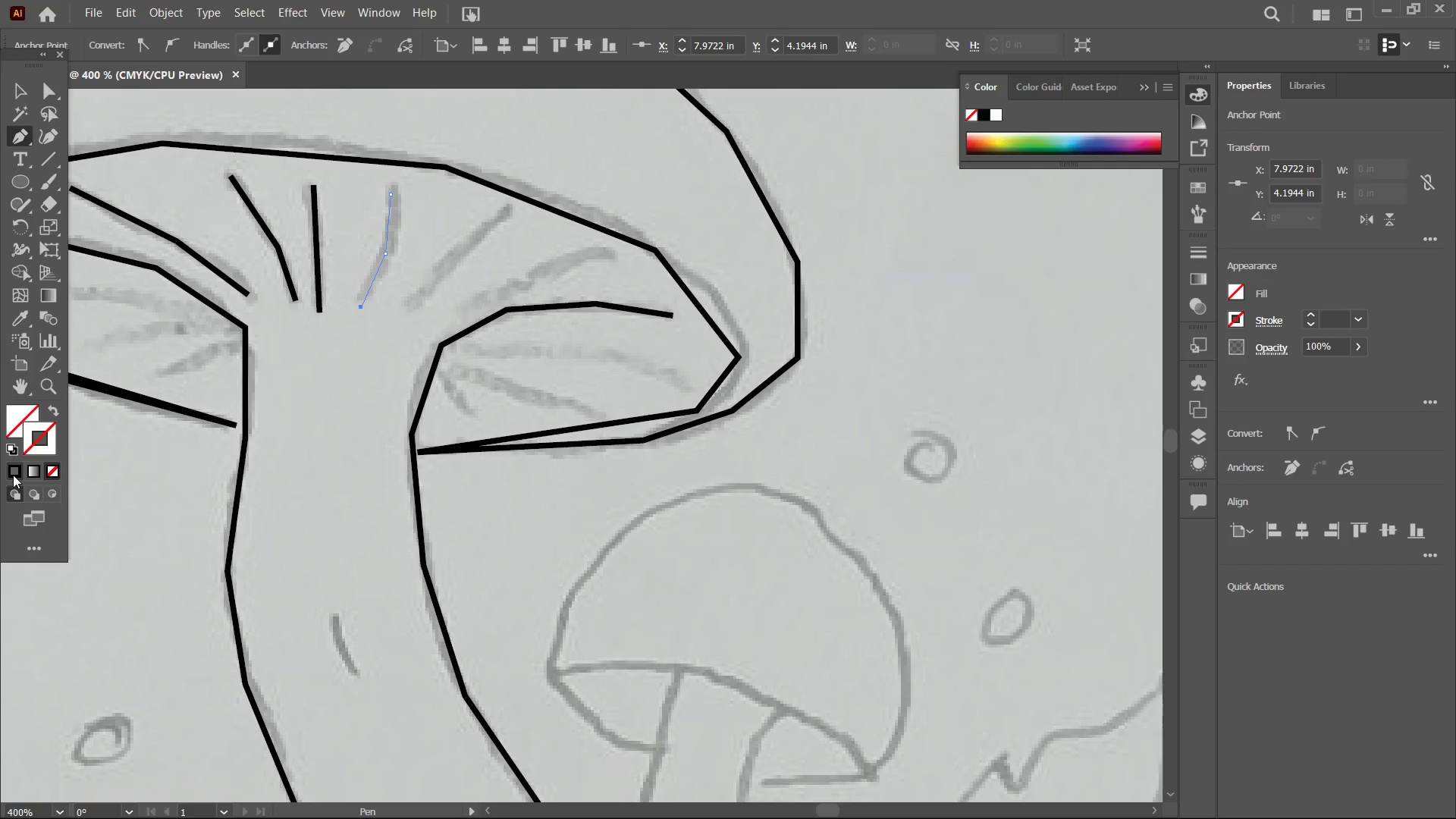 
left_click([12, 475])
 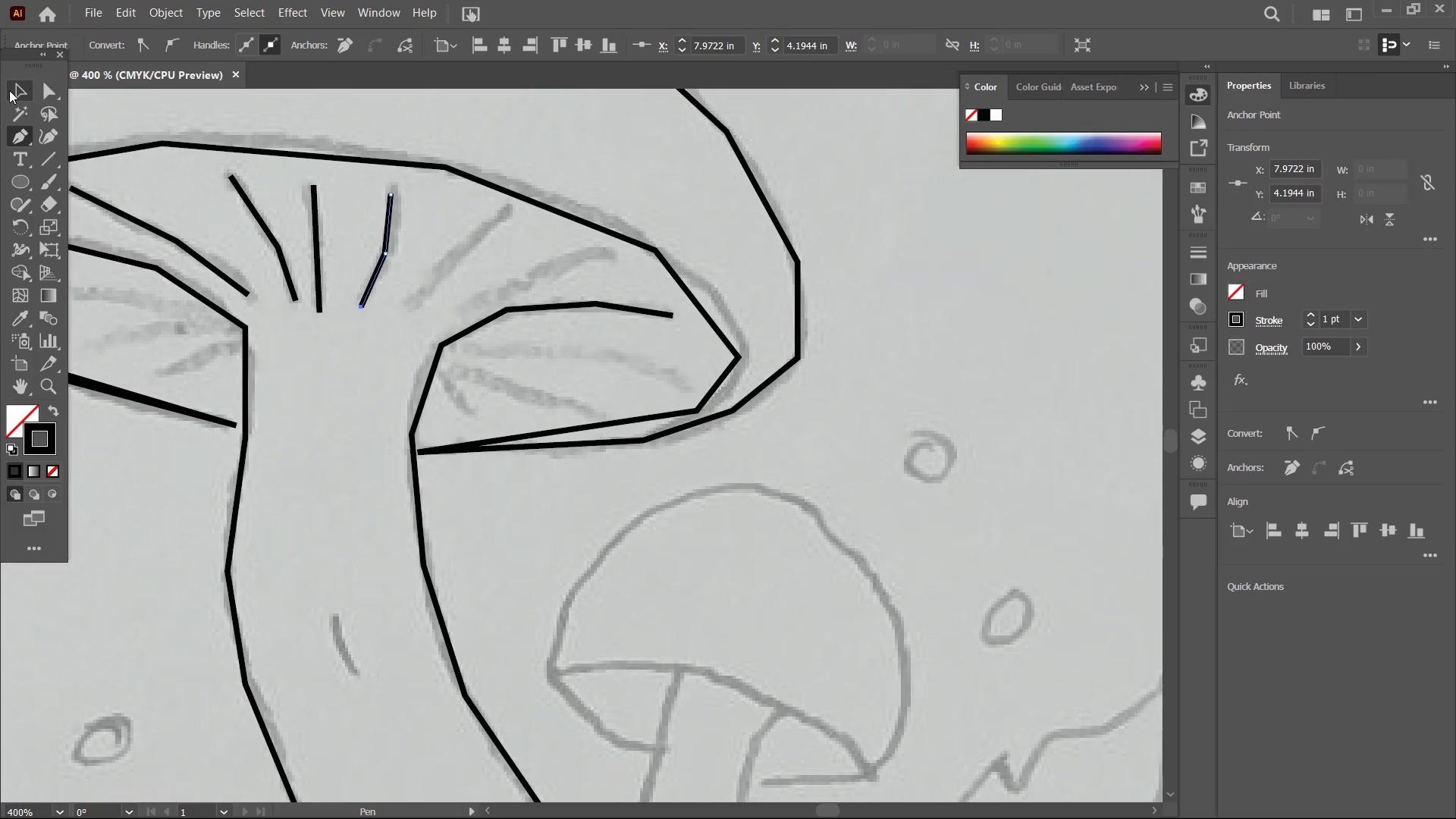 
left_click([9, 92])
 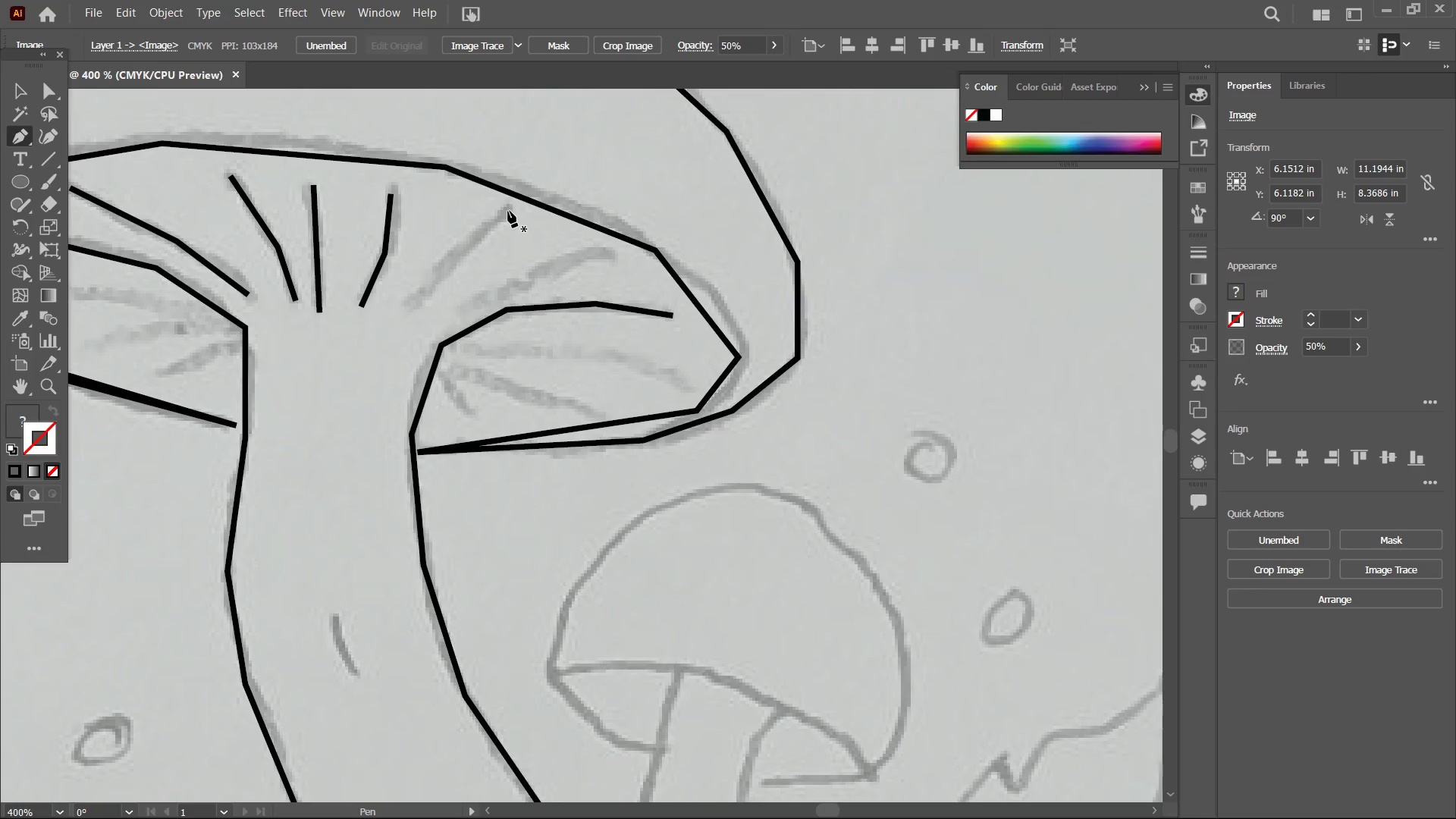 
left_click([454, 262])
 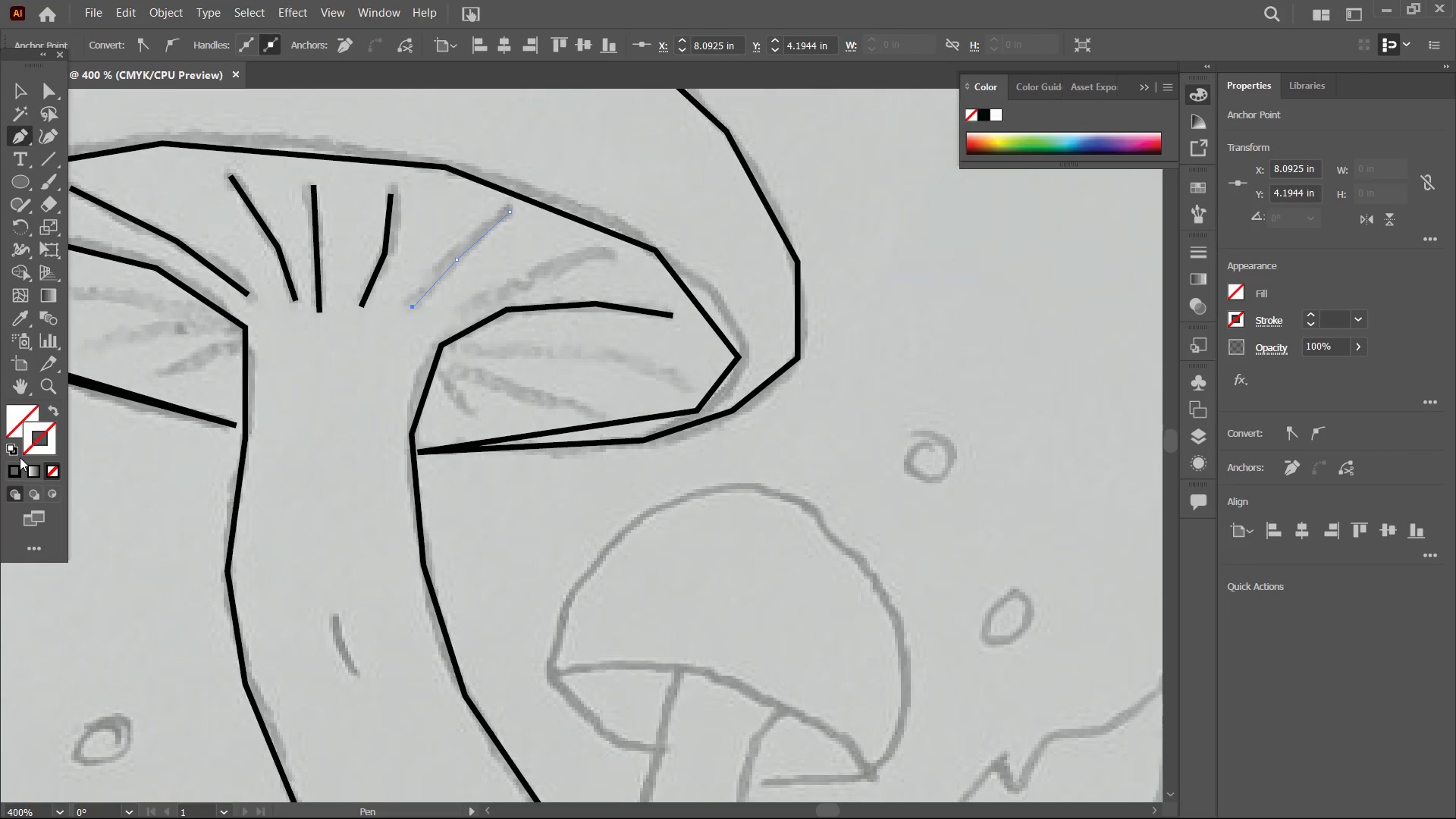 
left_click([17, 466])
 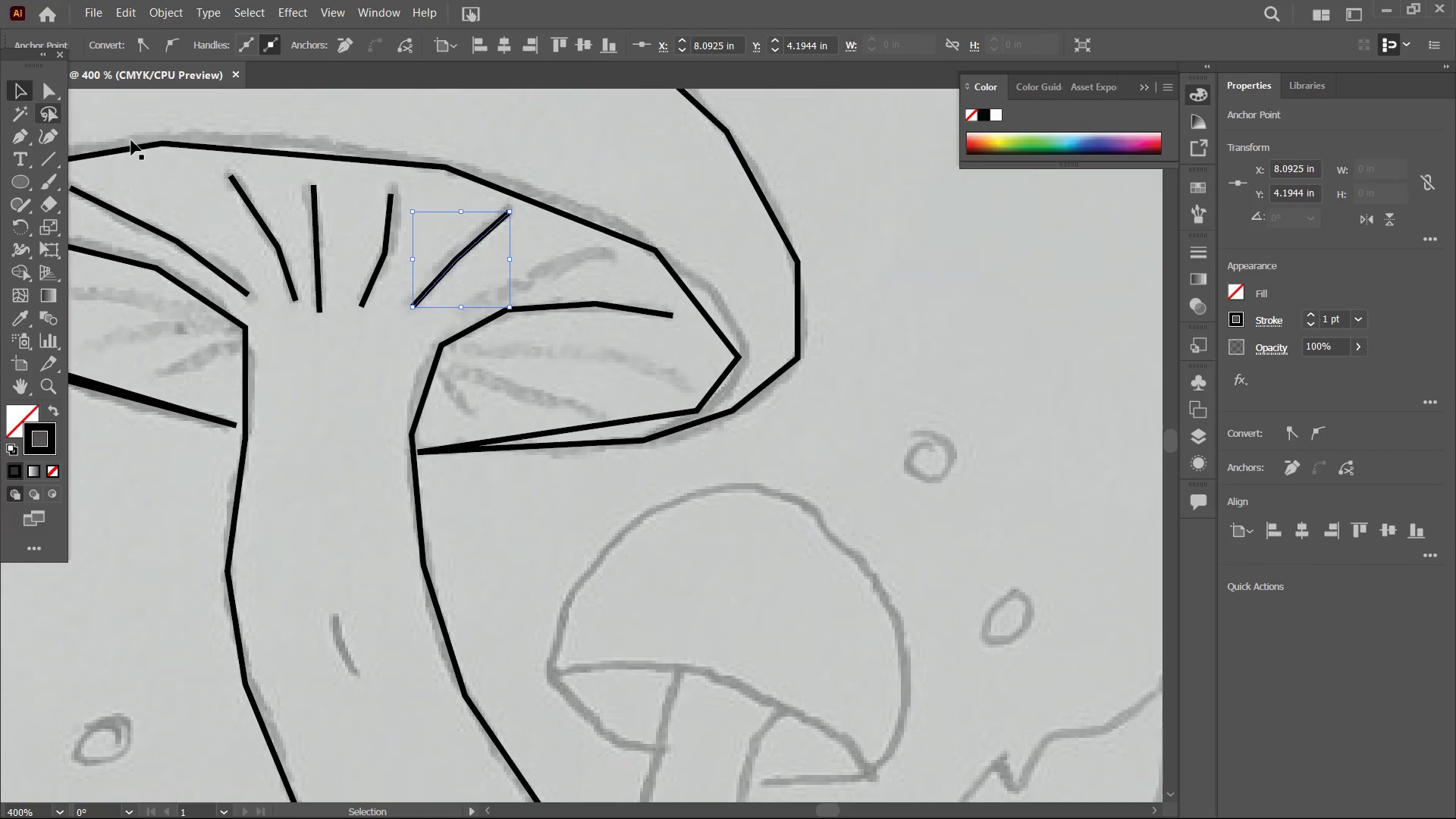 
double_click([150, 133])
 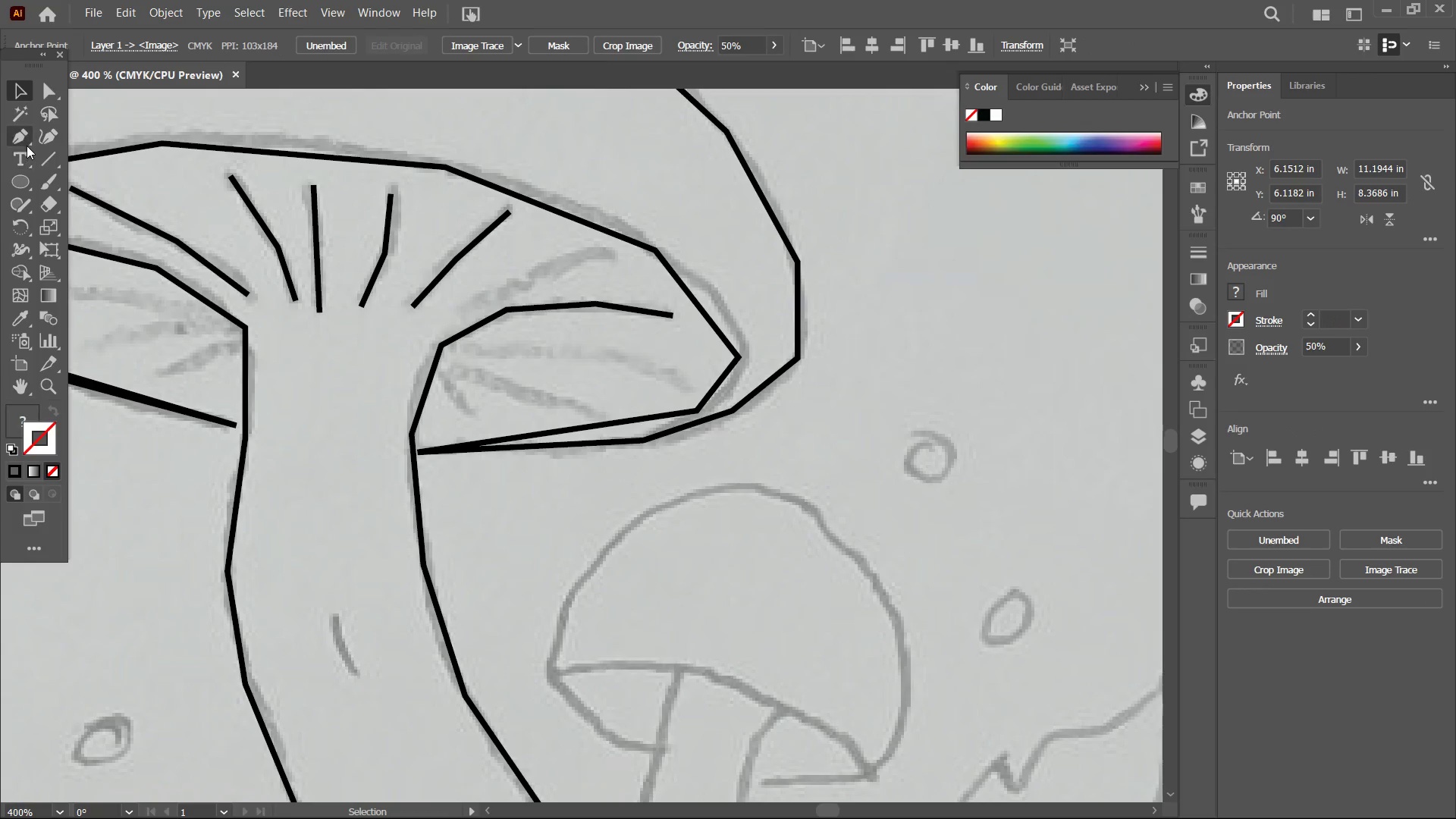 
left_click([24, 143])
 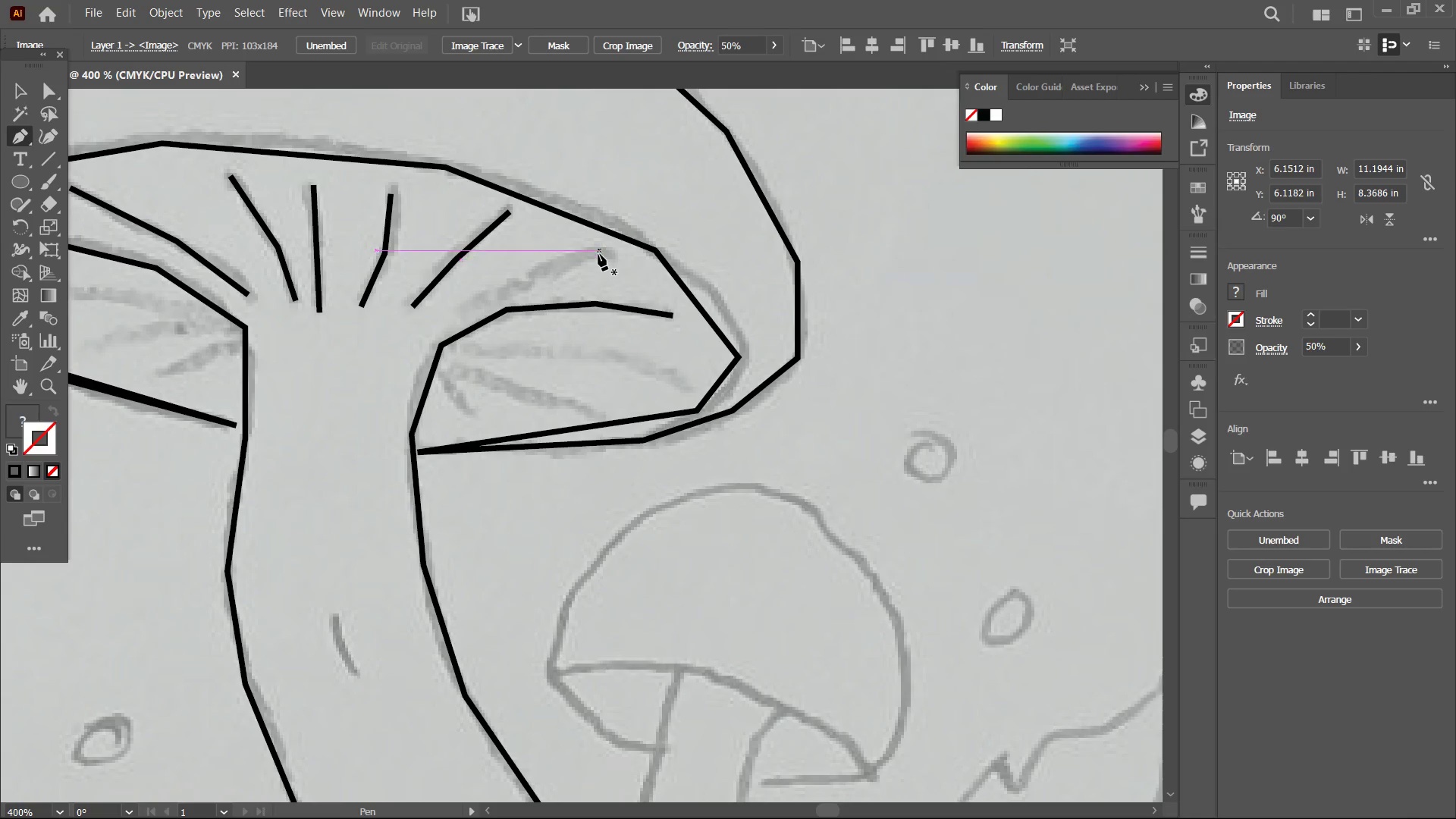 
left_click_drag(start_coordinate=[598, 253], to_coordinate=[588, 254])
 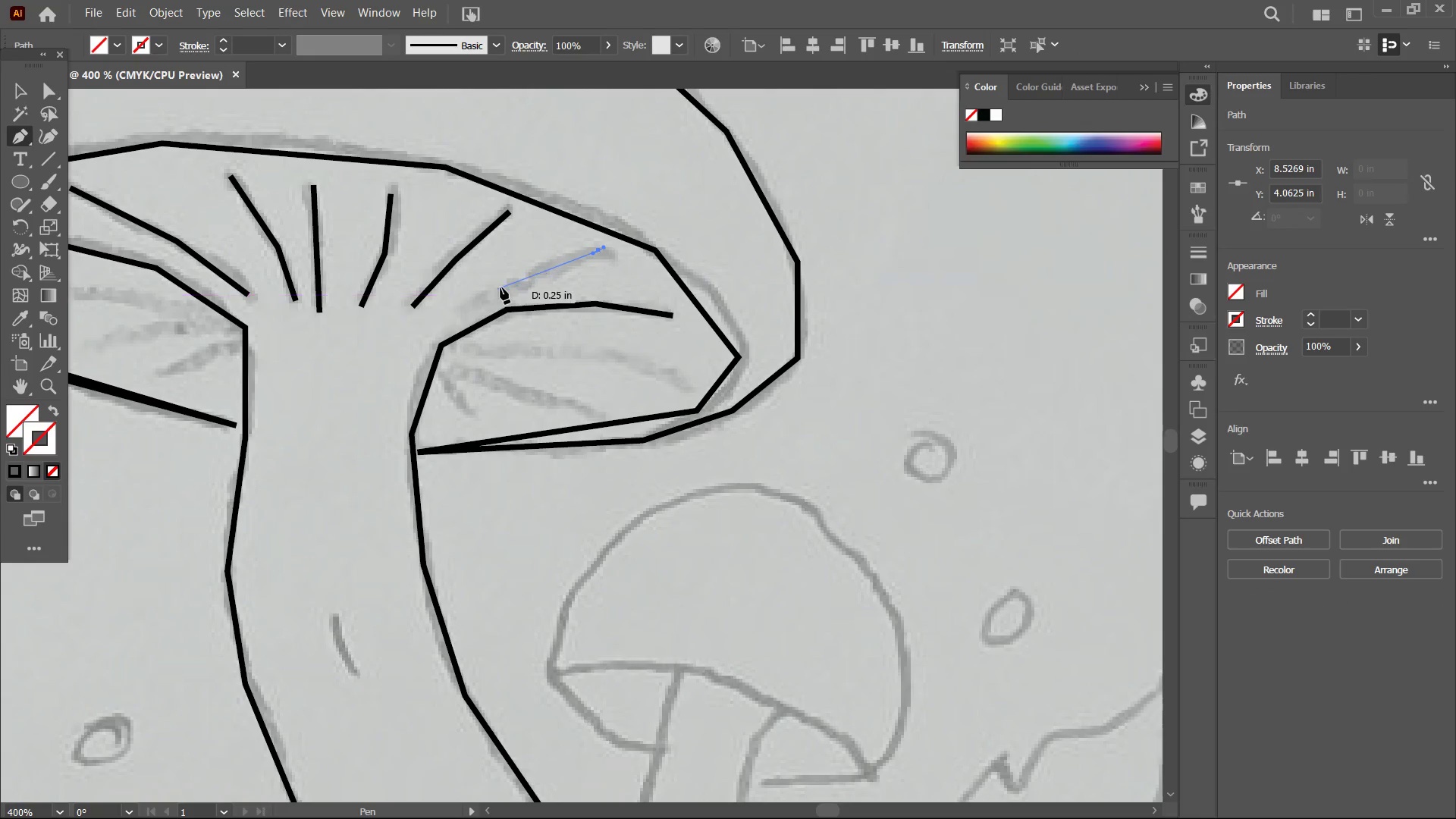 
left_click([503, 286])
 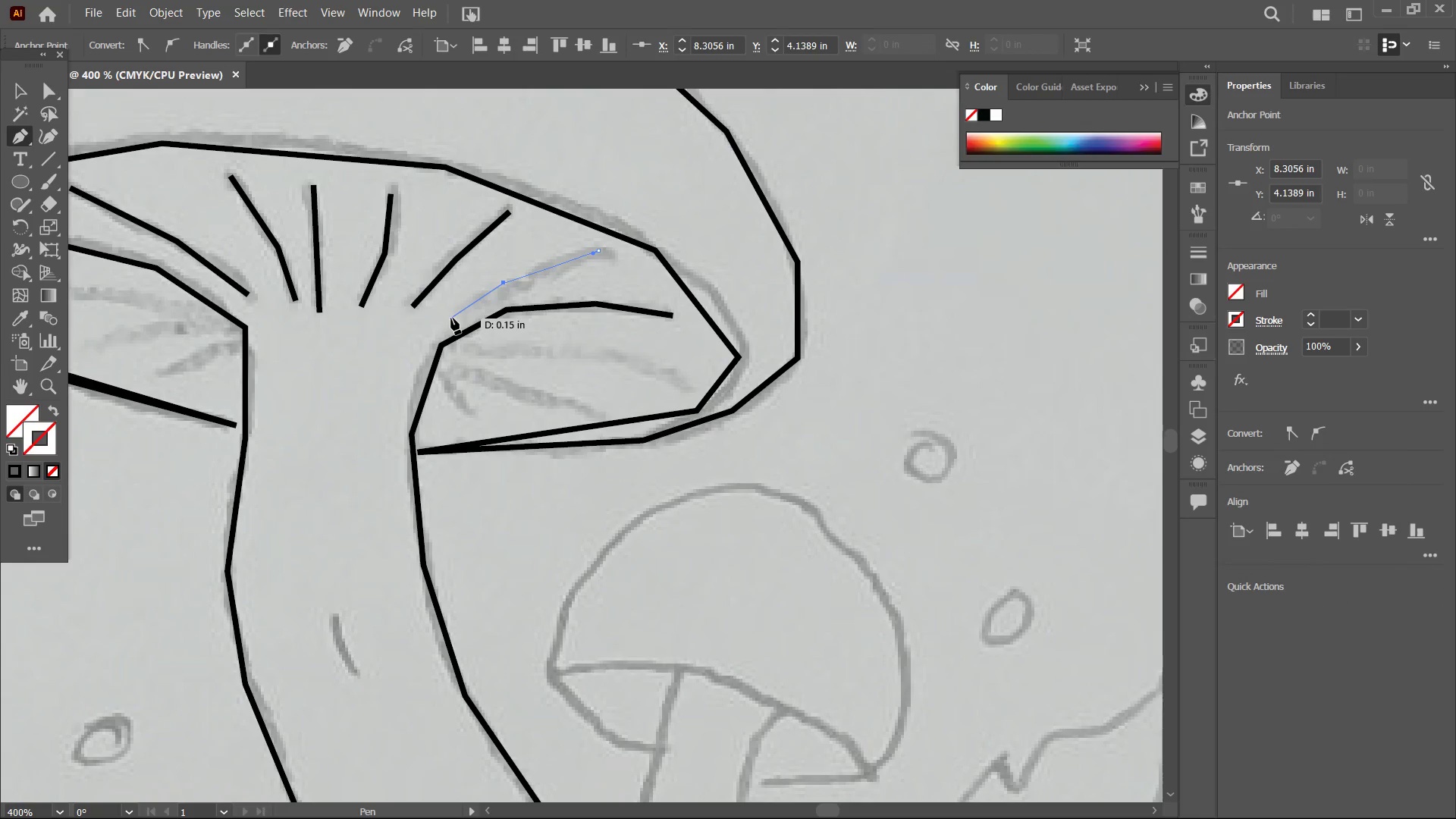 
left_click([451, 318])
 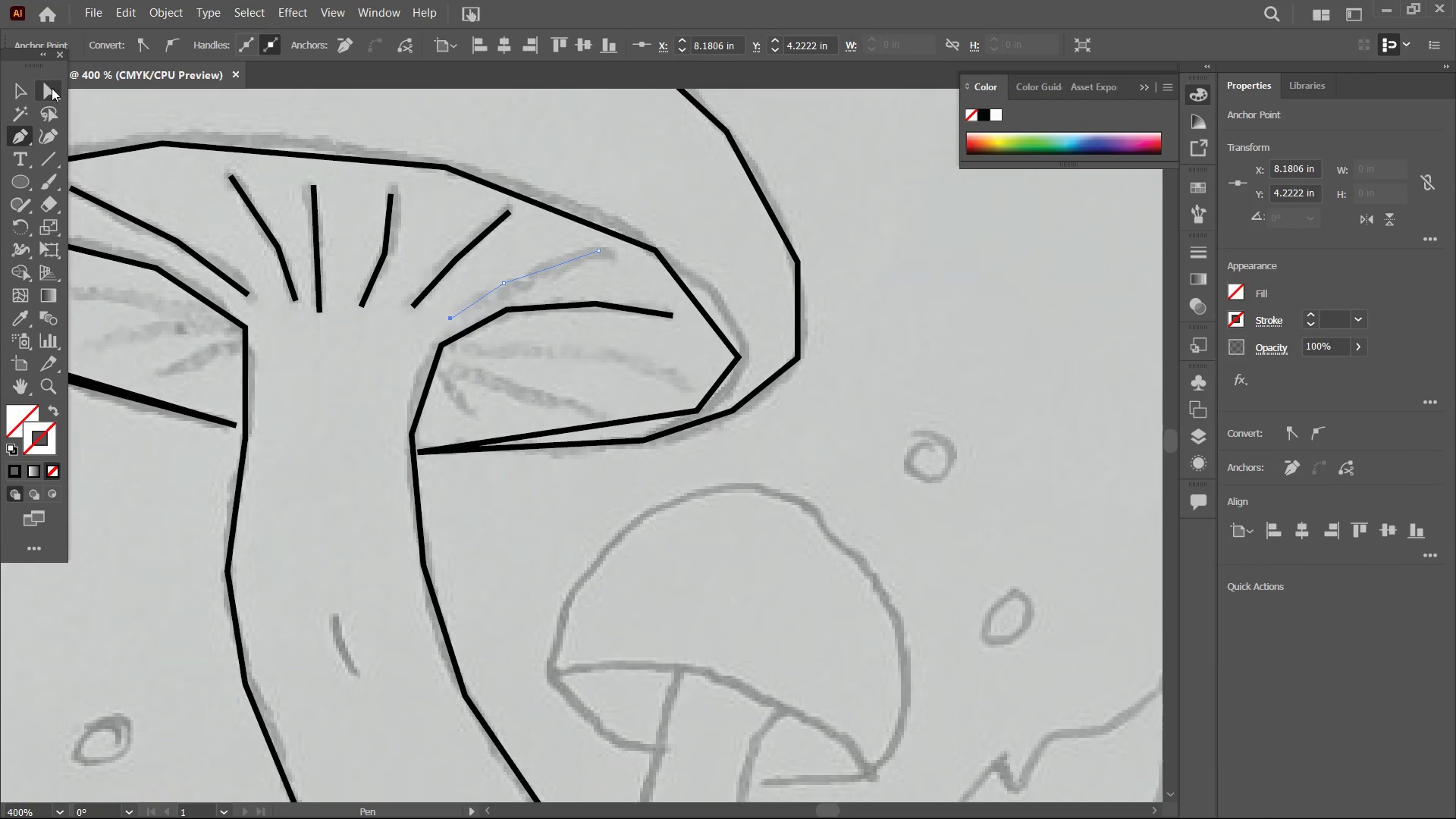 
left_click([12, 96])
 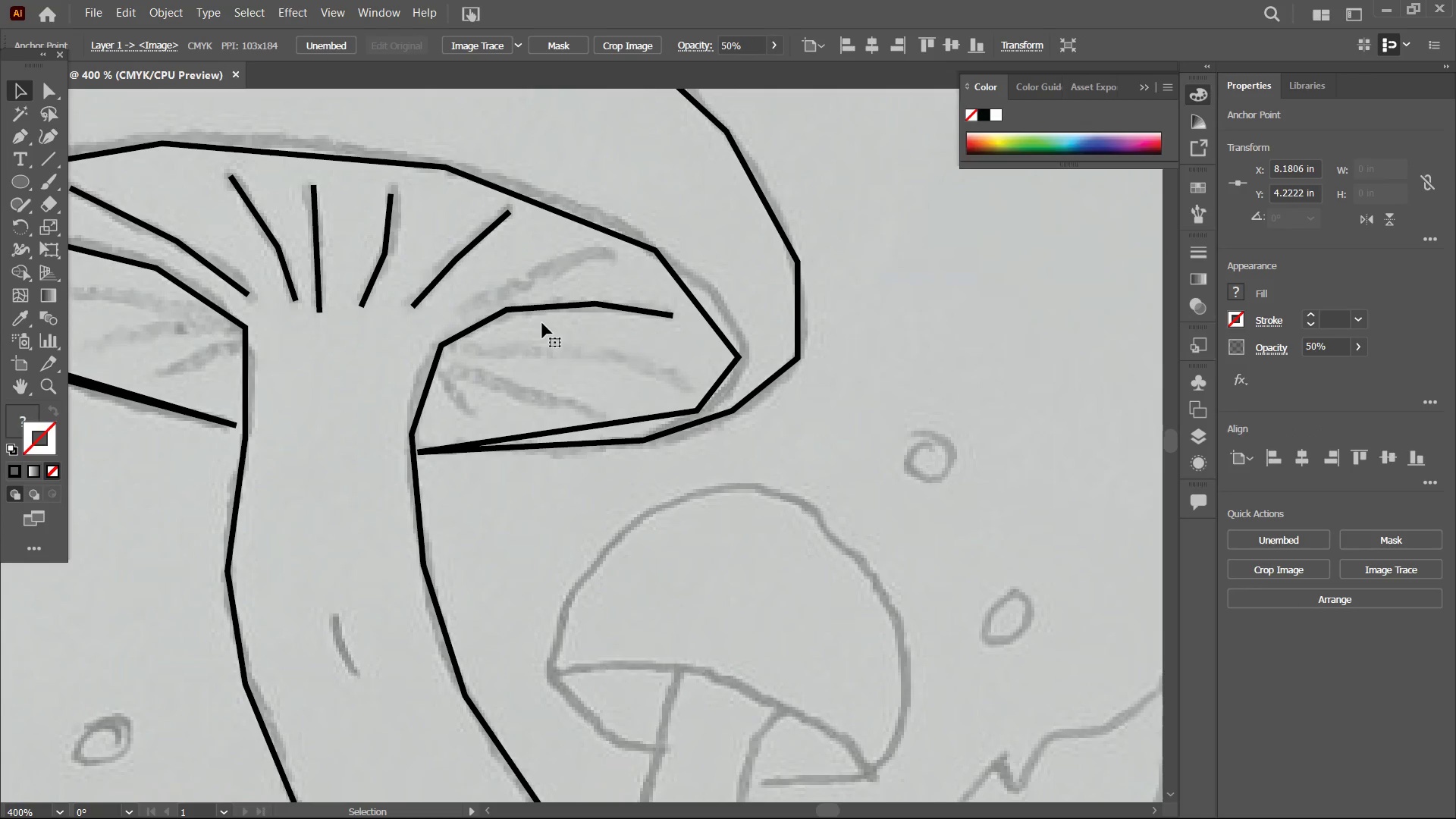 
left_click([531, 271])
 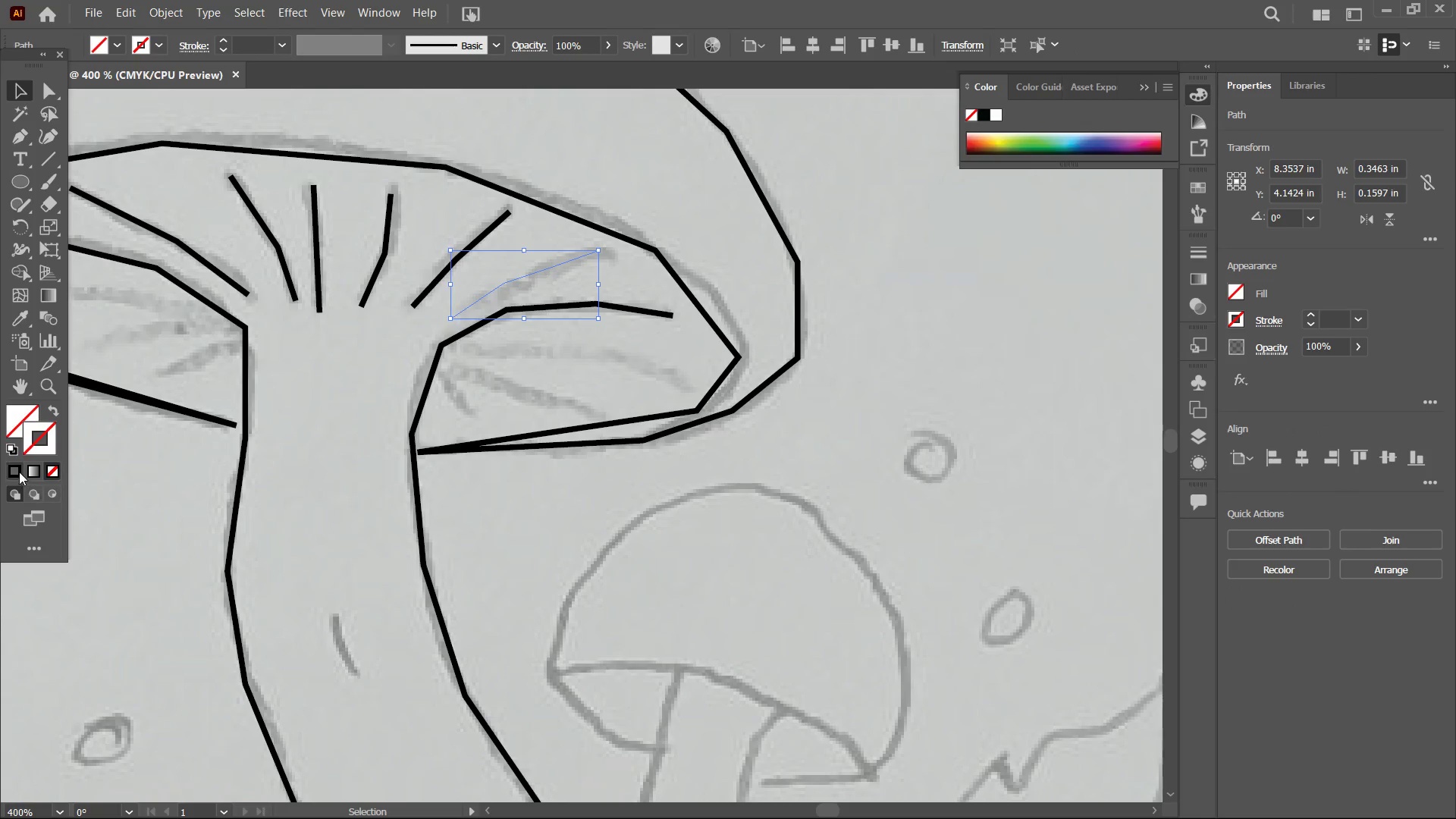 
left_click([19, 472])
 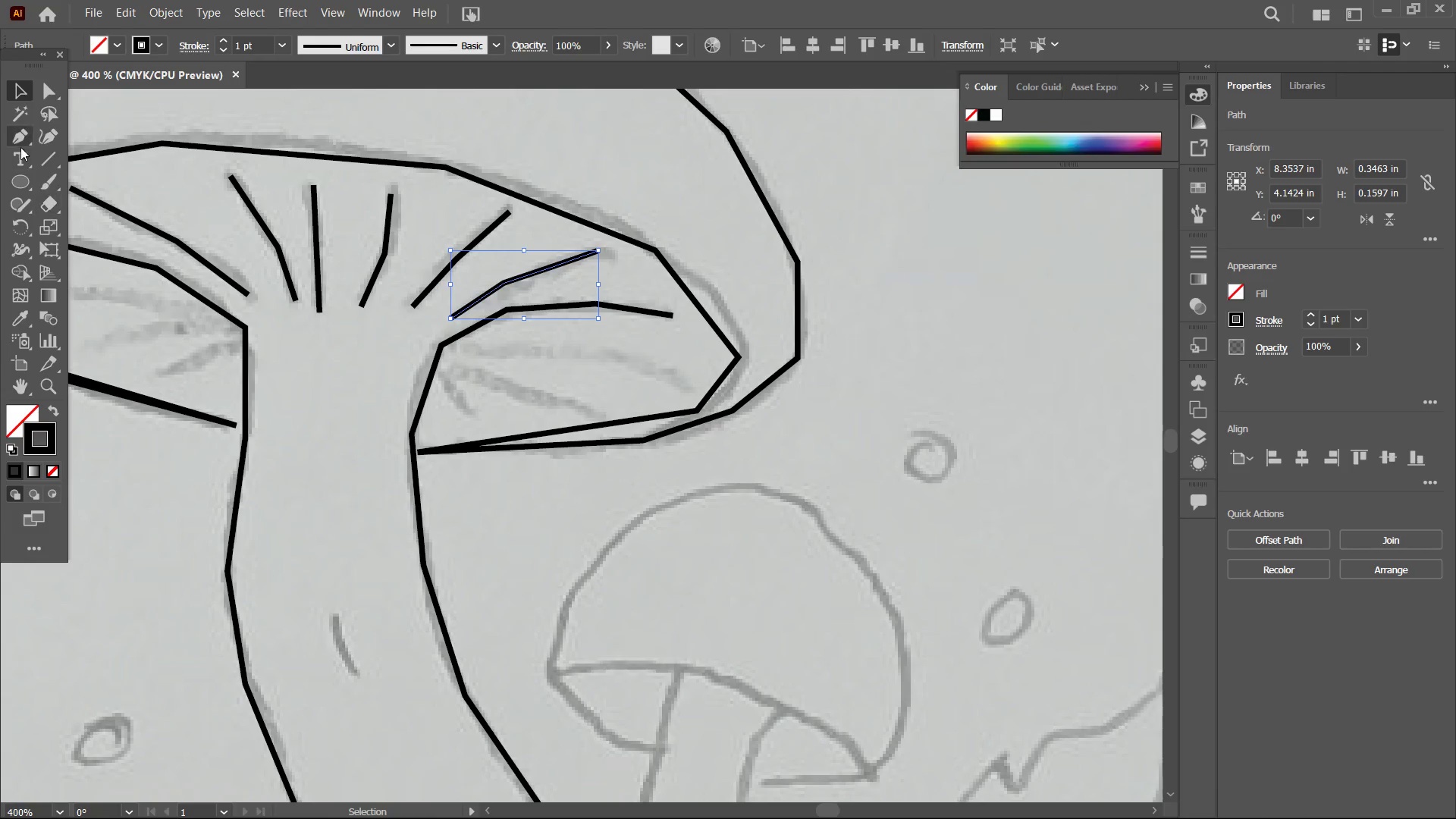 
left_click([22, 142])
 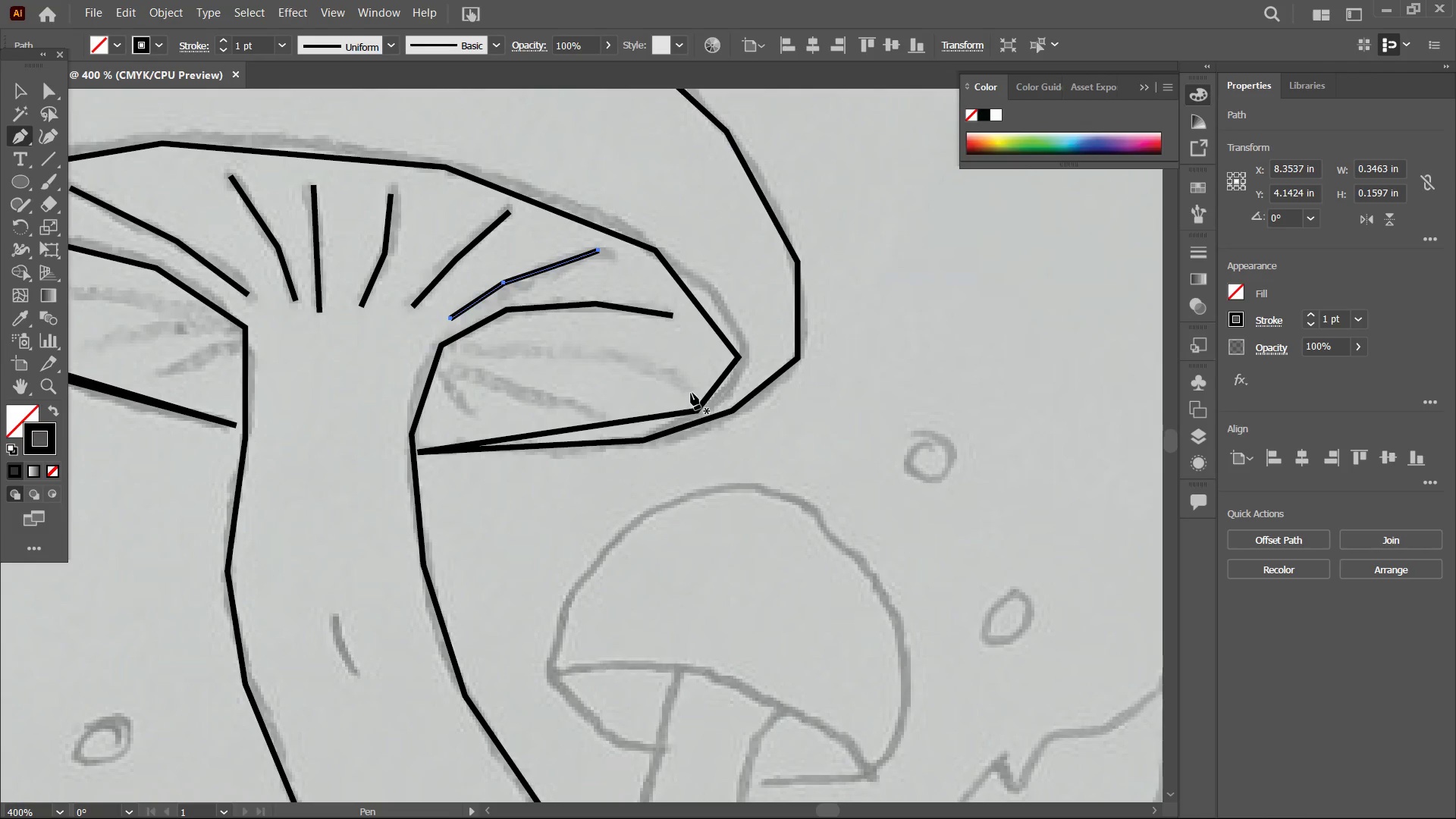 
left_click([689, 391])
 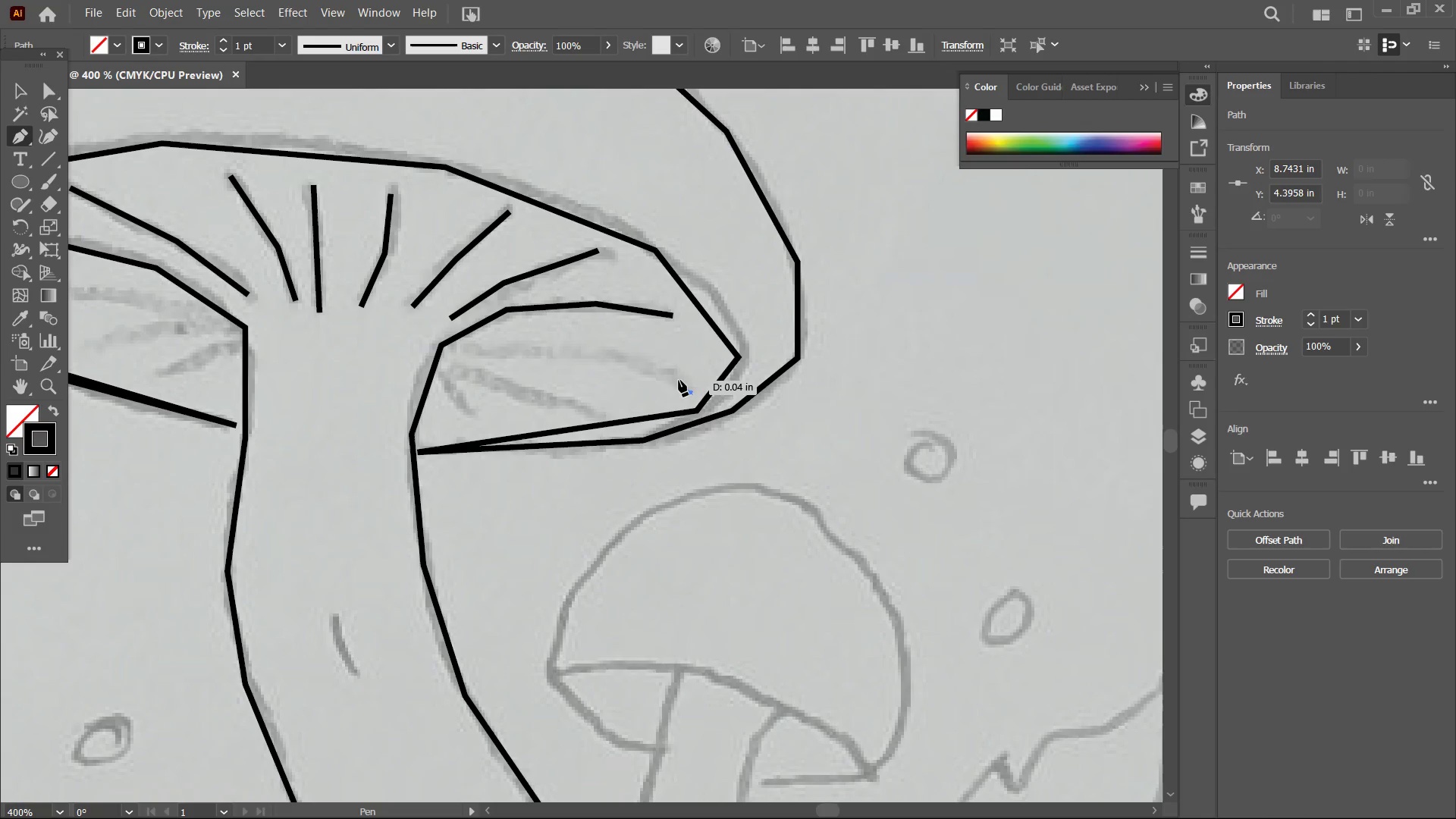 
left_click([590, 353])
 